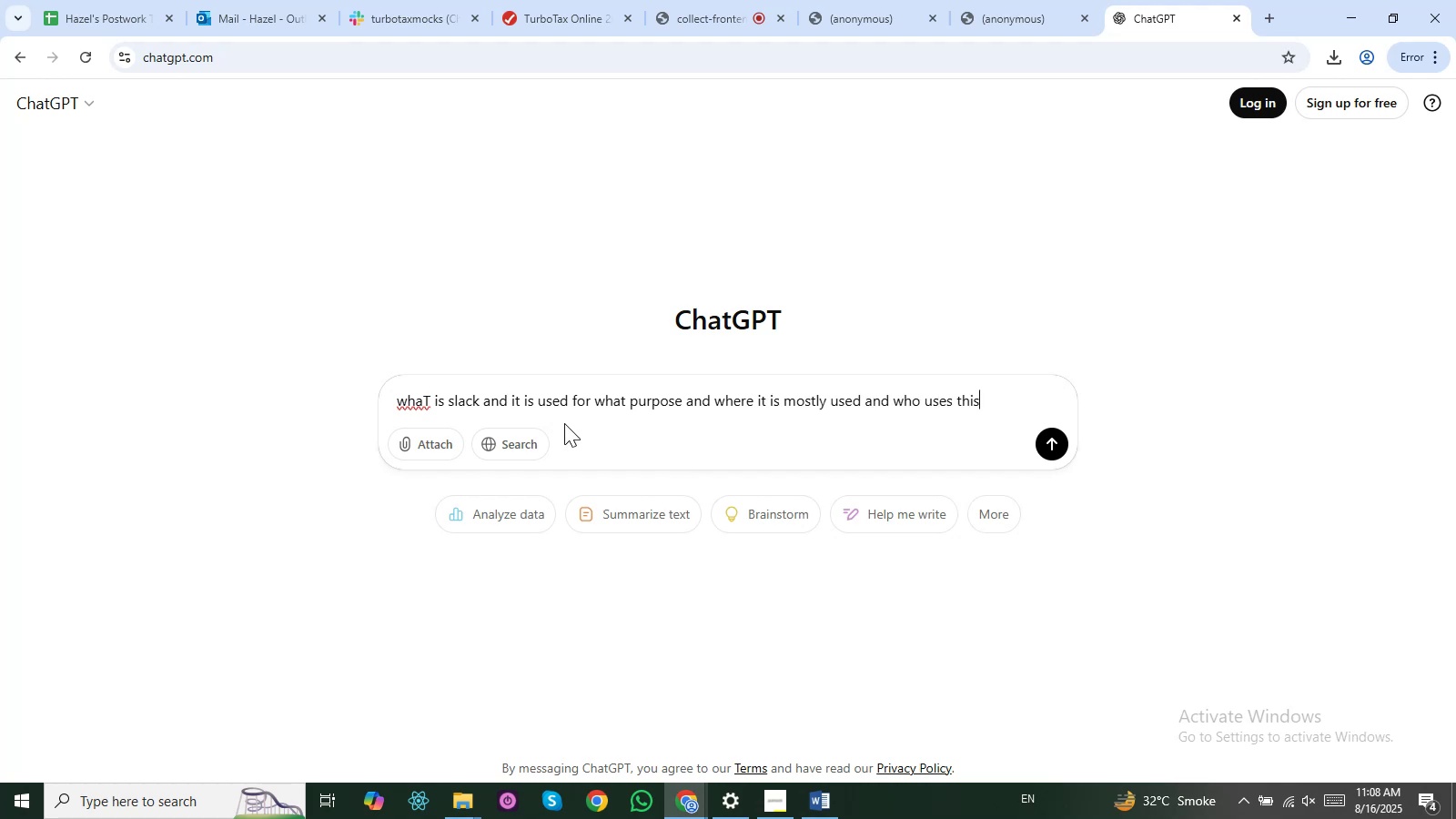 
key(Shift+Slash)
 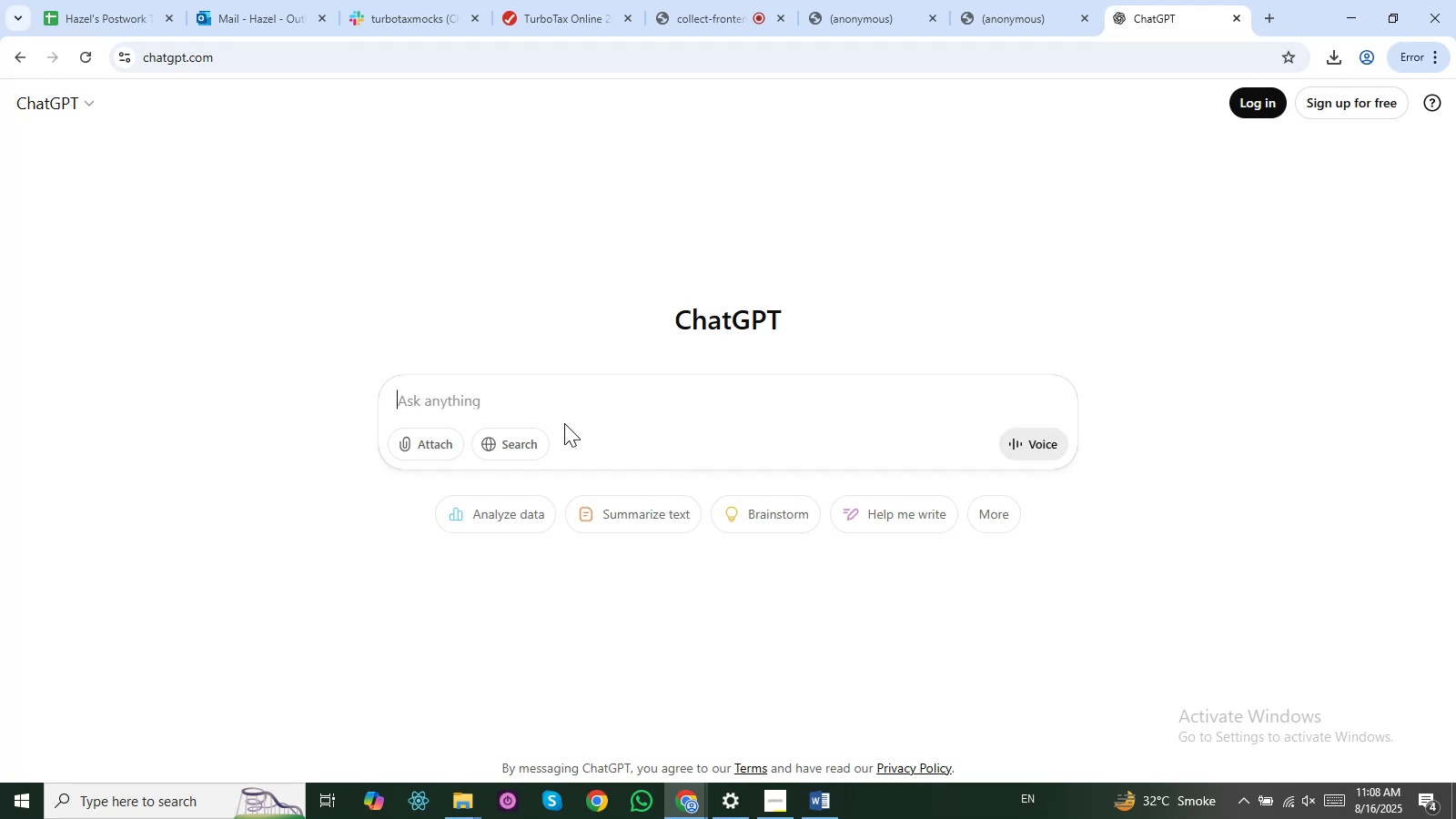 
key(Enter)
 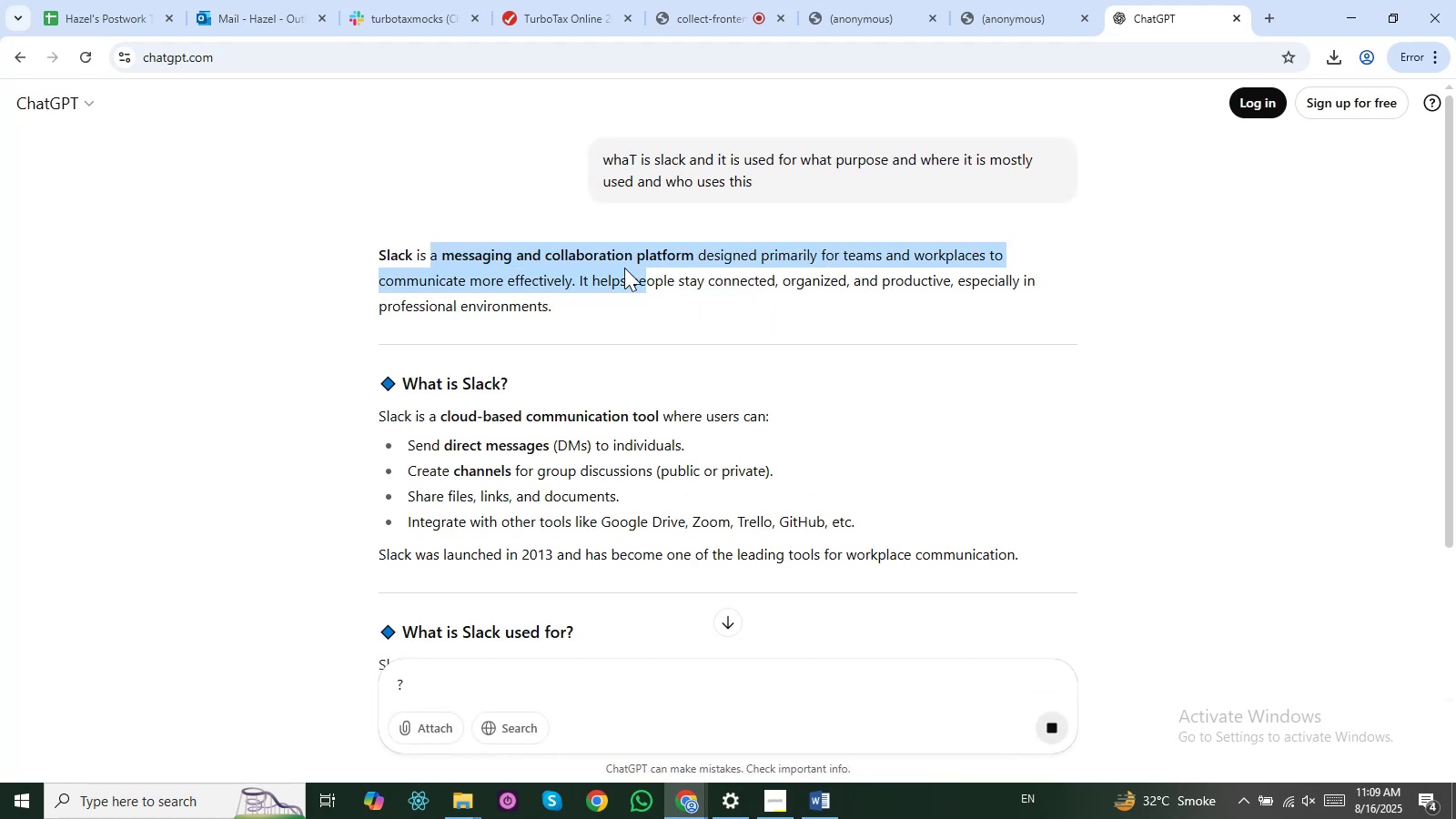 
wait(11.66)
 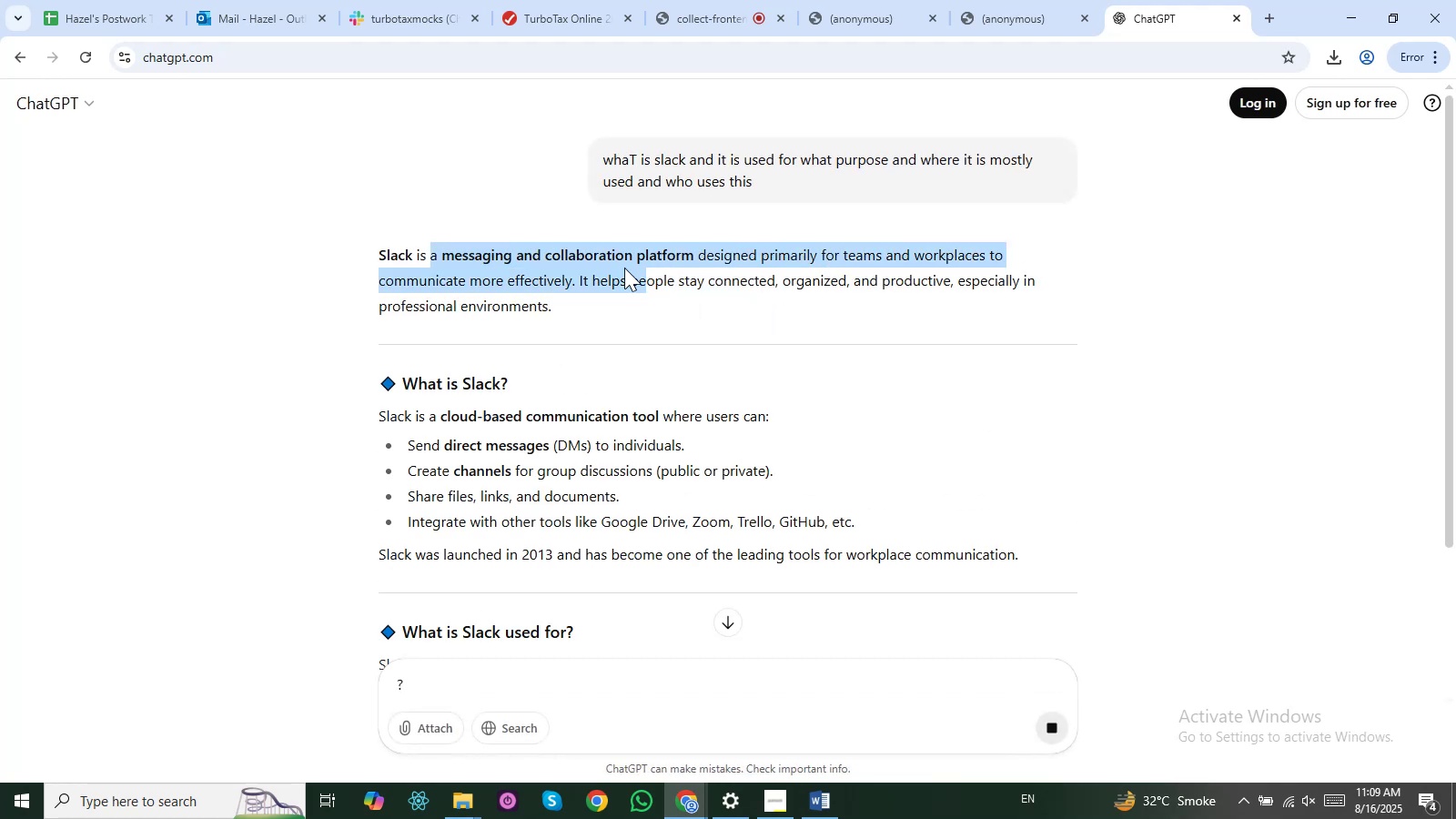 
scroll: coordinate [459, 404], scroll_direction: down, amount: 1.0
 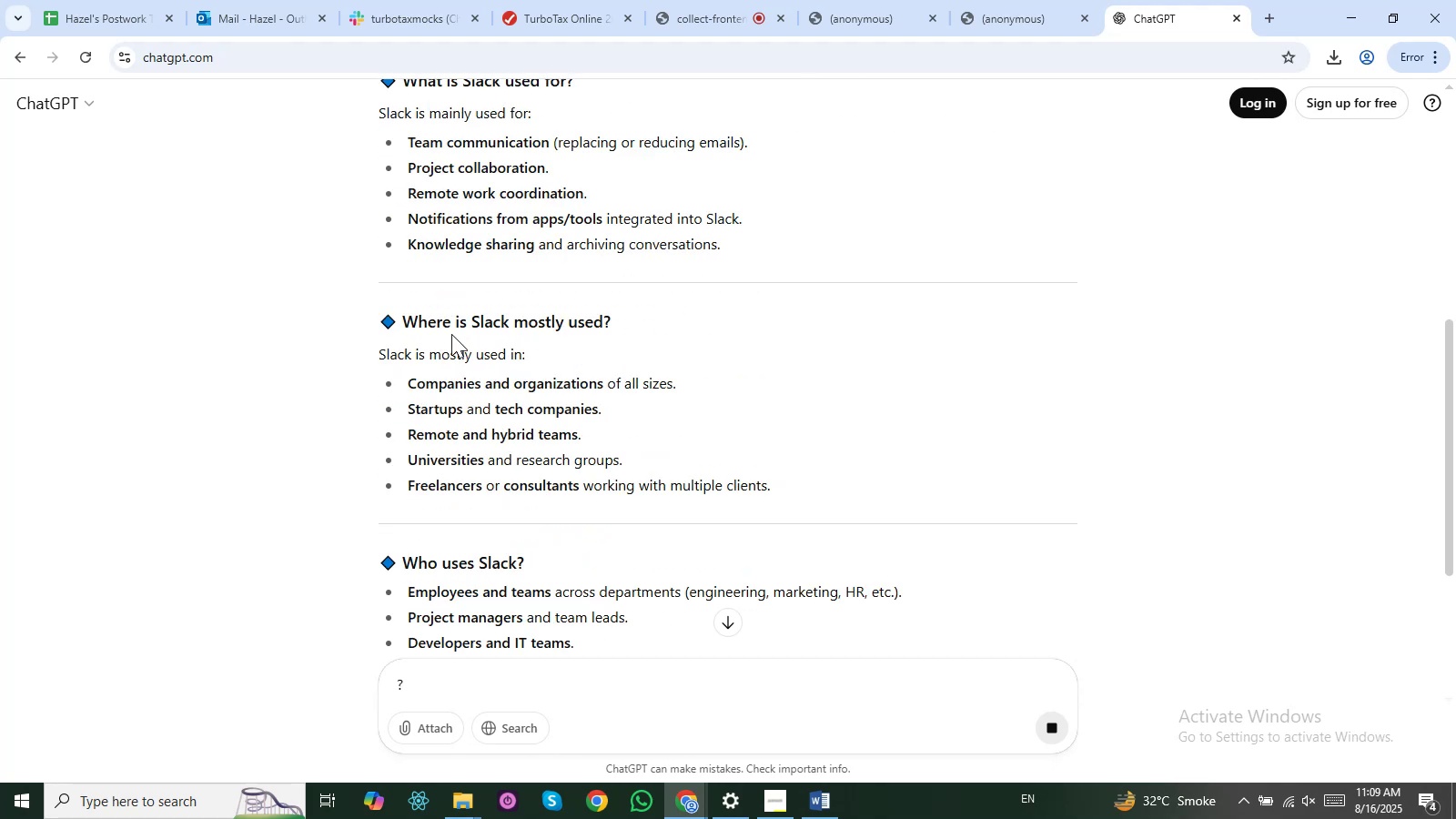 
scroll: coordinate [440, 298], scroll_direction: up, amount: 1.0
 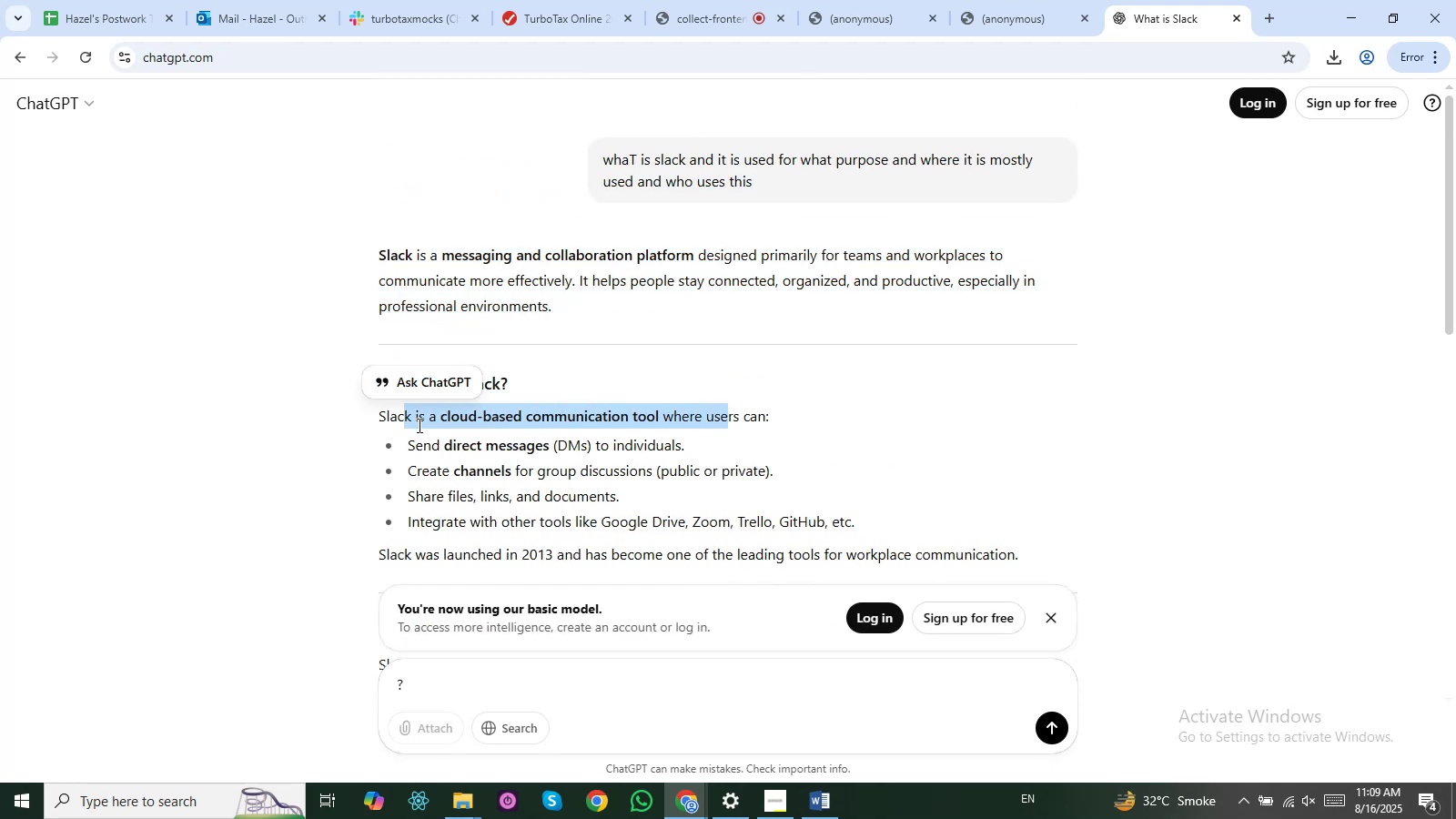 
wait(9.8)
 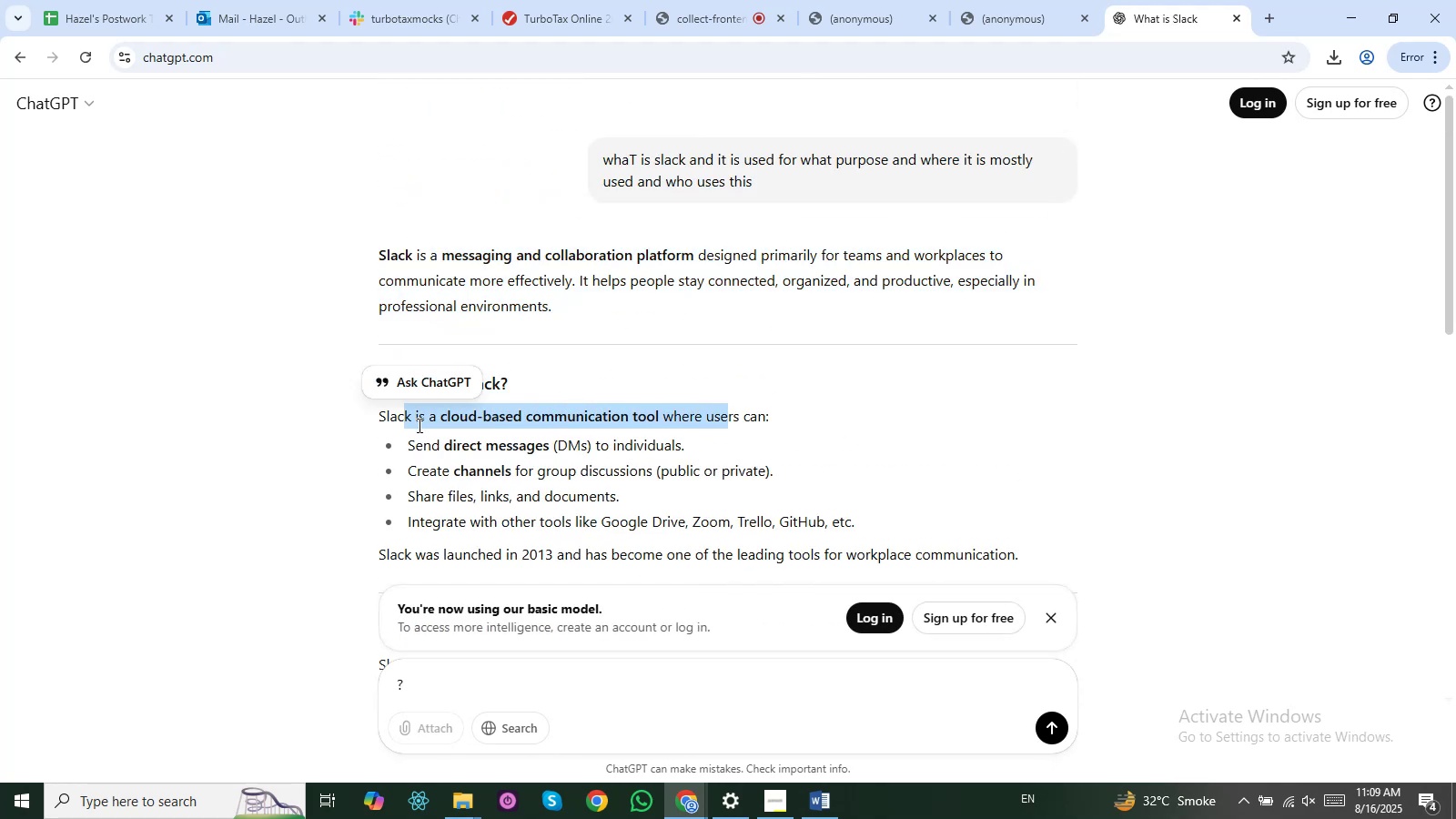 
left_click([420, 493])
 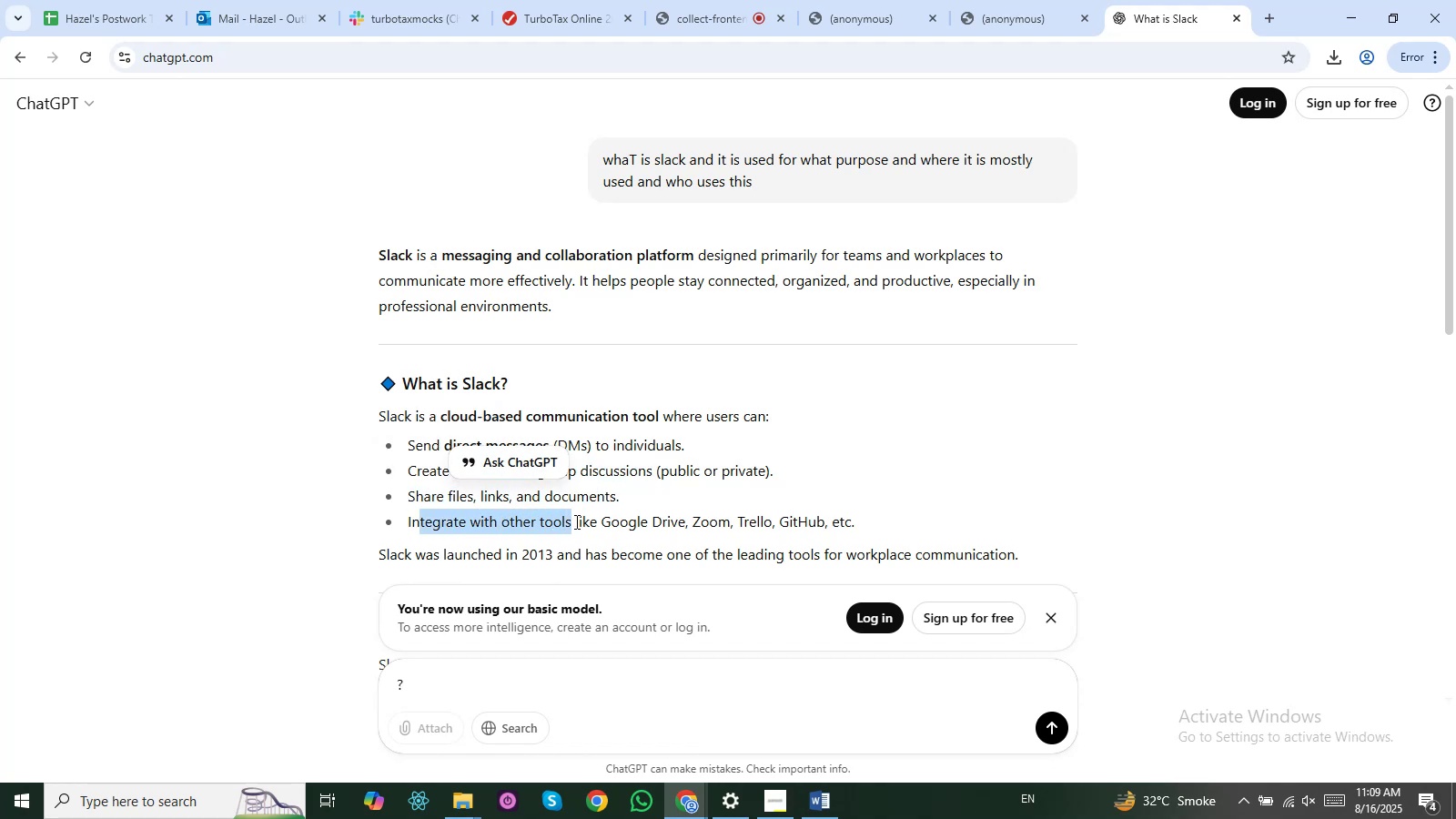 
scroll: coordinate [551, 509], scroll_direction: down, amount: 1.0
 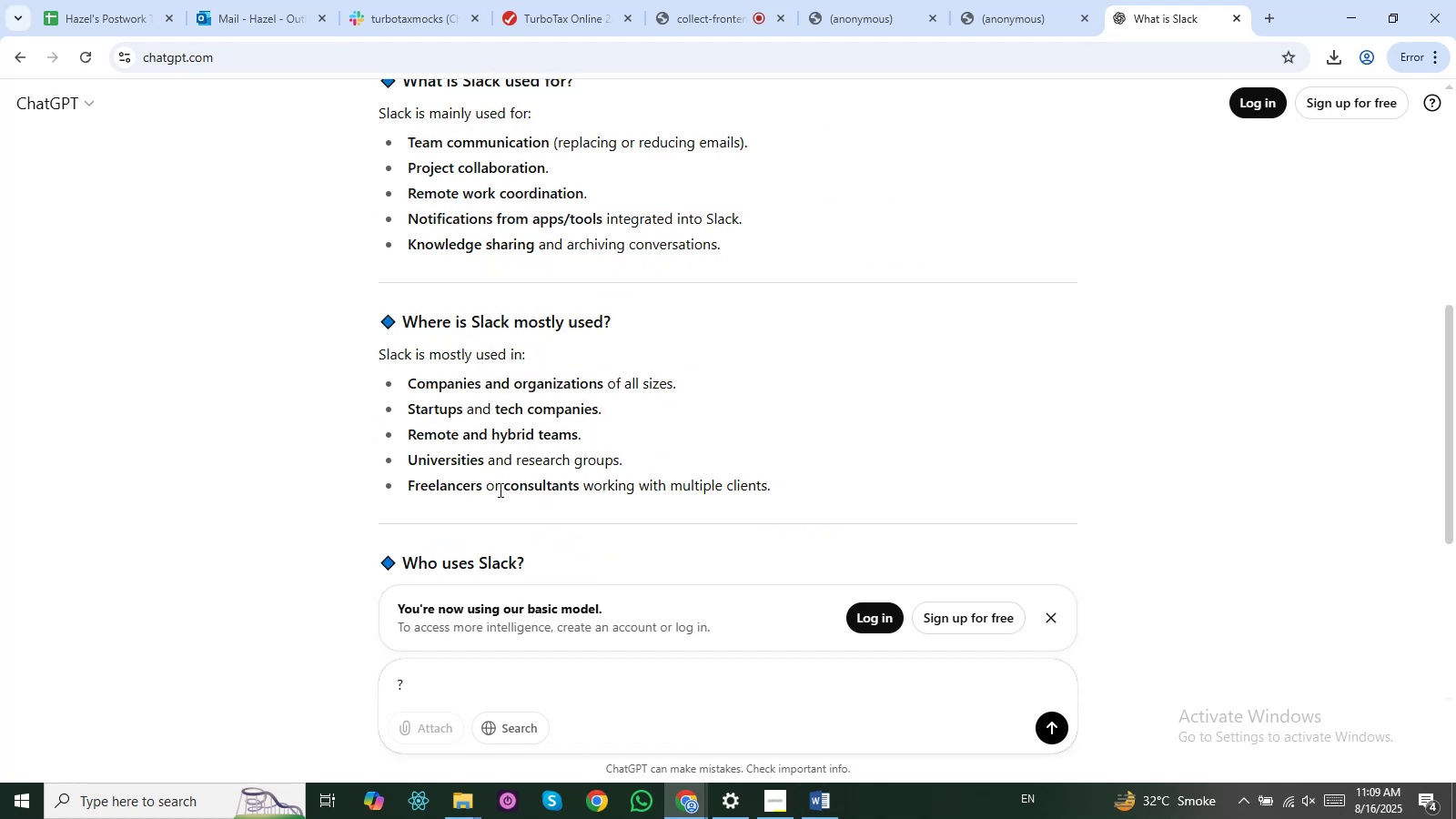 
scroll: coordinate [489, 488], scroll_direction: up, amount: 1.0
 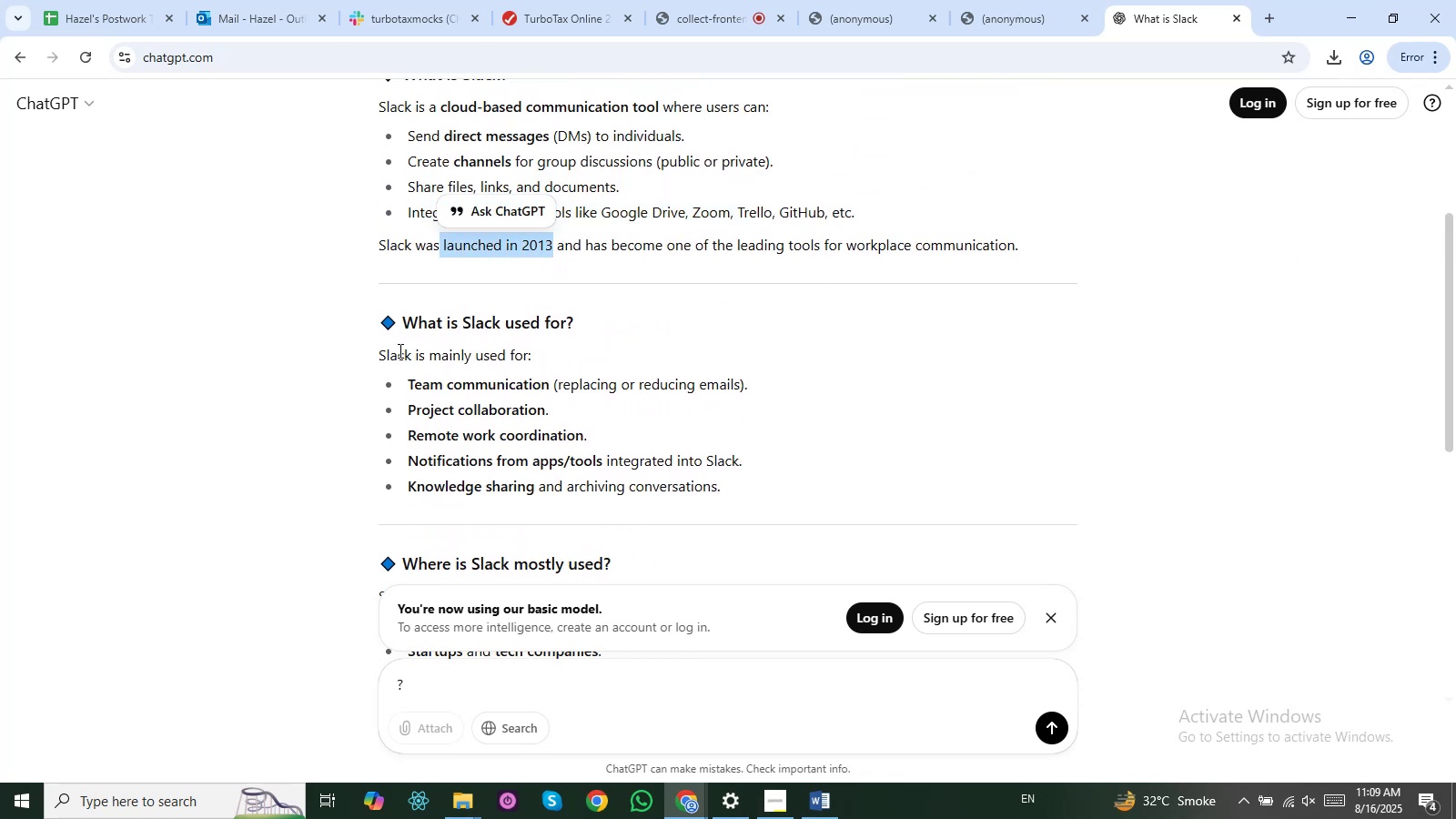 
wait(7.4)
 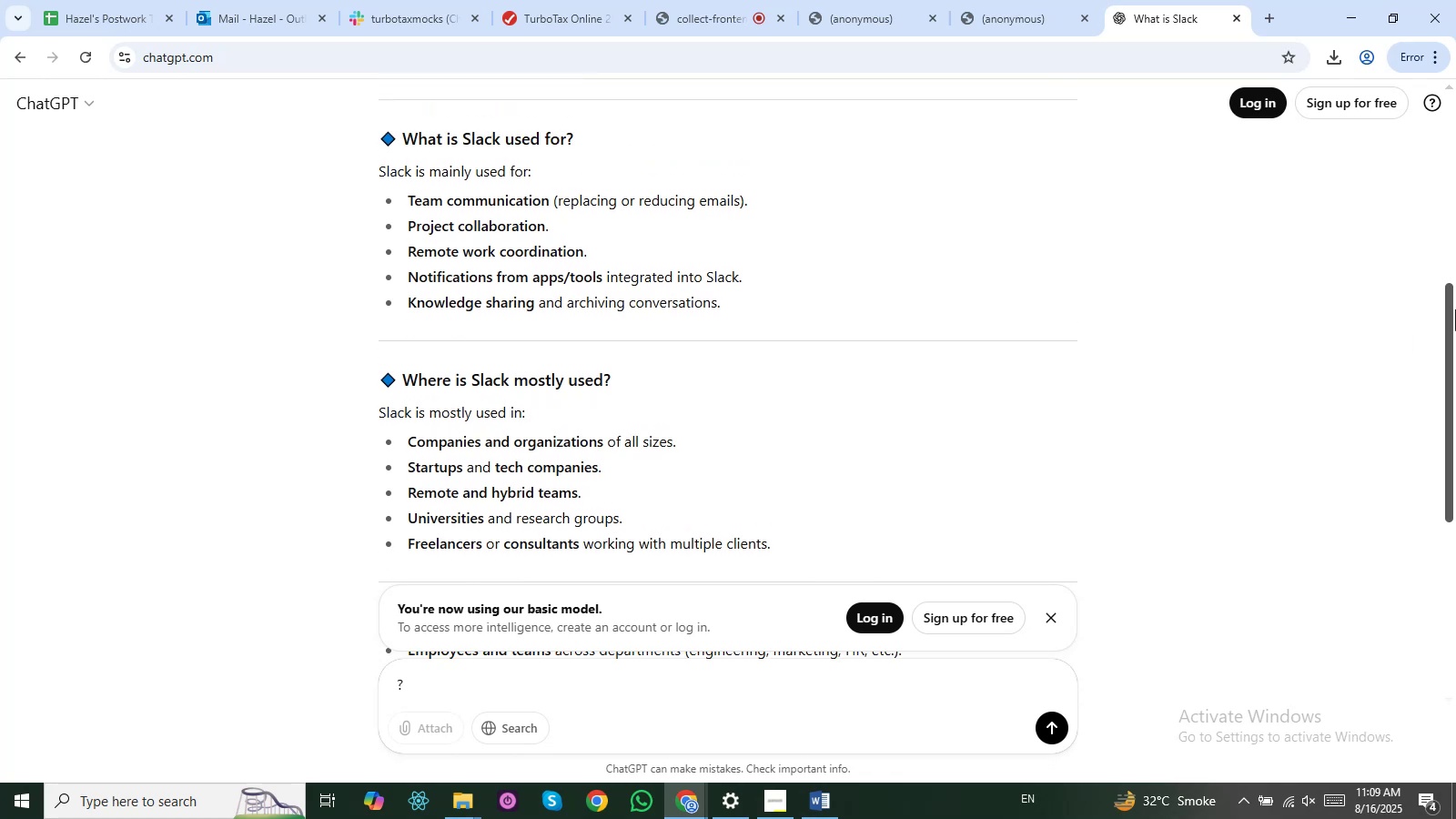 
left_click([422, 364])
 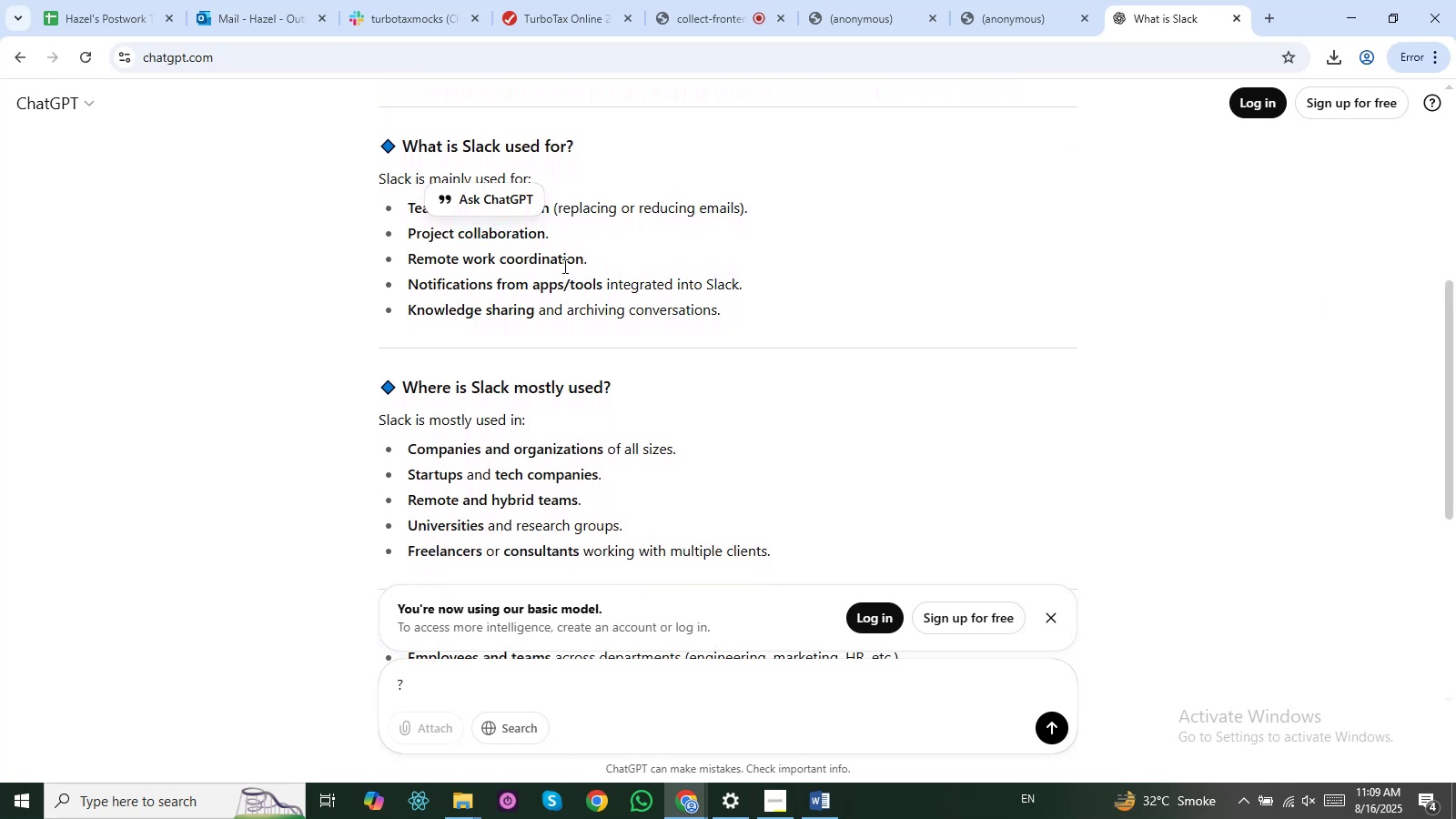 
wait(17.21)
 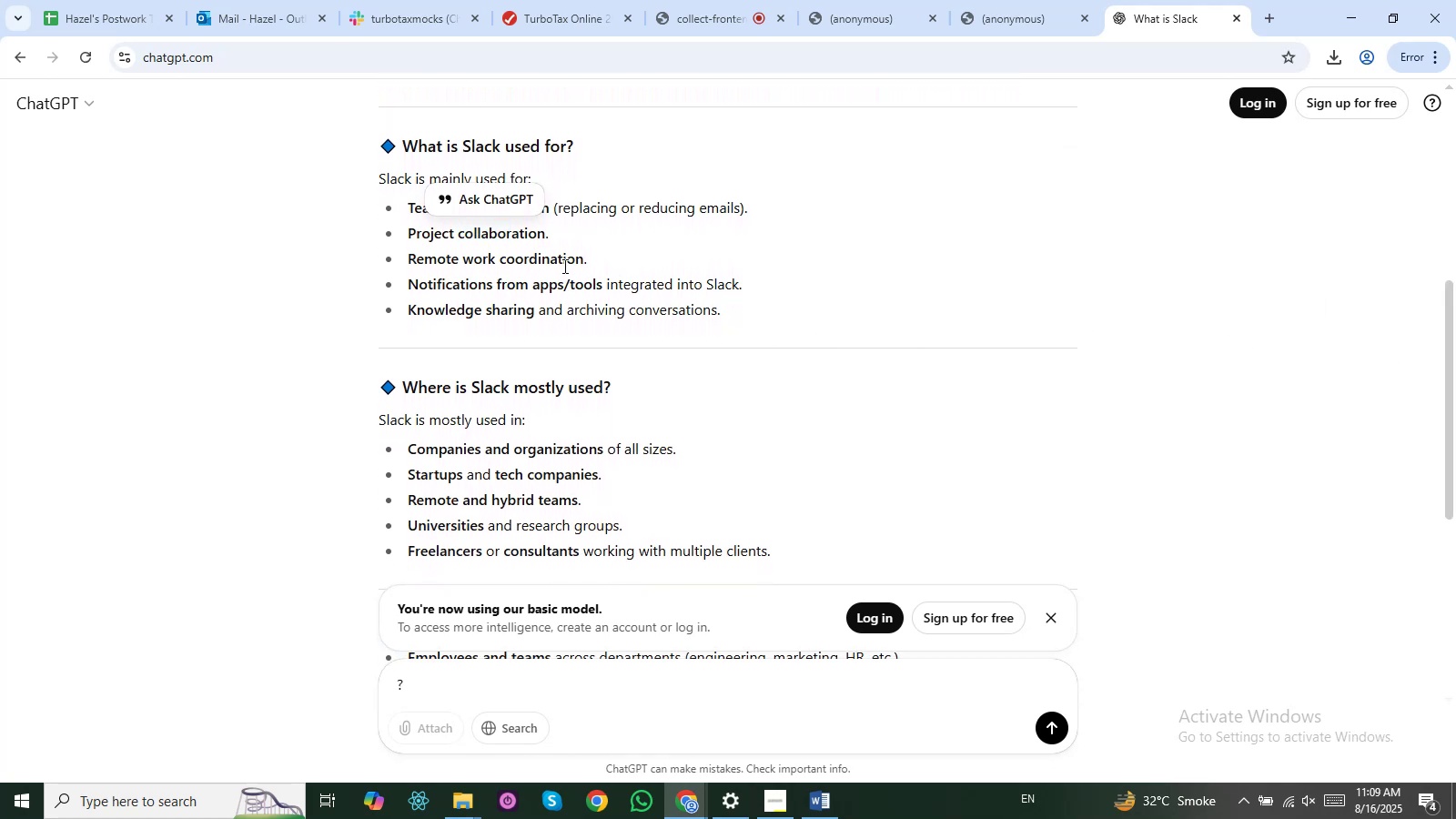 
left_click([719, 281])
 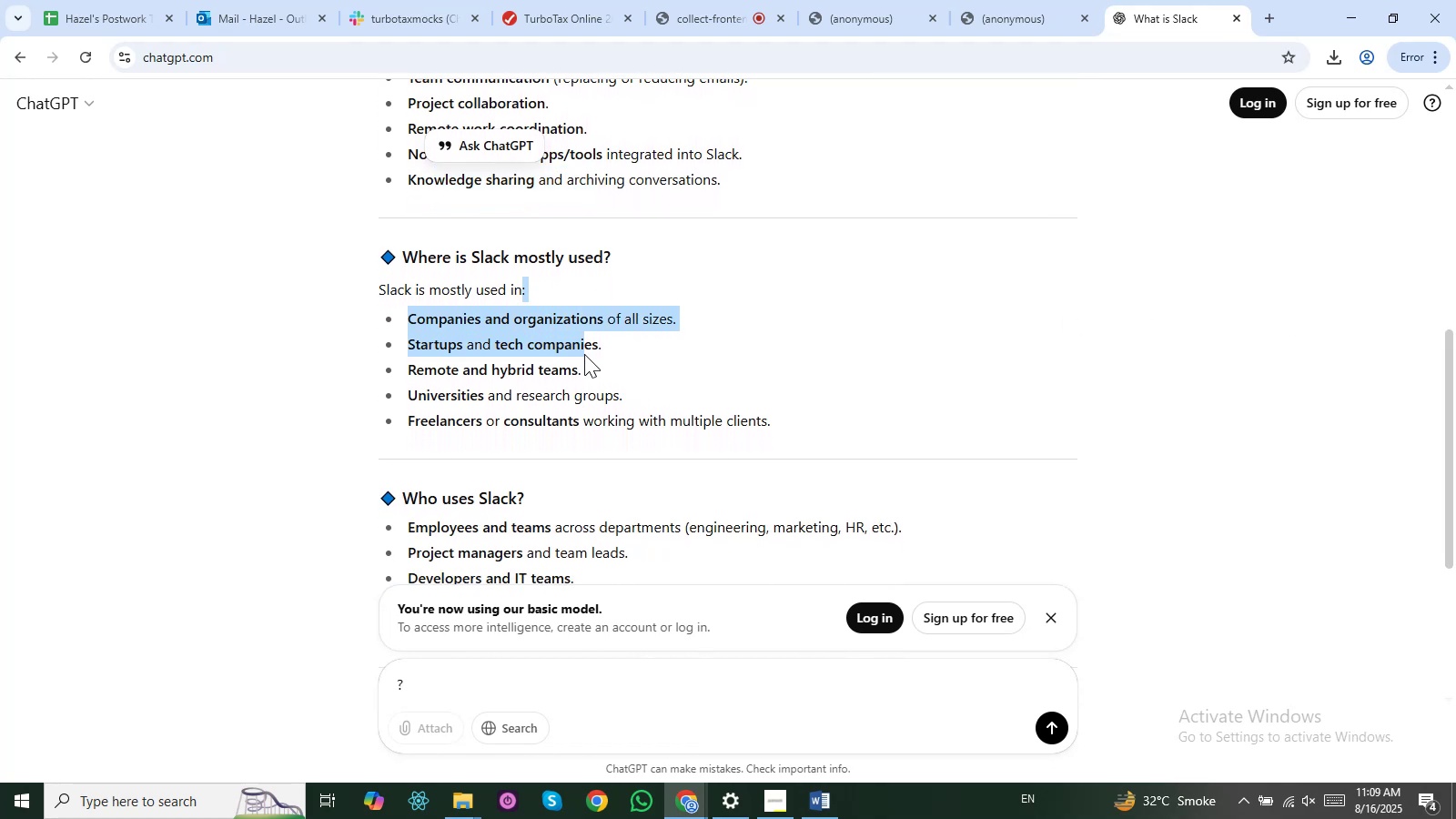 
wait(7.54)
 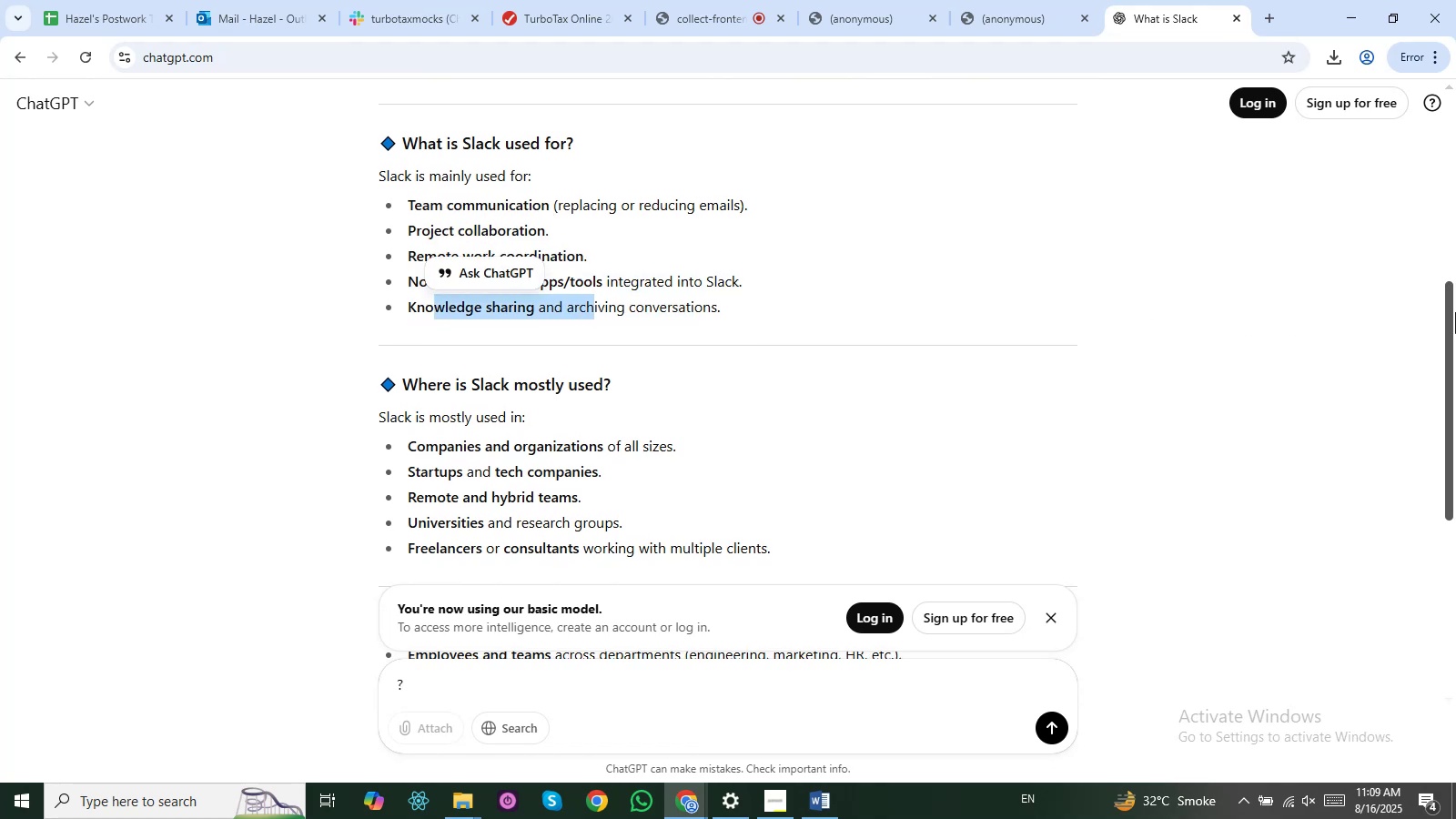 
left_click([521, 391])
 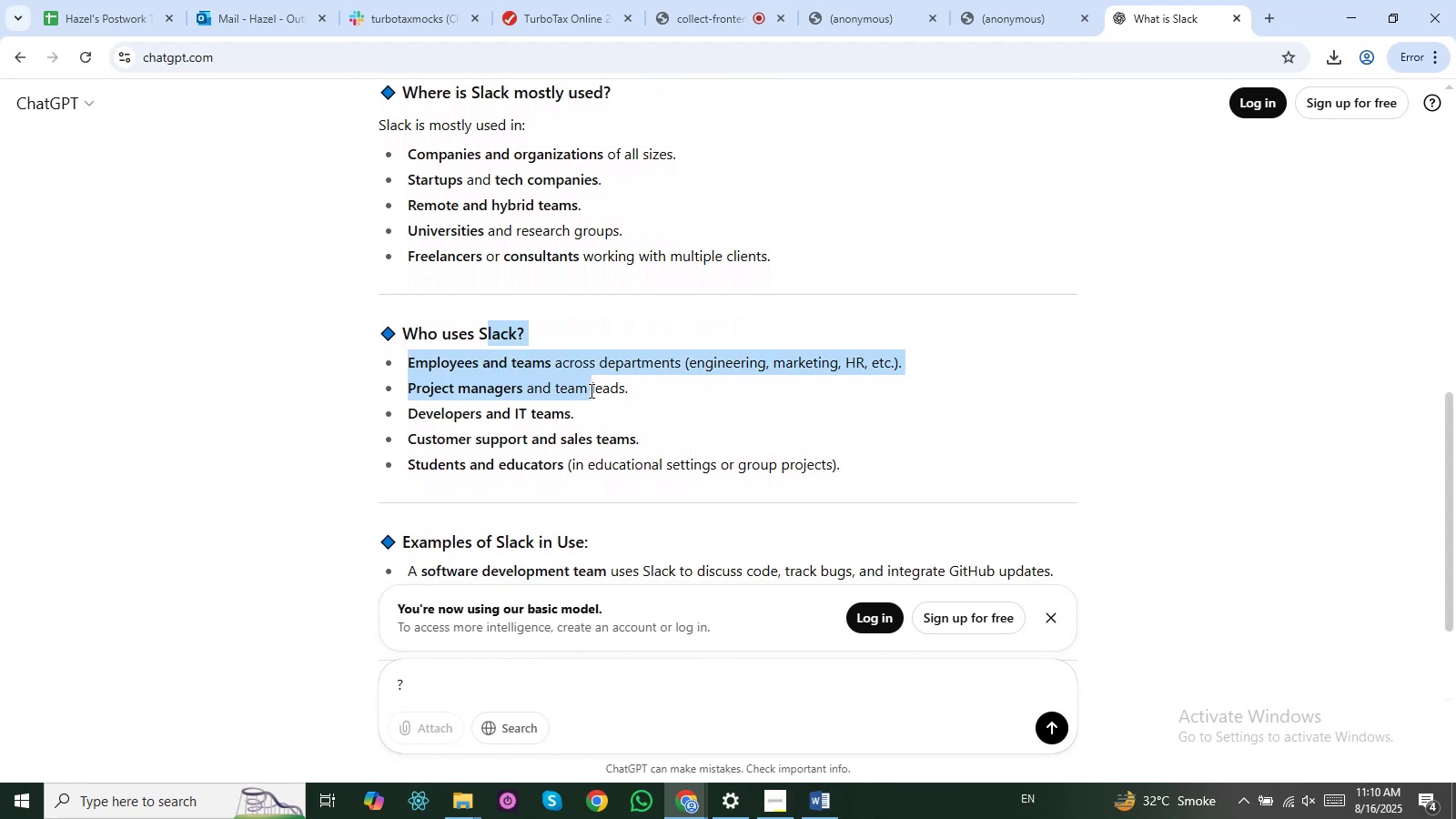 
wait(6.49)
 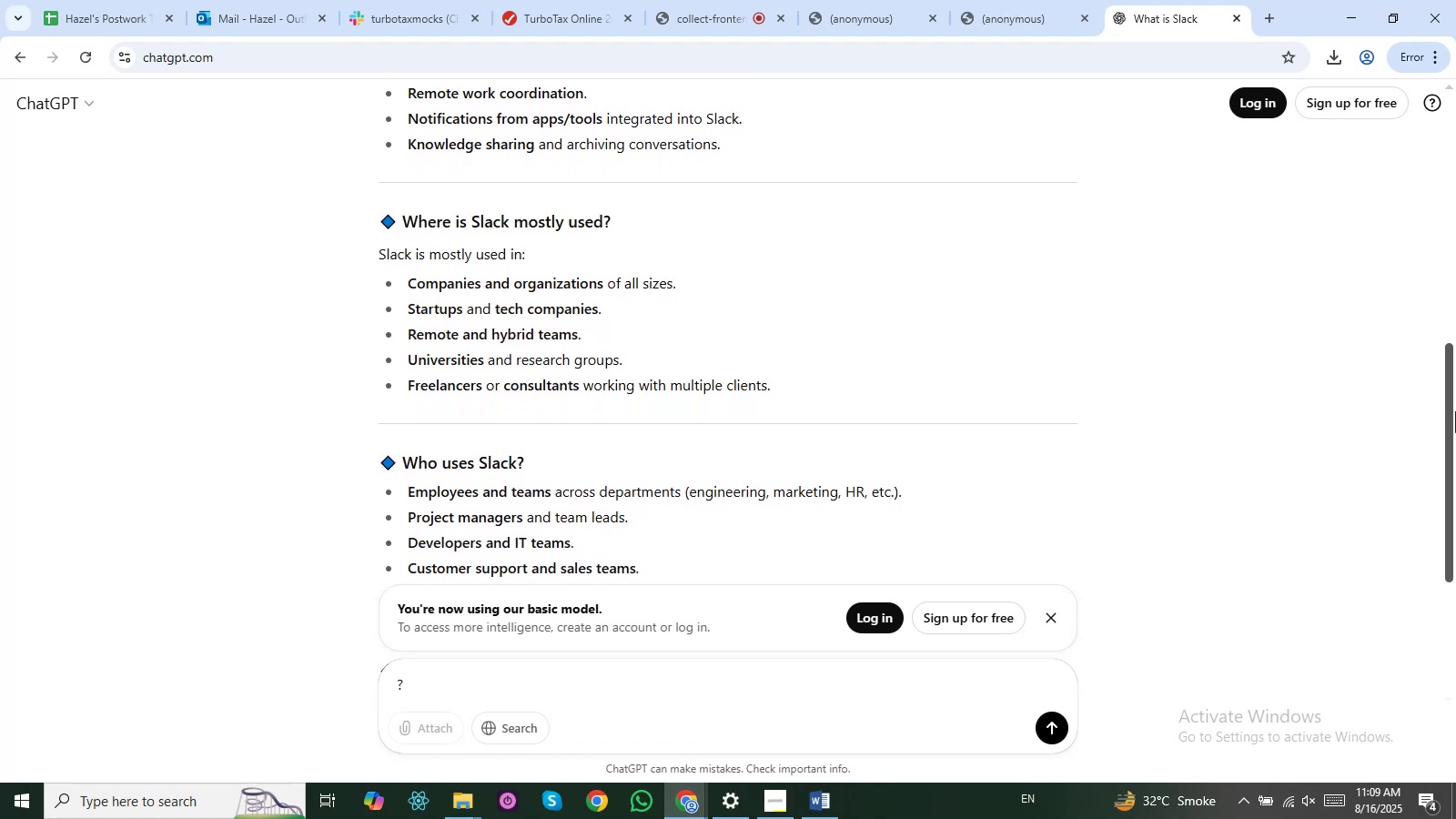 
scroll: coordinate [583, 460], scroll_direction: down, amount: 3.0
 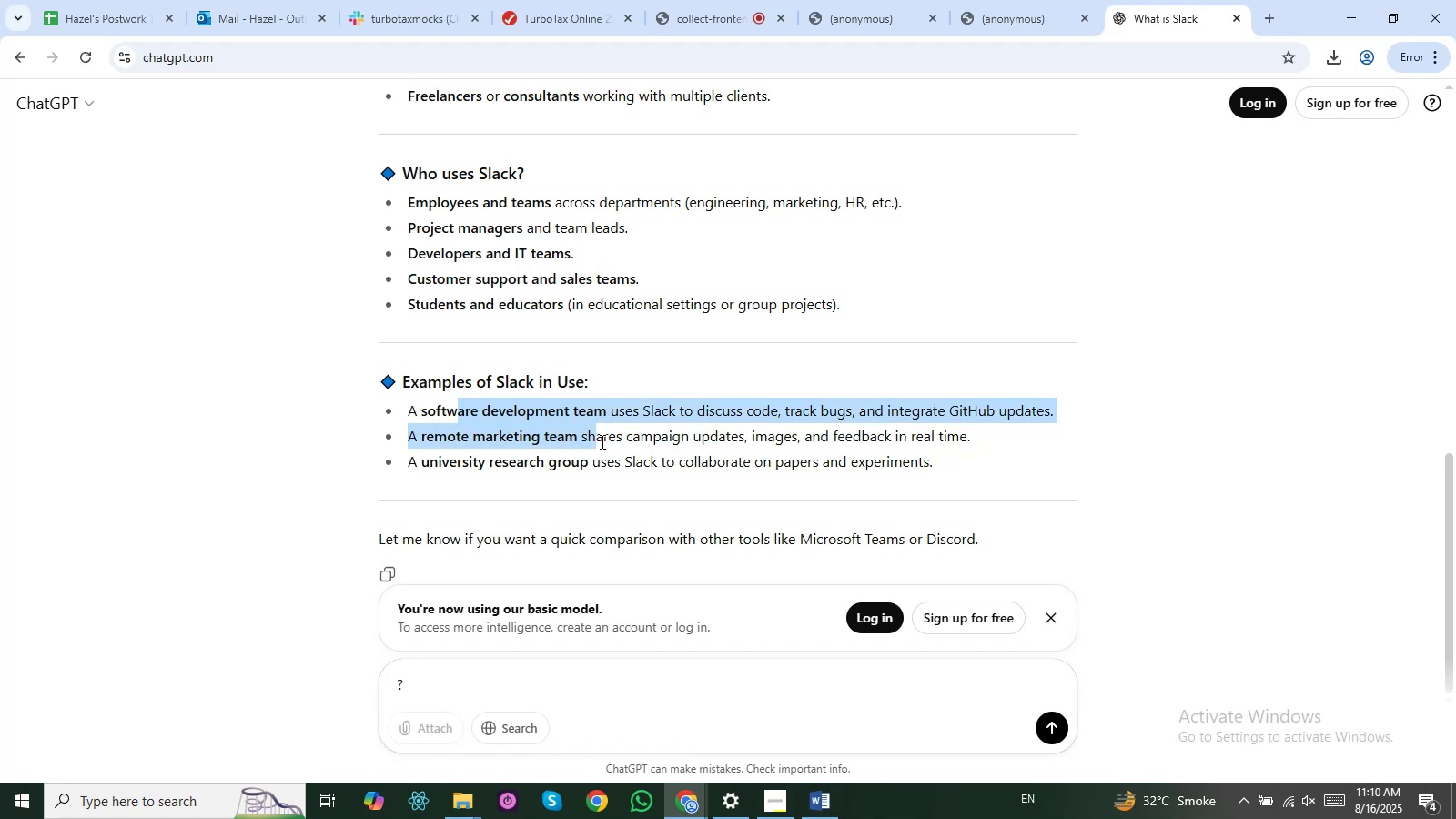 
wait(6.46)
 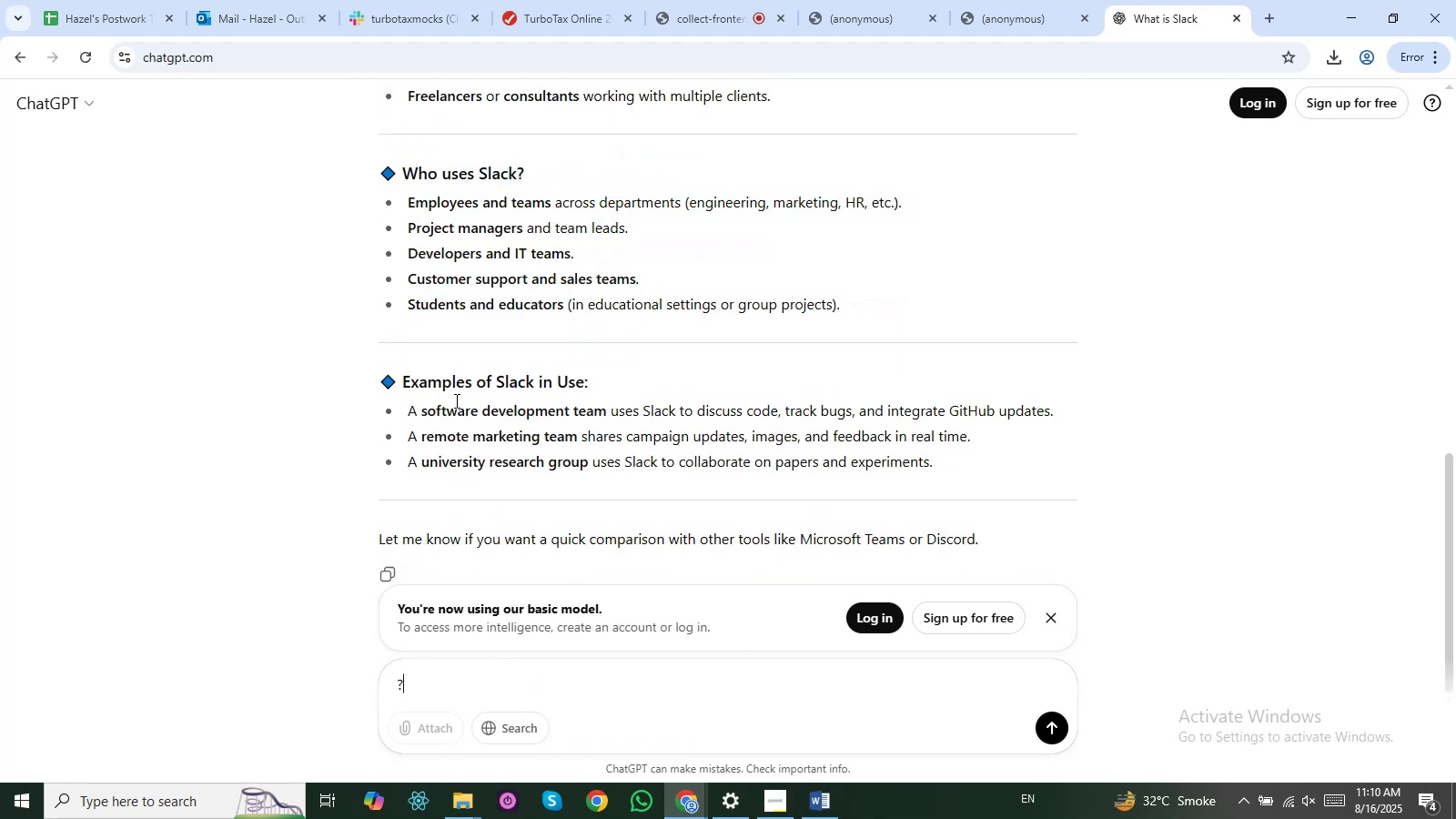 
left_click([505, 682])
 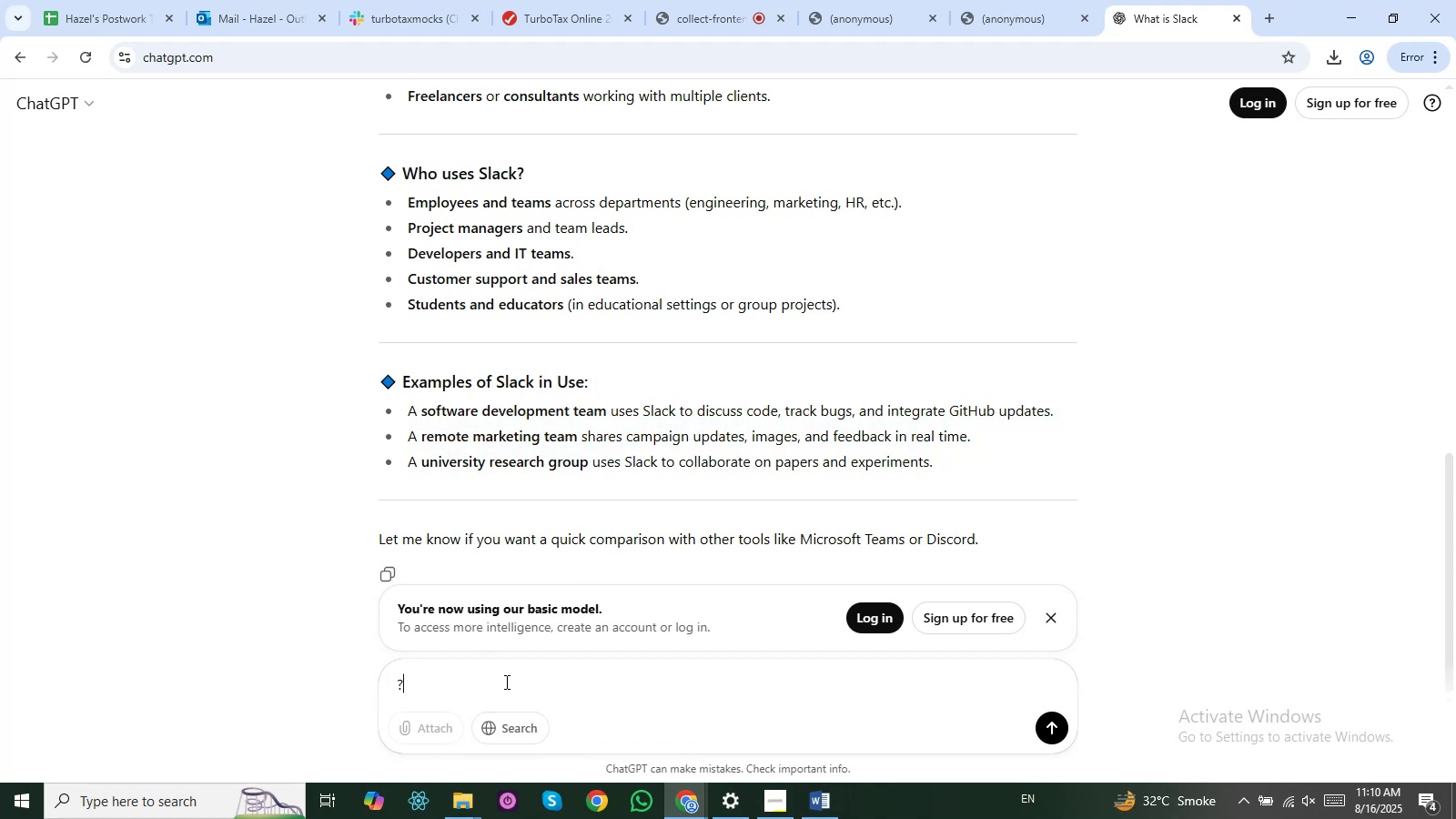 
key(Backspace)
key(Backspace)
type(which countries suing slack the mosyt)
 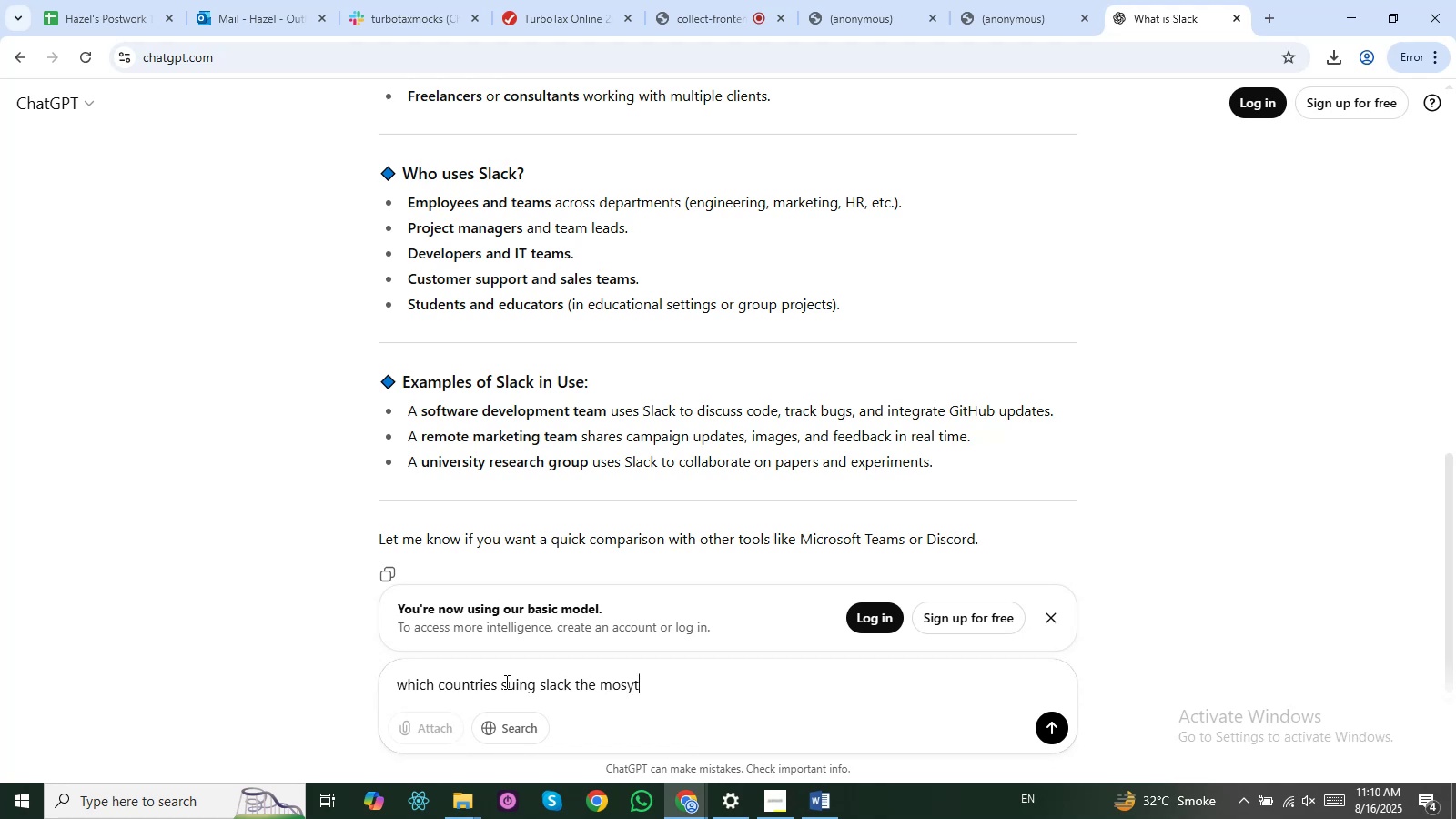 
key(Enter)
 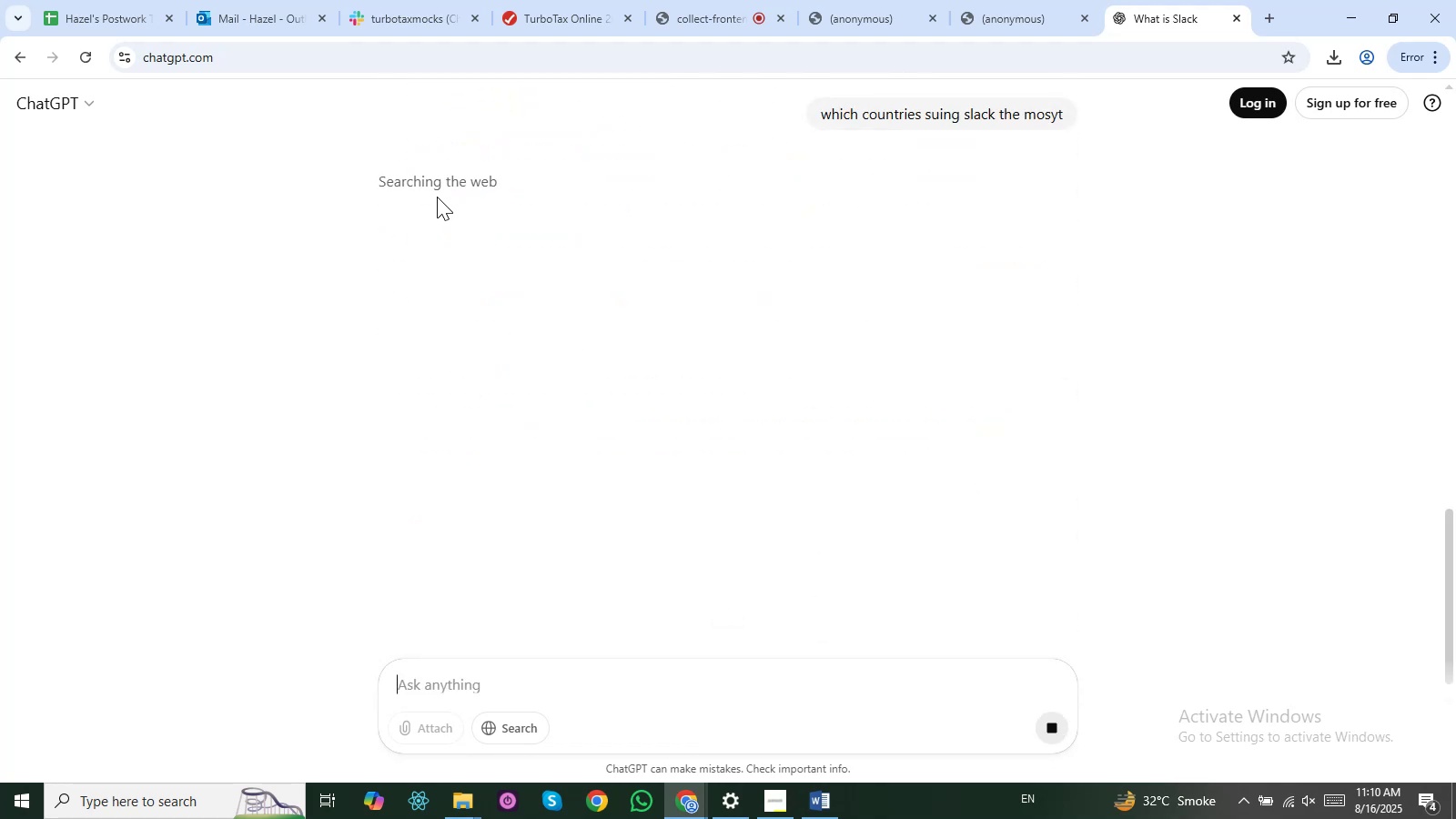 
left_click([839, 26])
 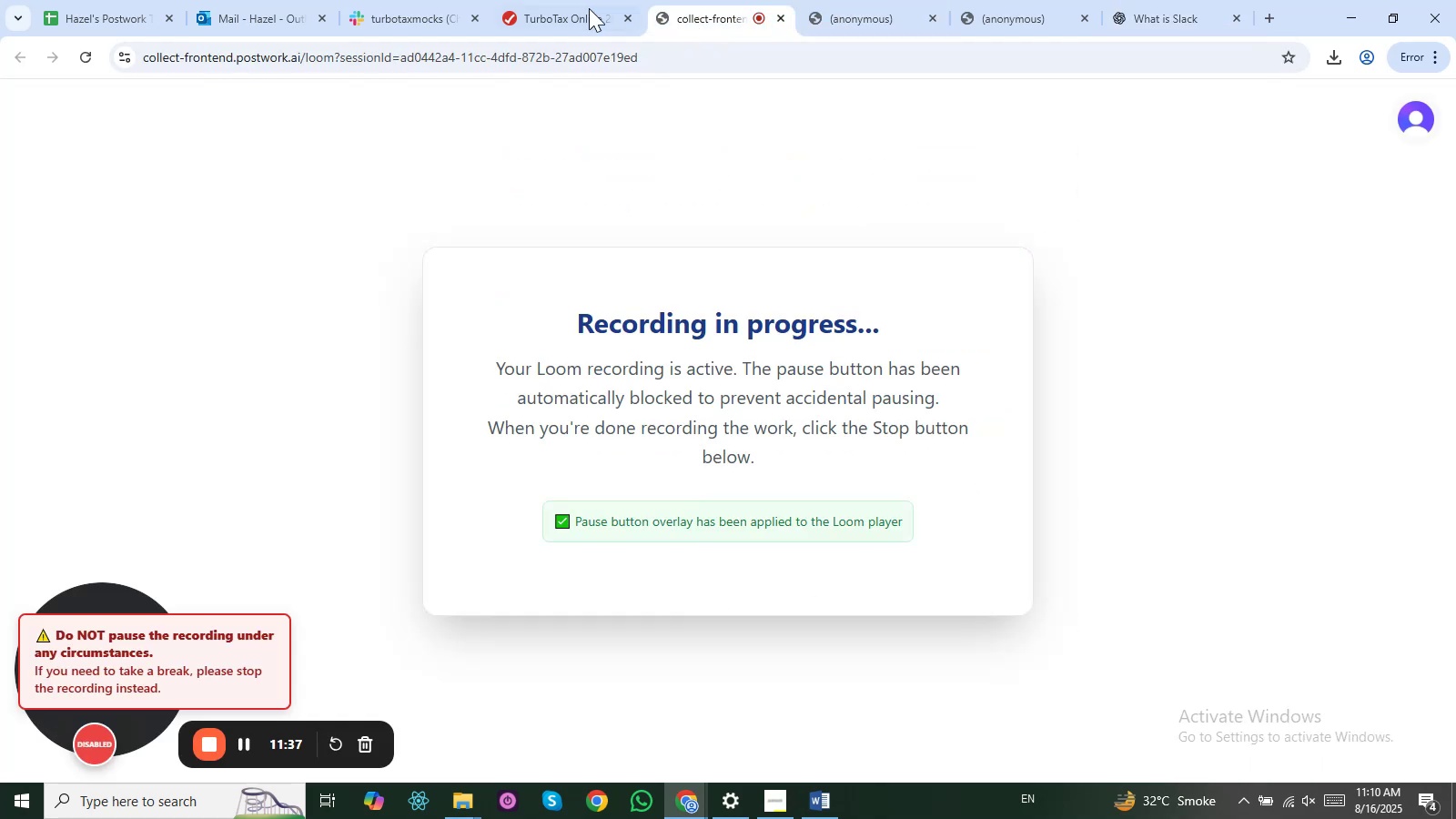 
double_click([569, 5])
 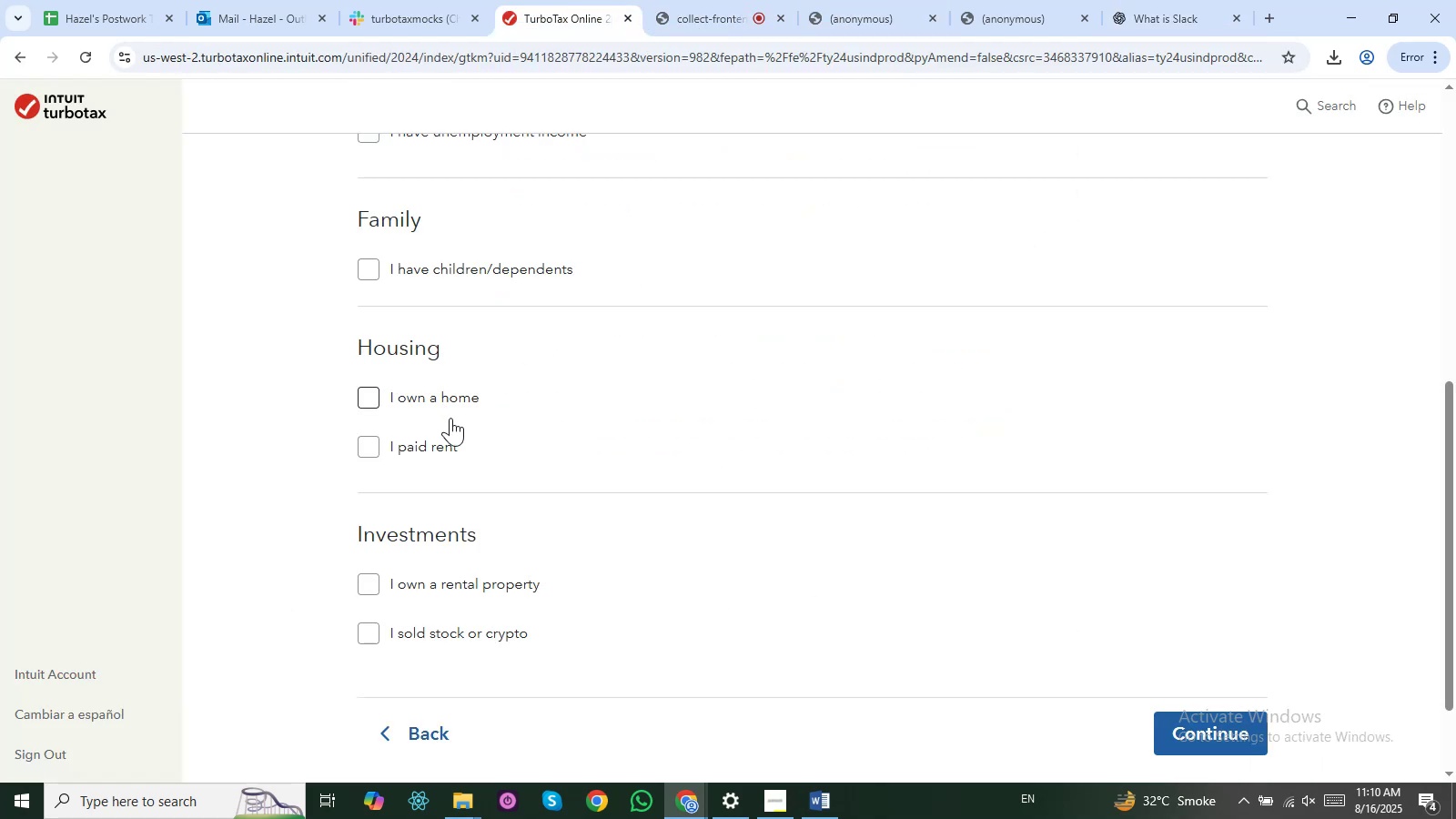 
scroll: coordinate [420, 386], scroll_direction: up, amount: 2.0
 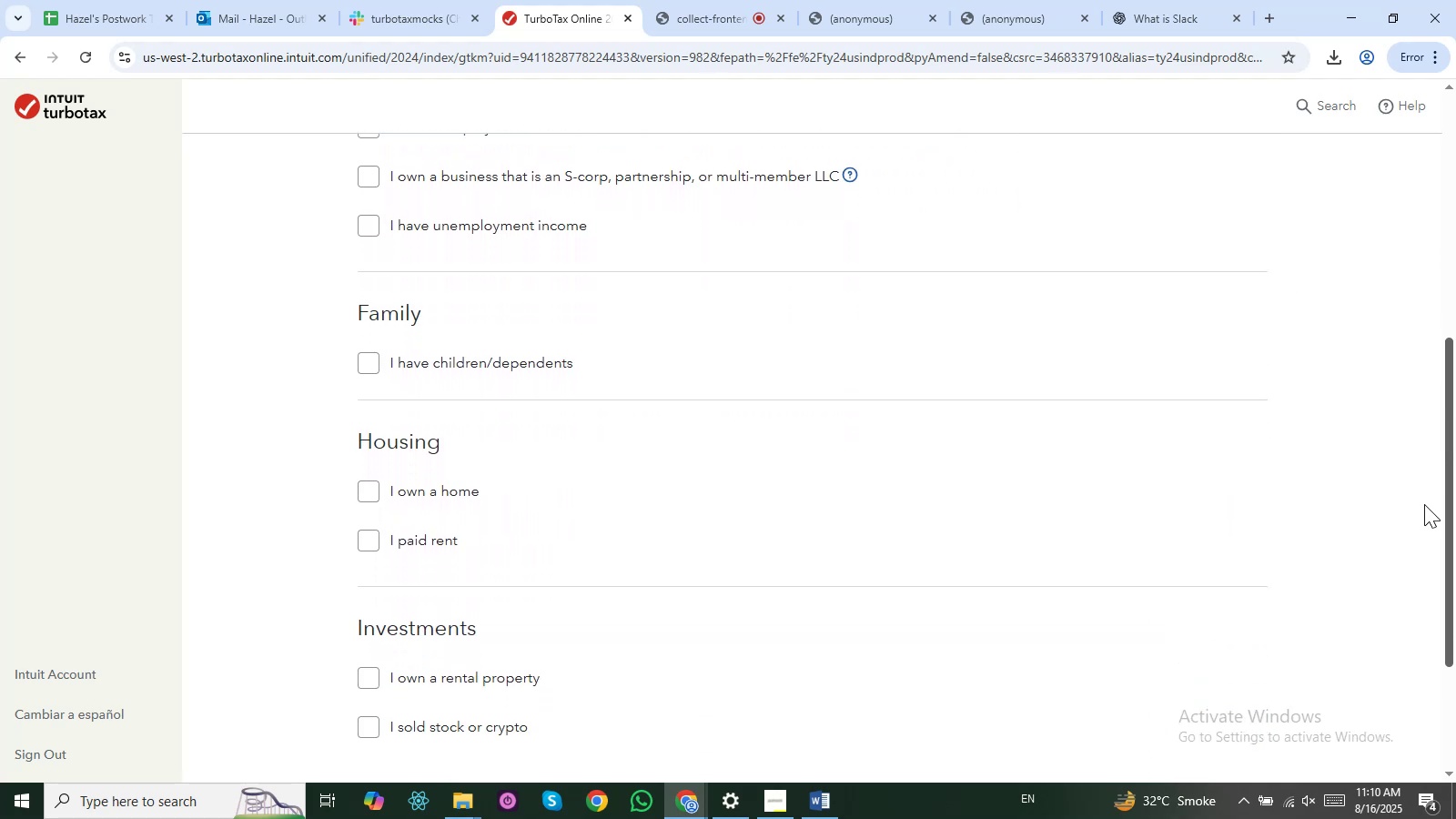 
wait(7.13)
 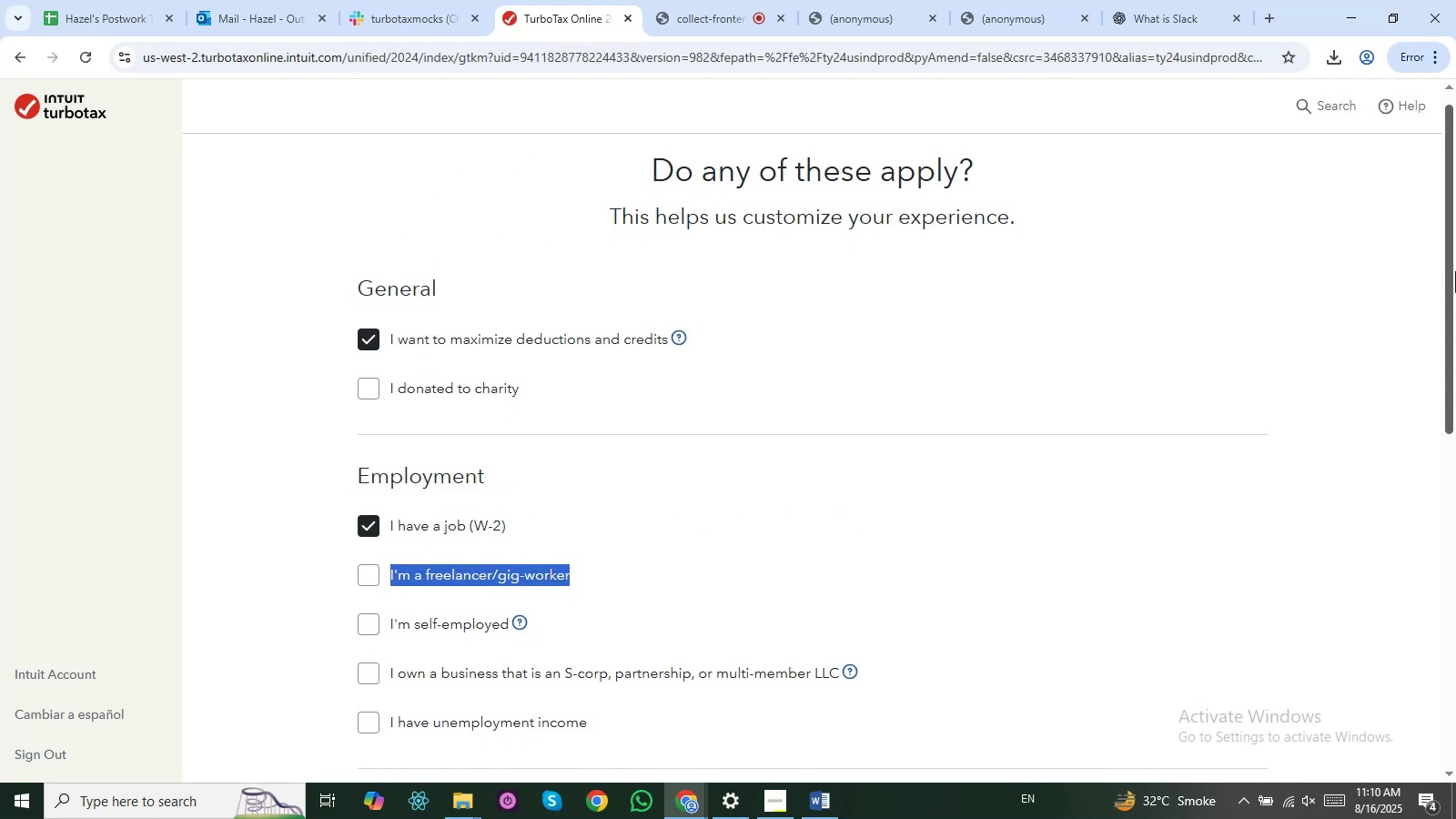 
left_click([414, 496])
 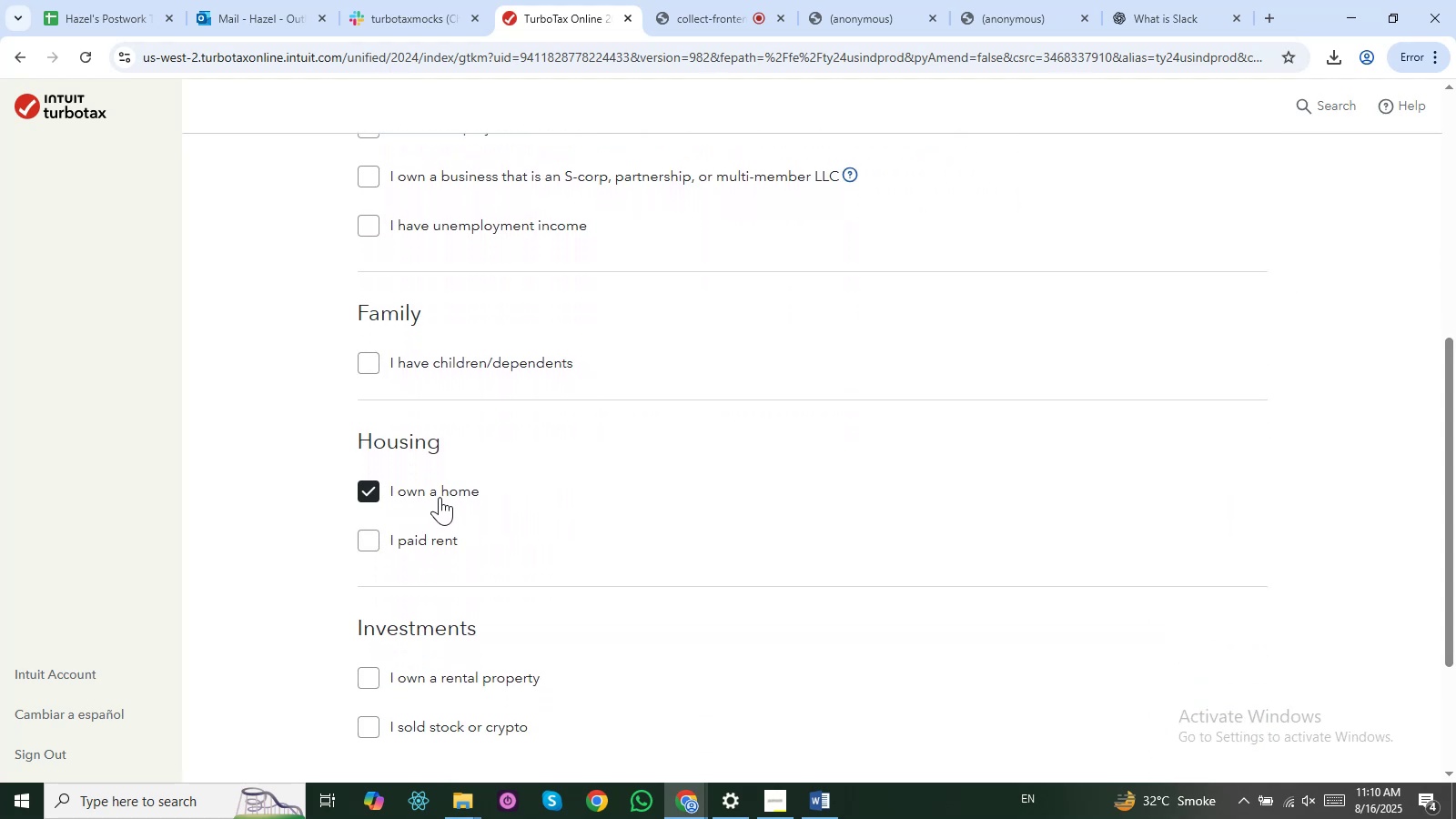 
scroll: coordinate [440, 497], scroll_direction: down, amount: 1.0
 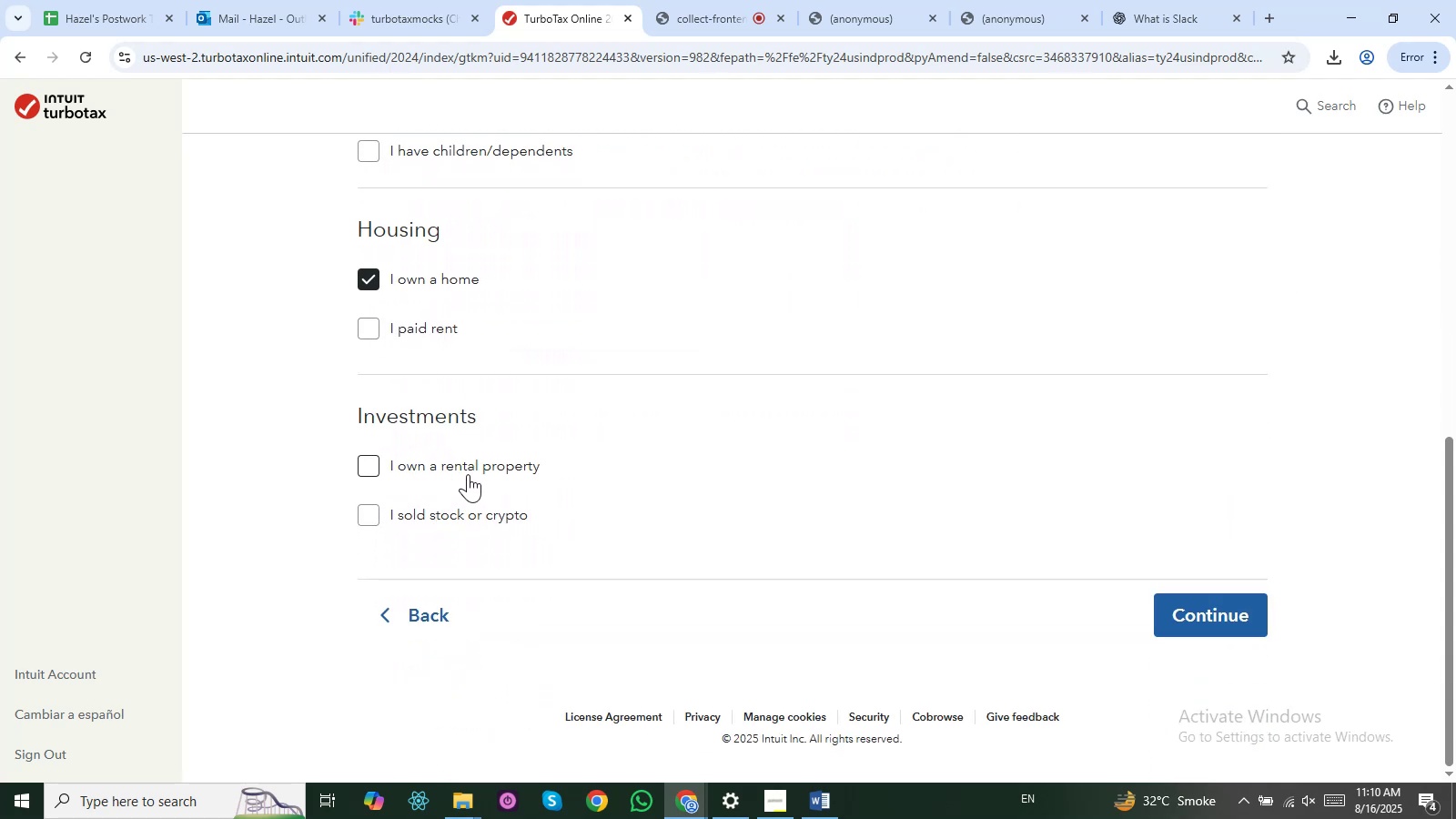 
left_click([479, 470])
 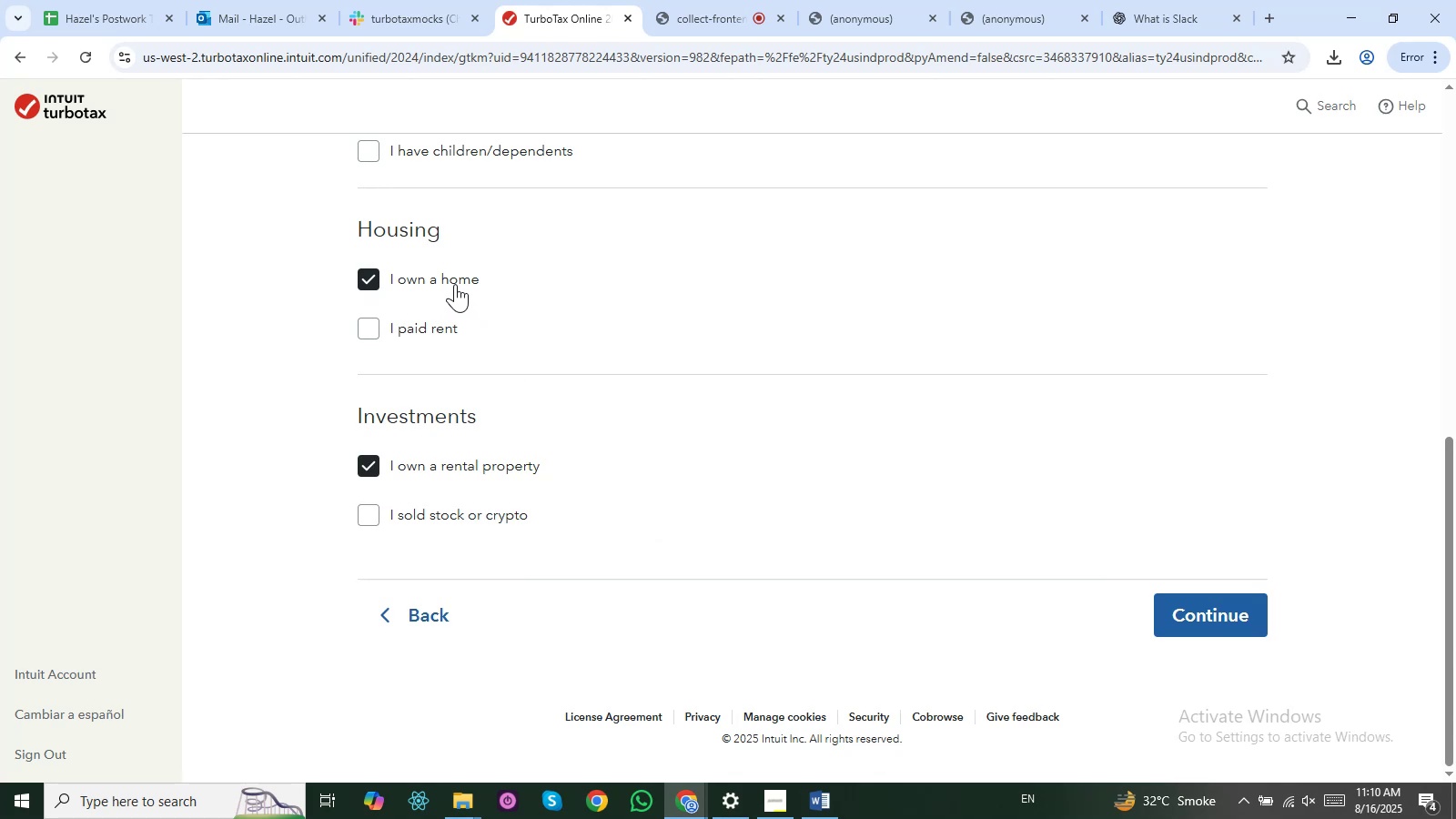 
left_click([455, 284])
 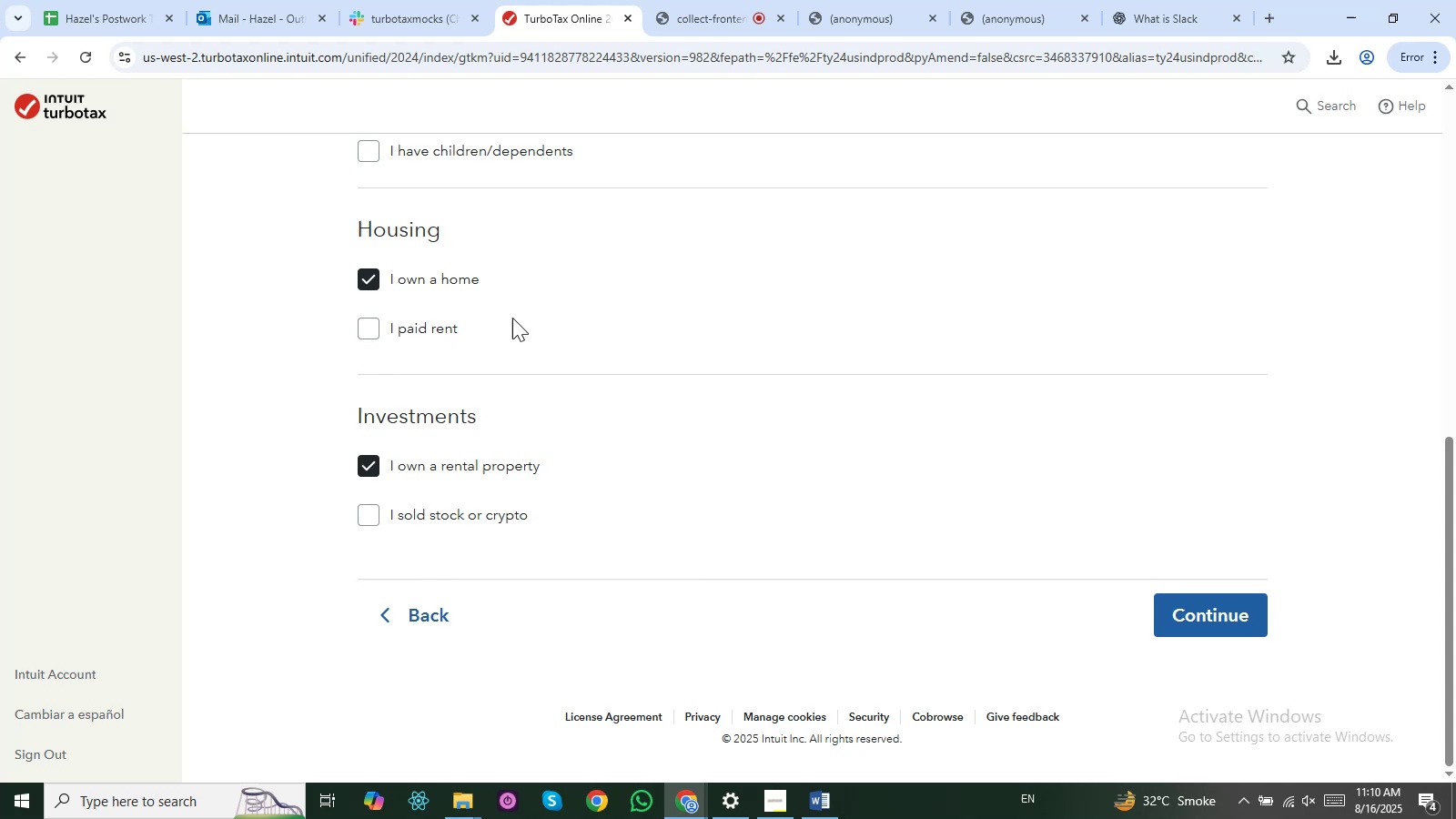 
wait(7.11)
 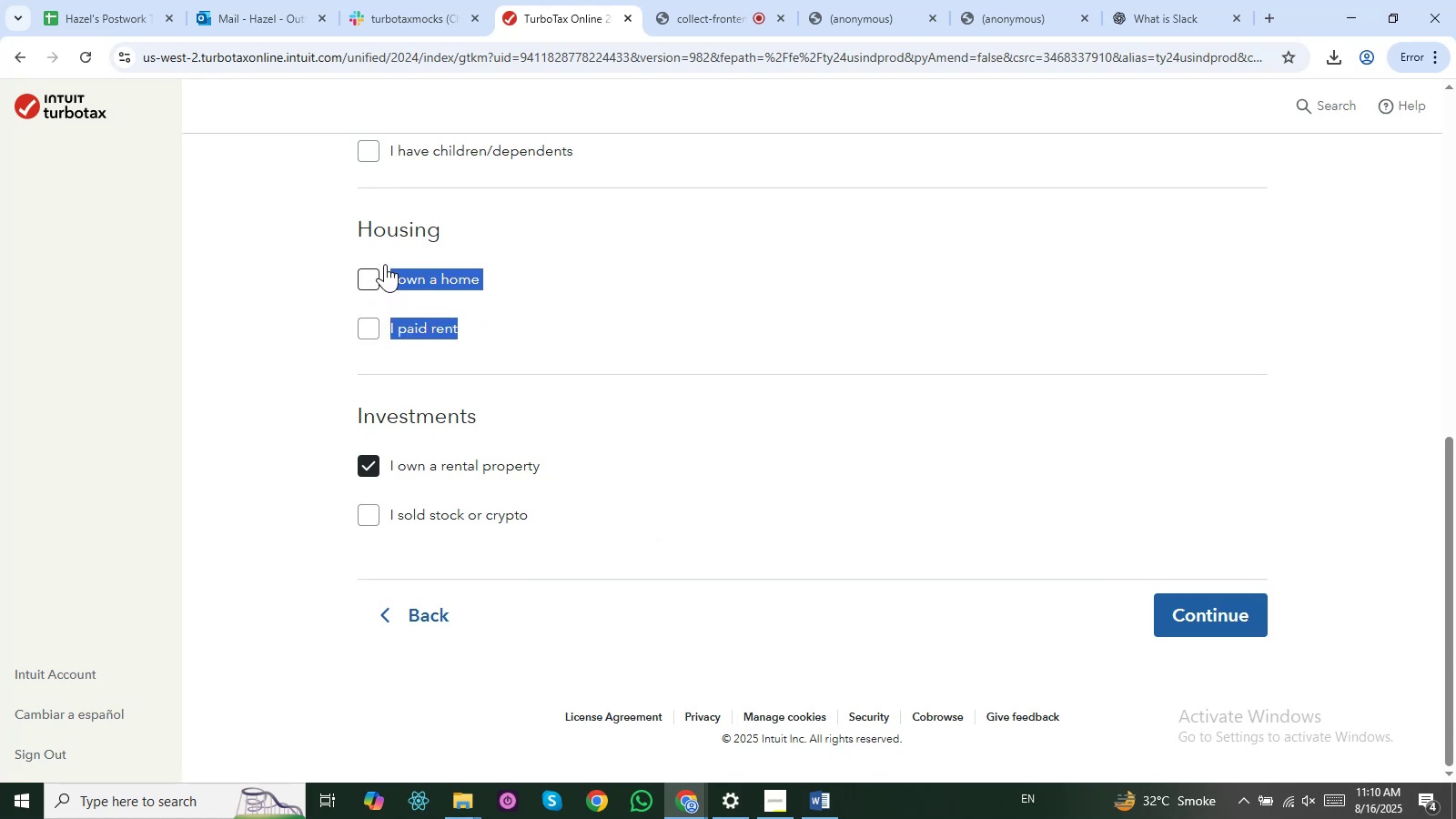 
key(Alt+AltLeft)
 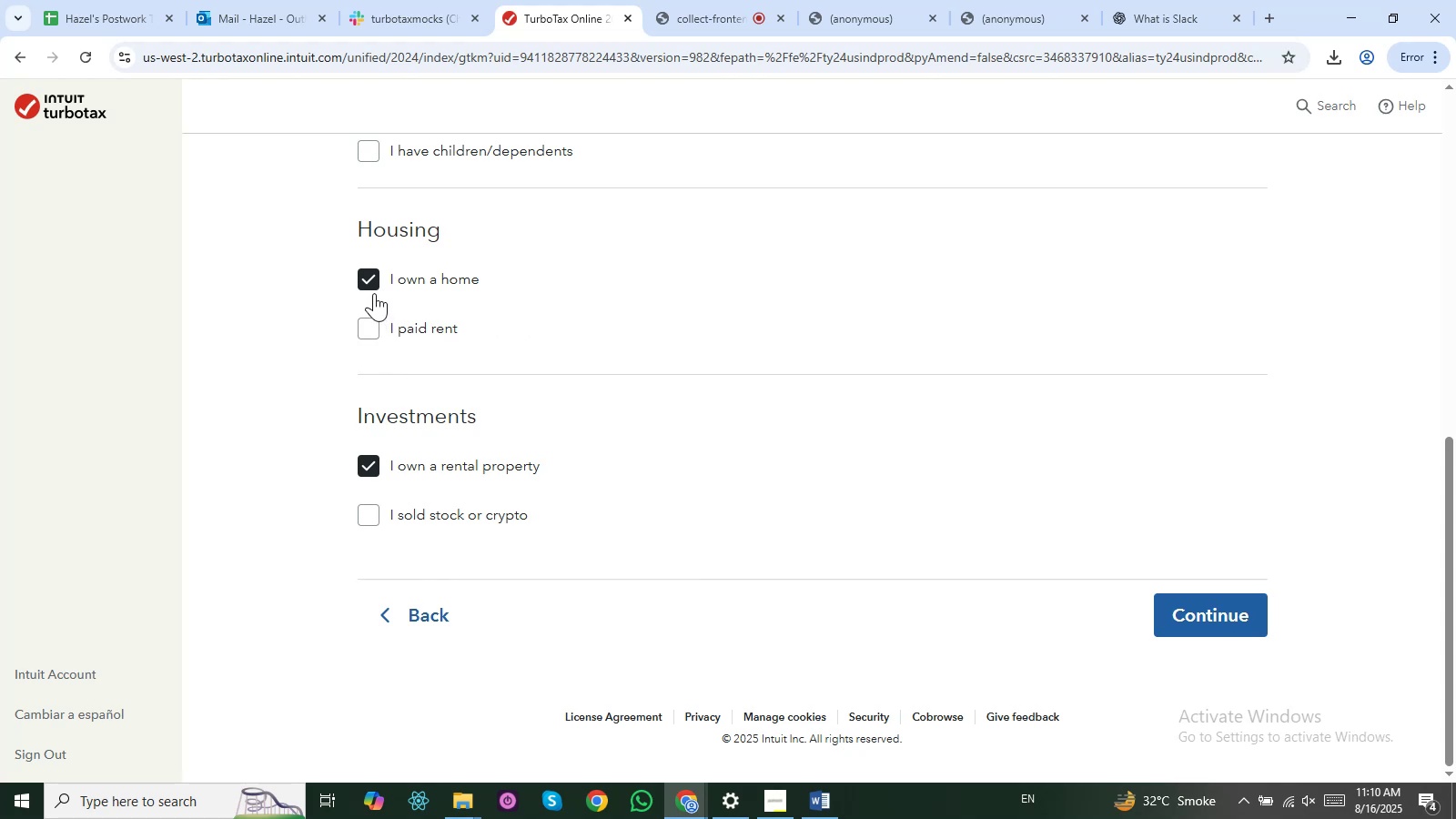 
key(Alt+Tab)
 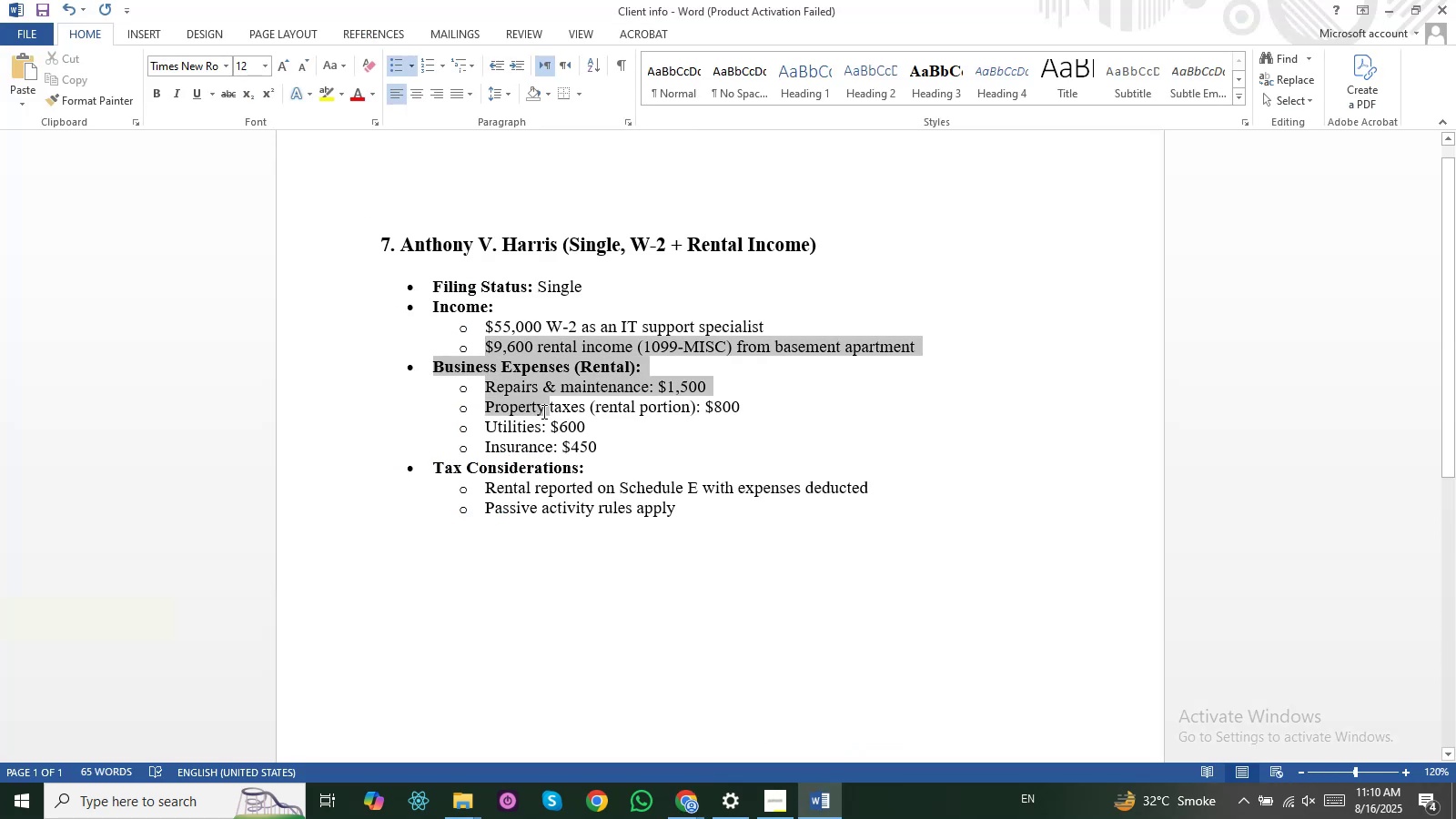 
key(Alt+AltLeft)
 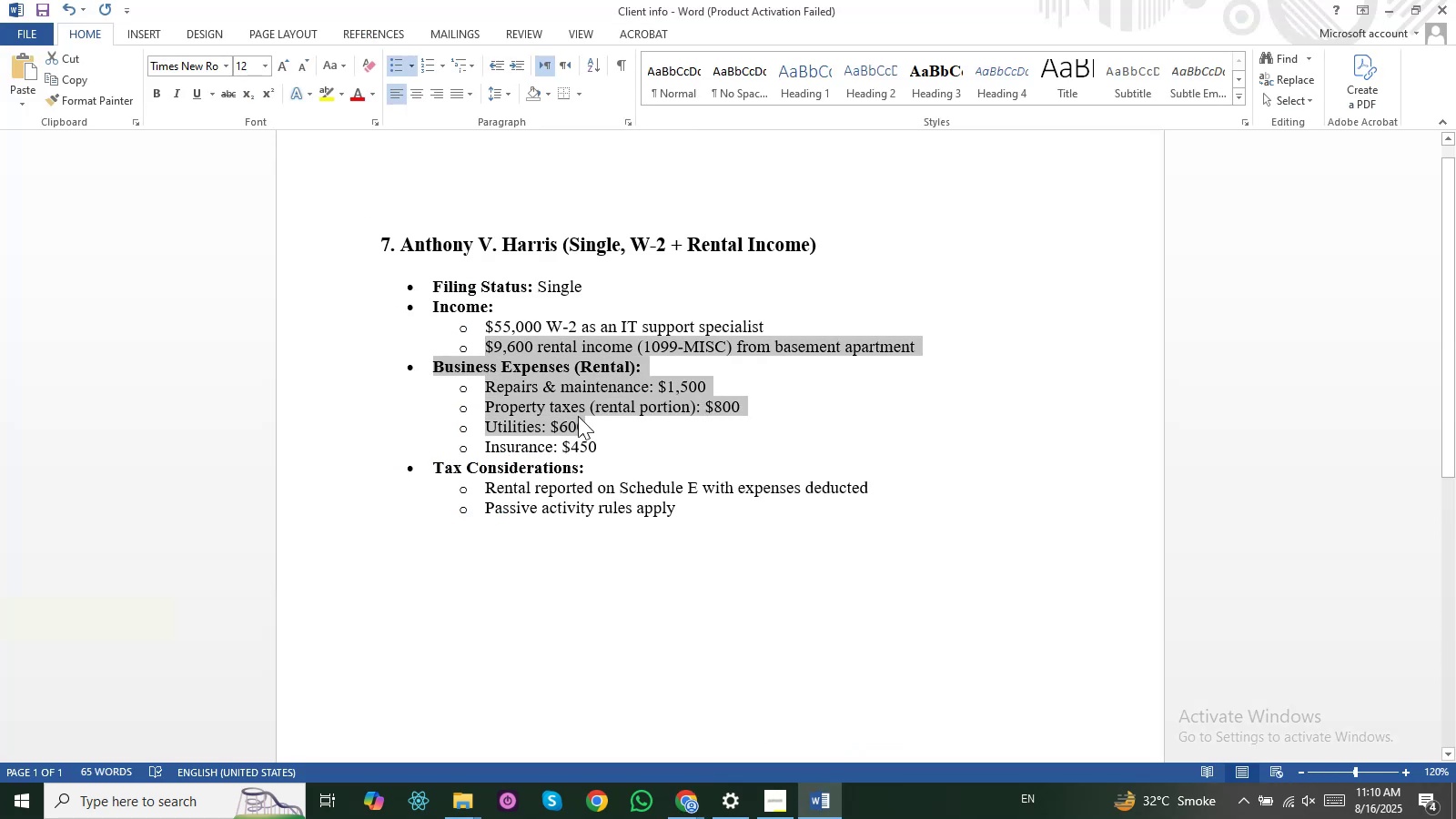 
key(Alt+Tab)
 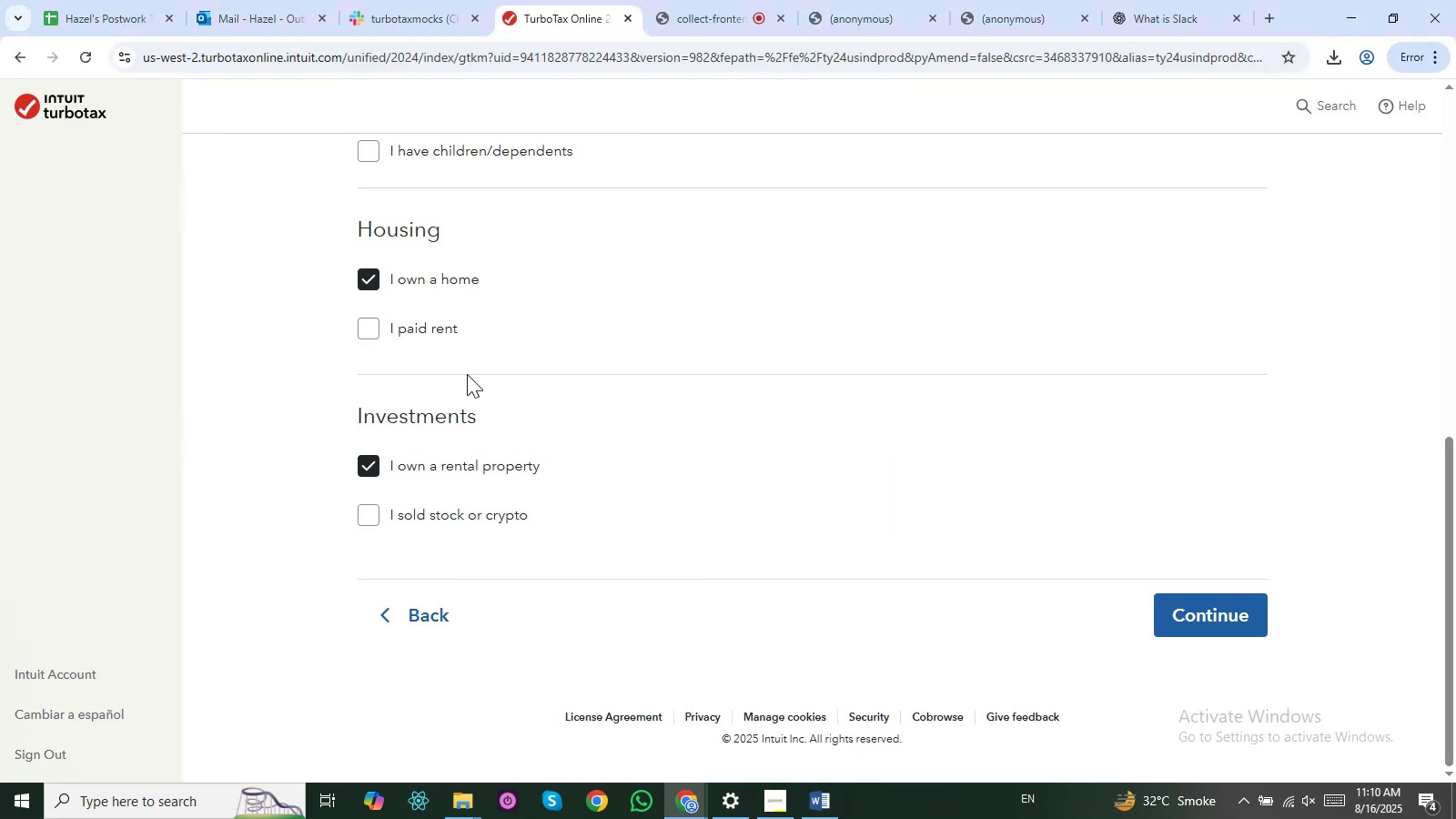 
key(Alt+AltLeft)
 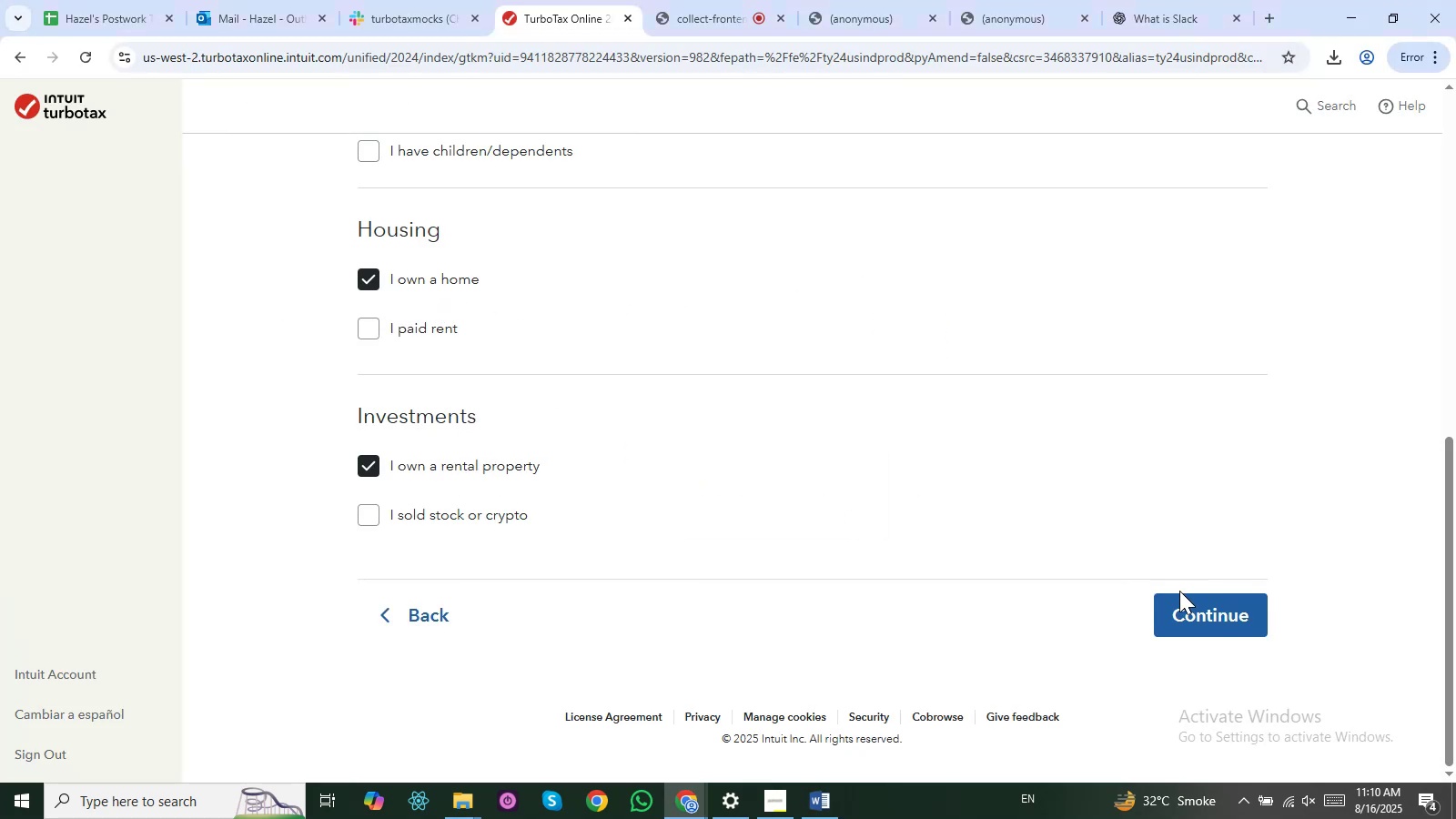 
left_click([1173, 602])
 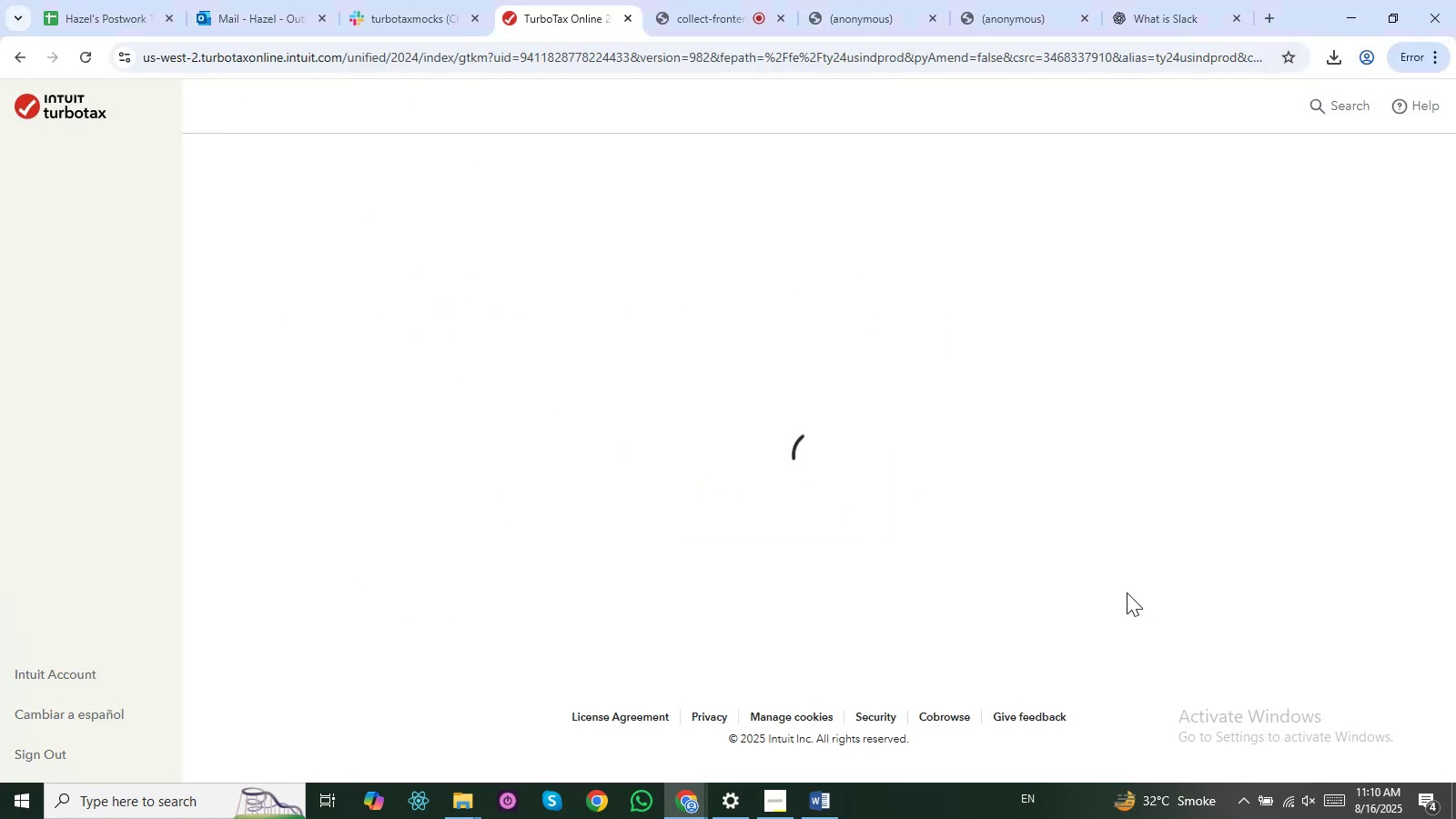 
key(Alt+AltLeft)
 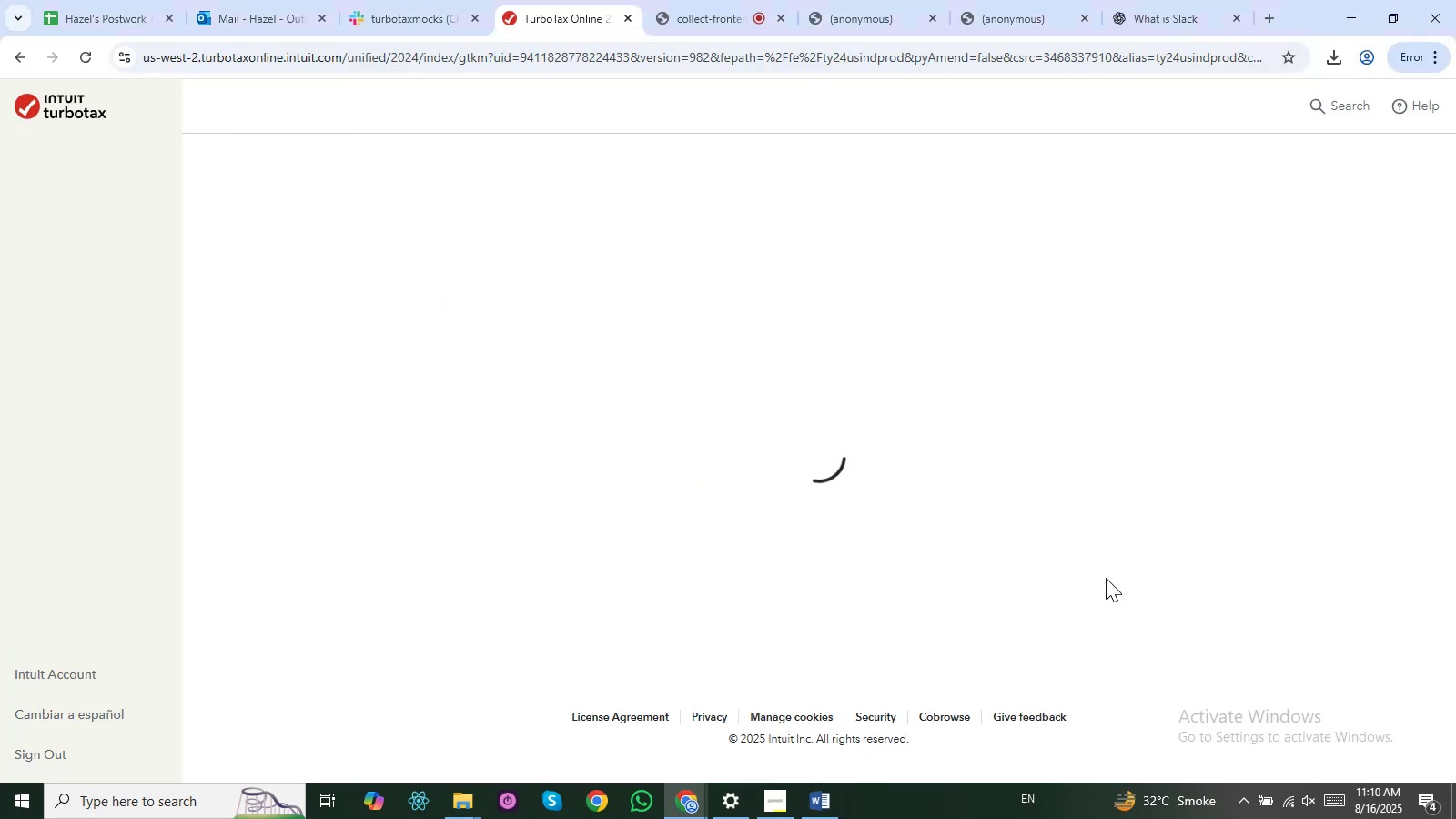 
key(Alt+Tab)
 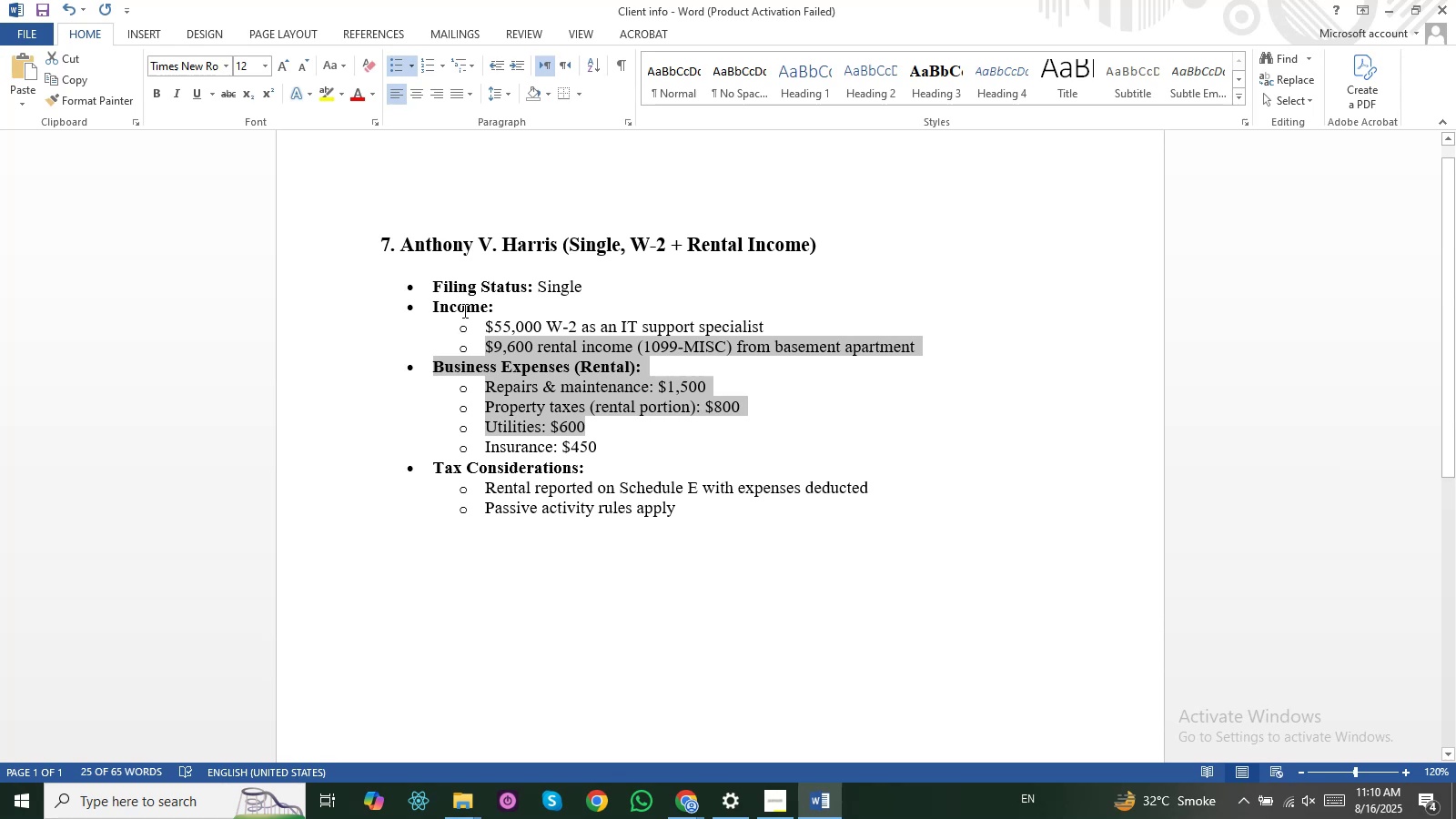 
left_click([448, 292])
 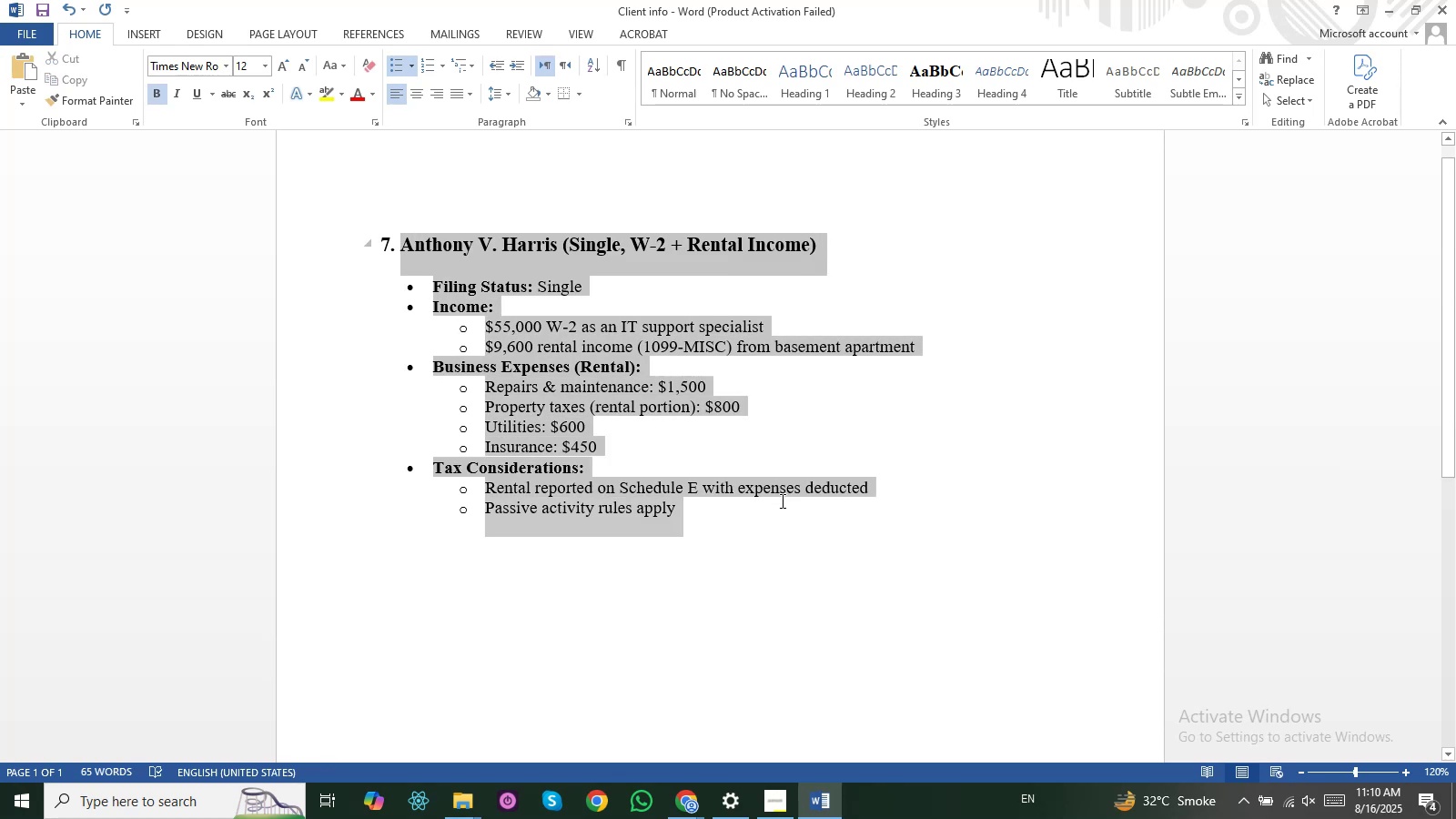 
key(Control+C)
 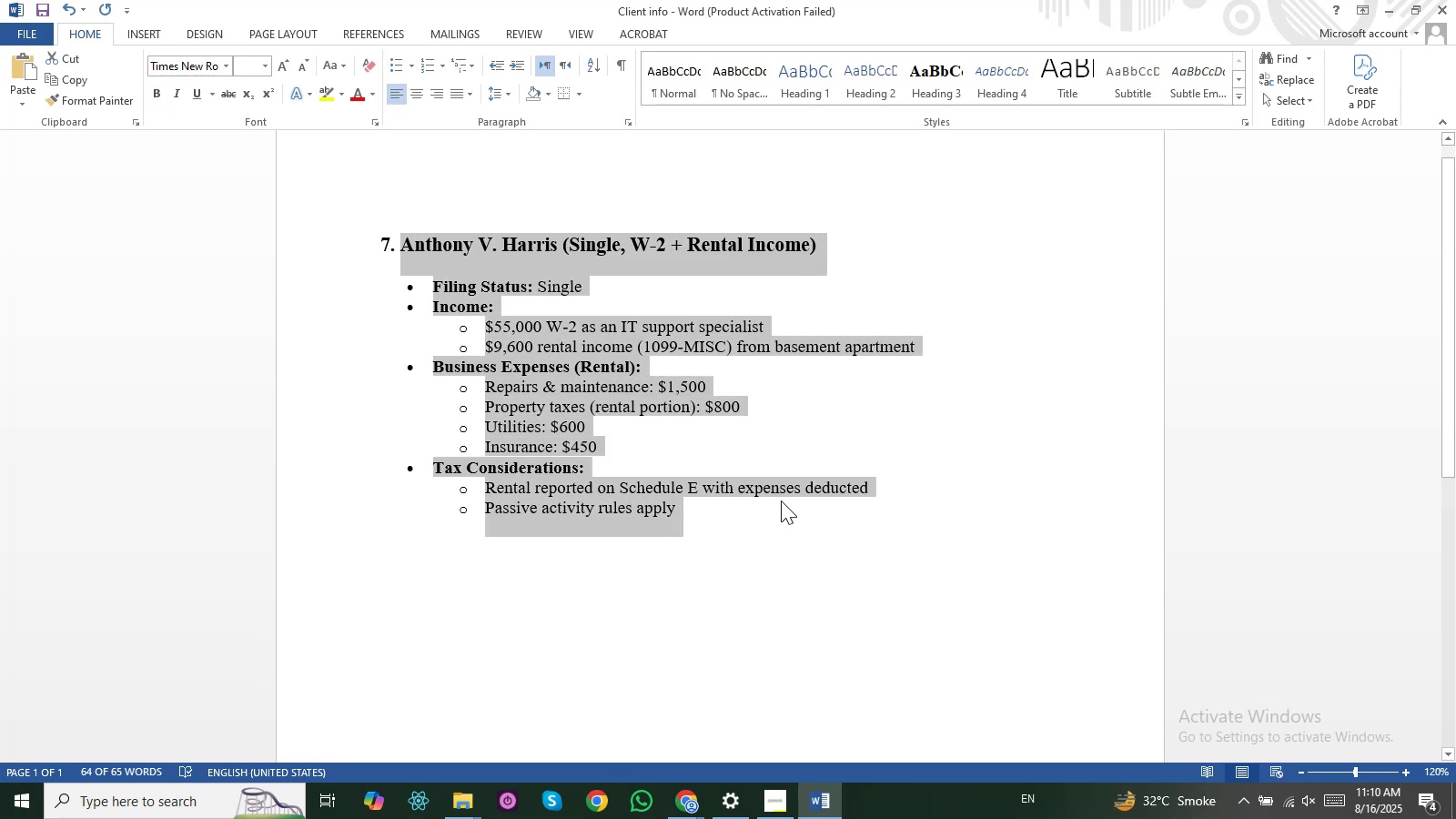 
key(Control+C)
 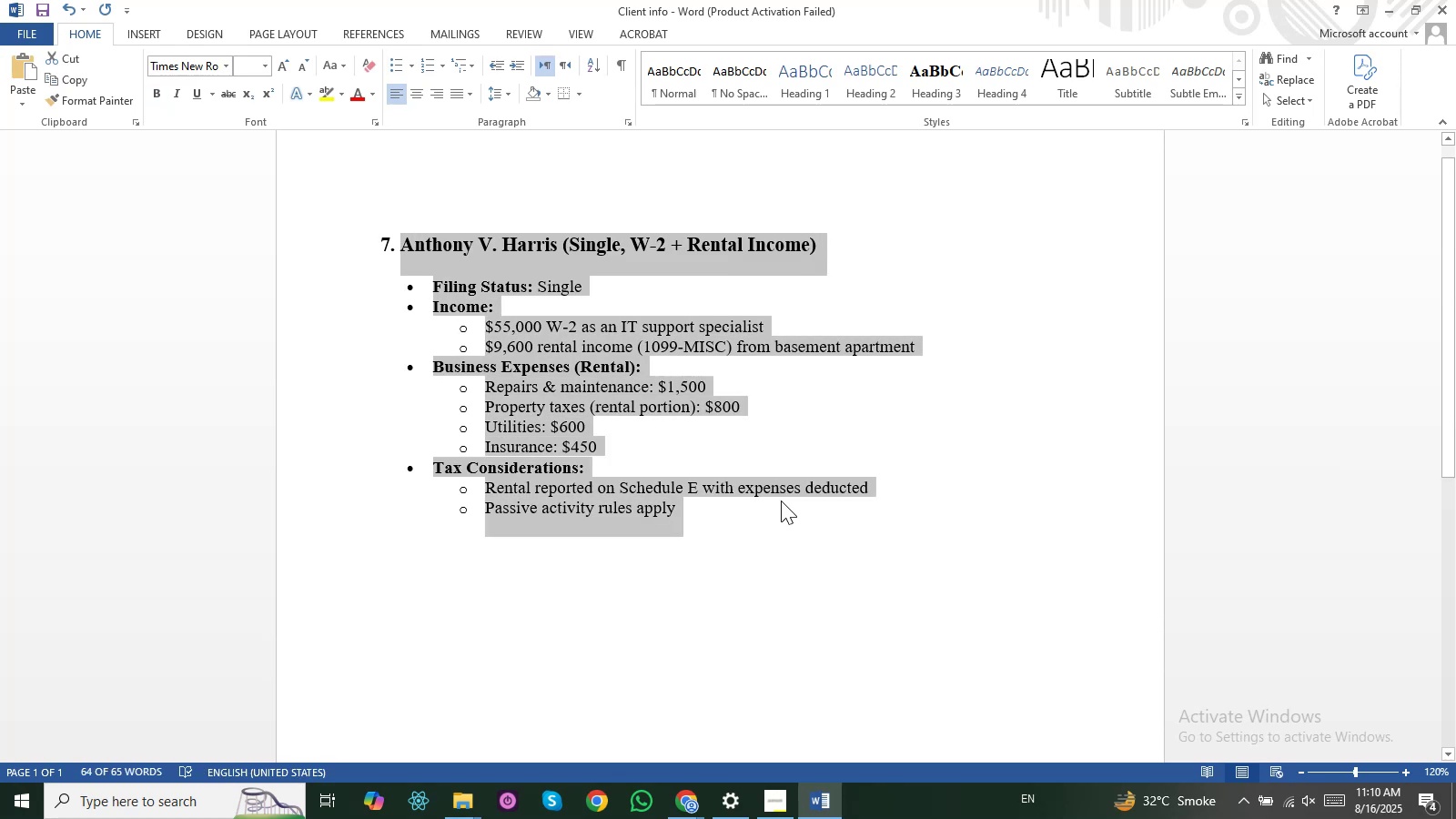 
key(Alt+Tab)
 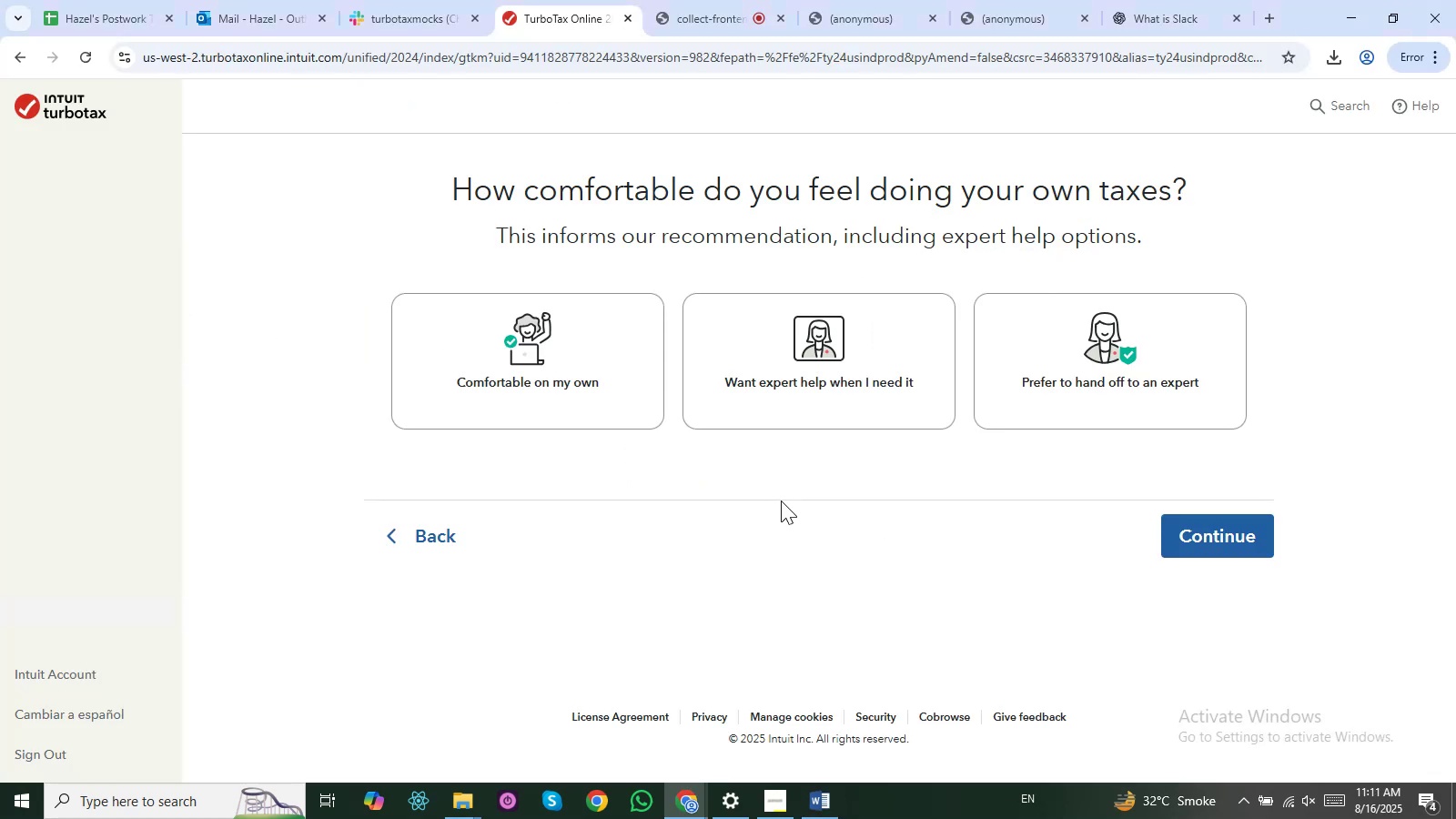 
hold_key(key=ControlLeft, duration=0.5)
 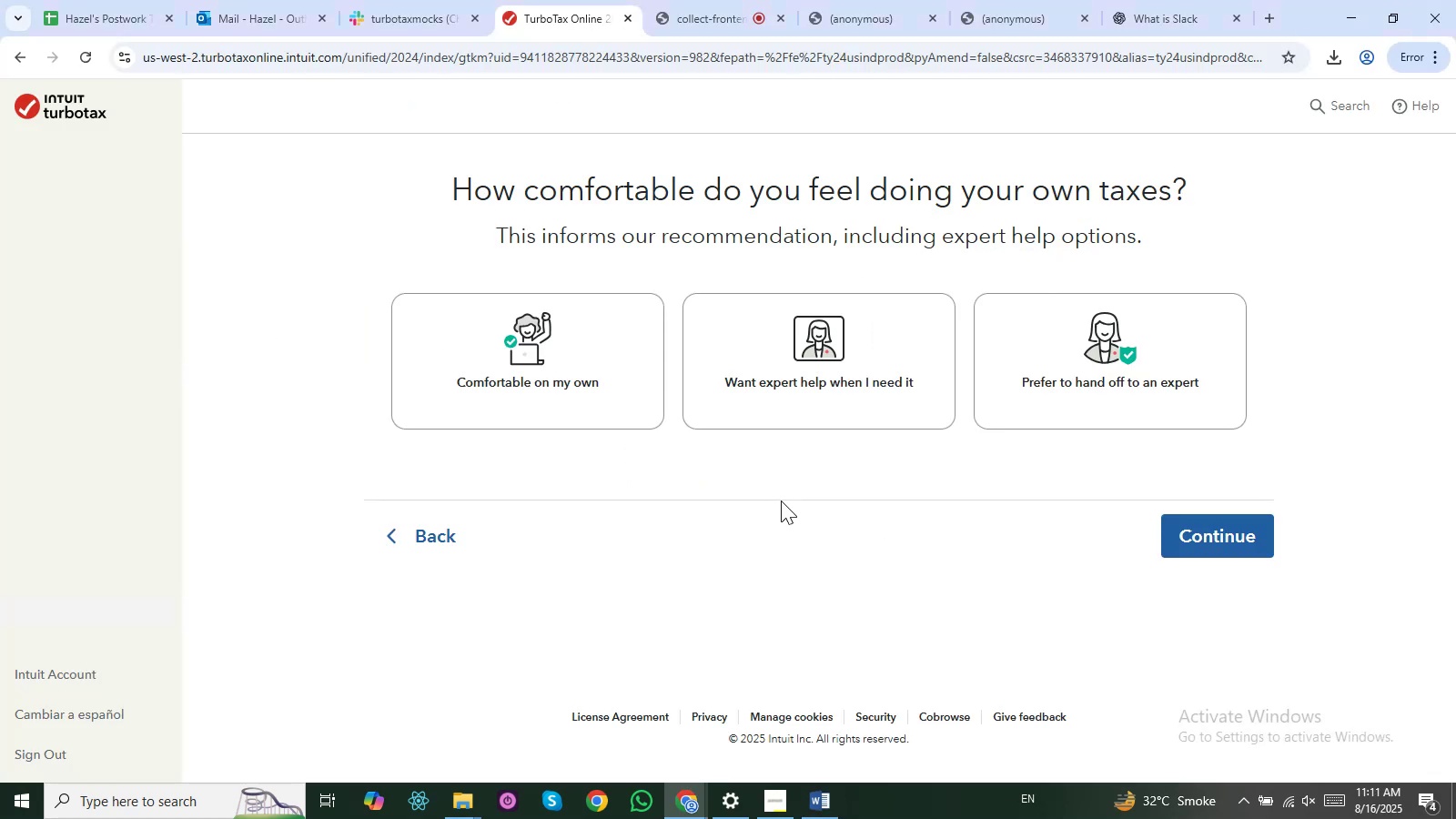 
key(Control+Tab)
 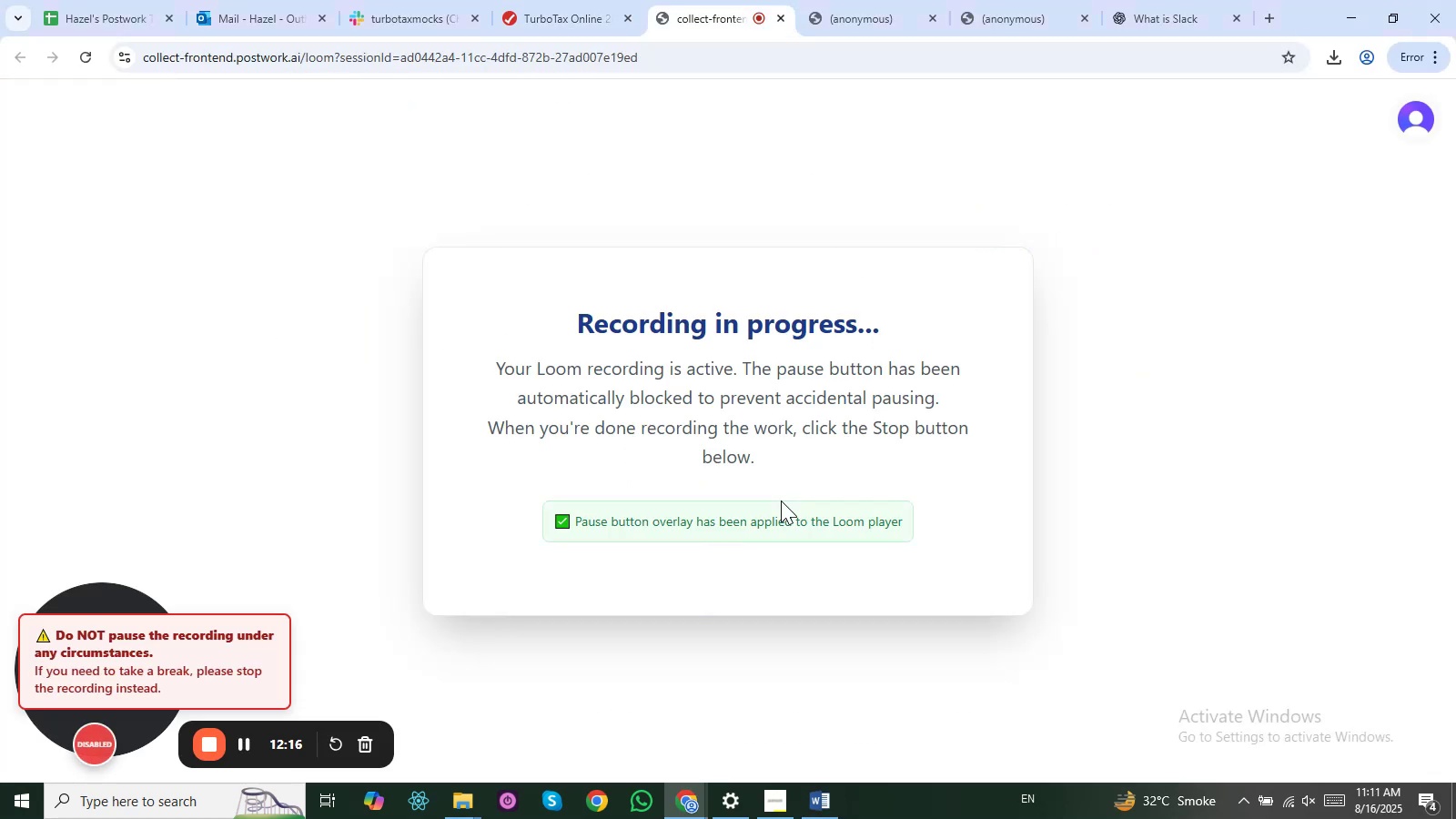 
key(Control+Tab)
 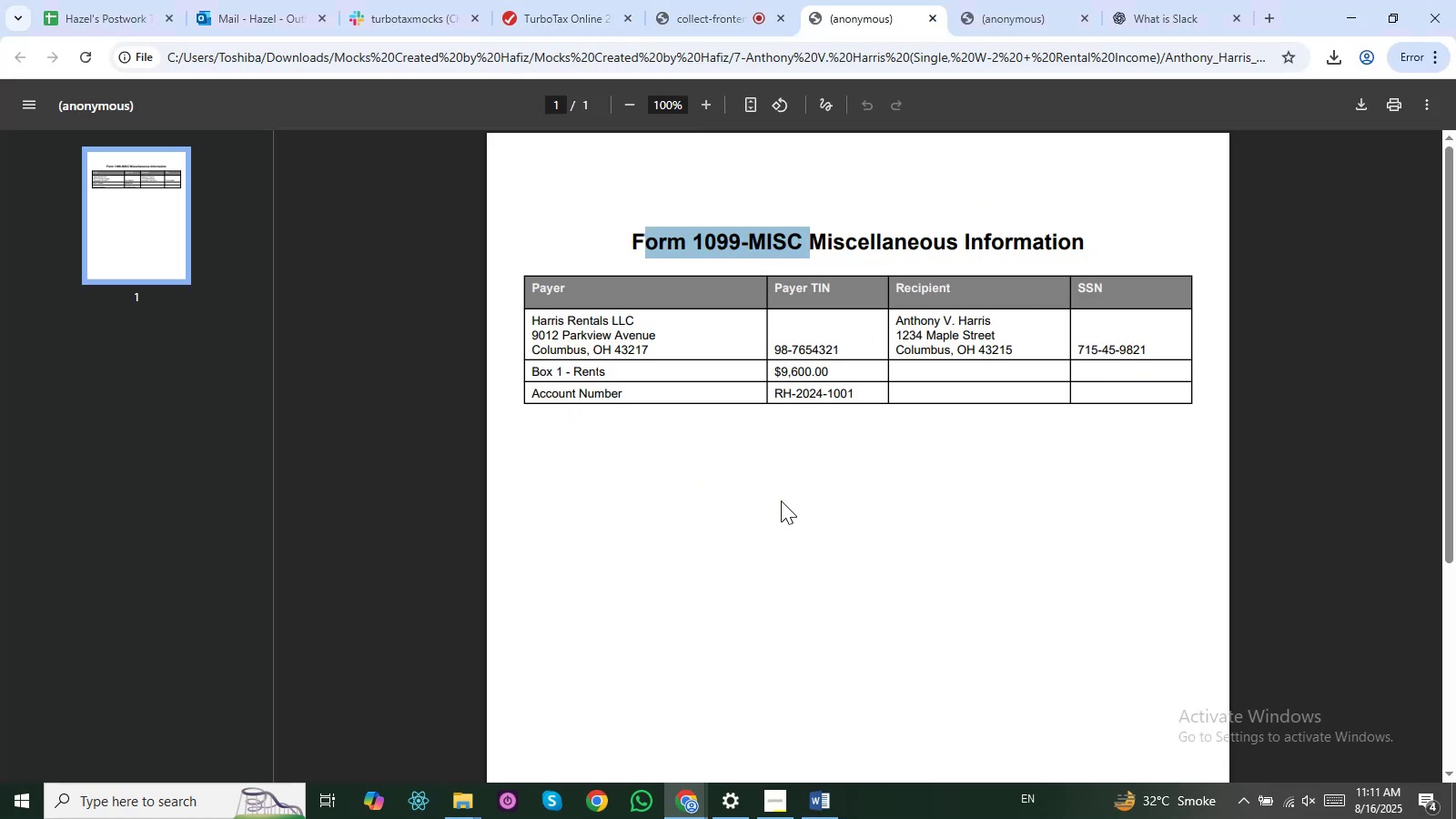 
key(Control+Tab)
 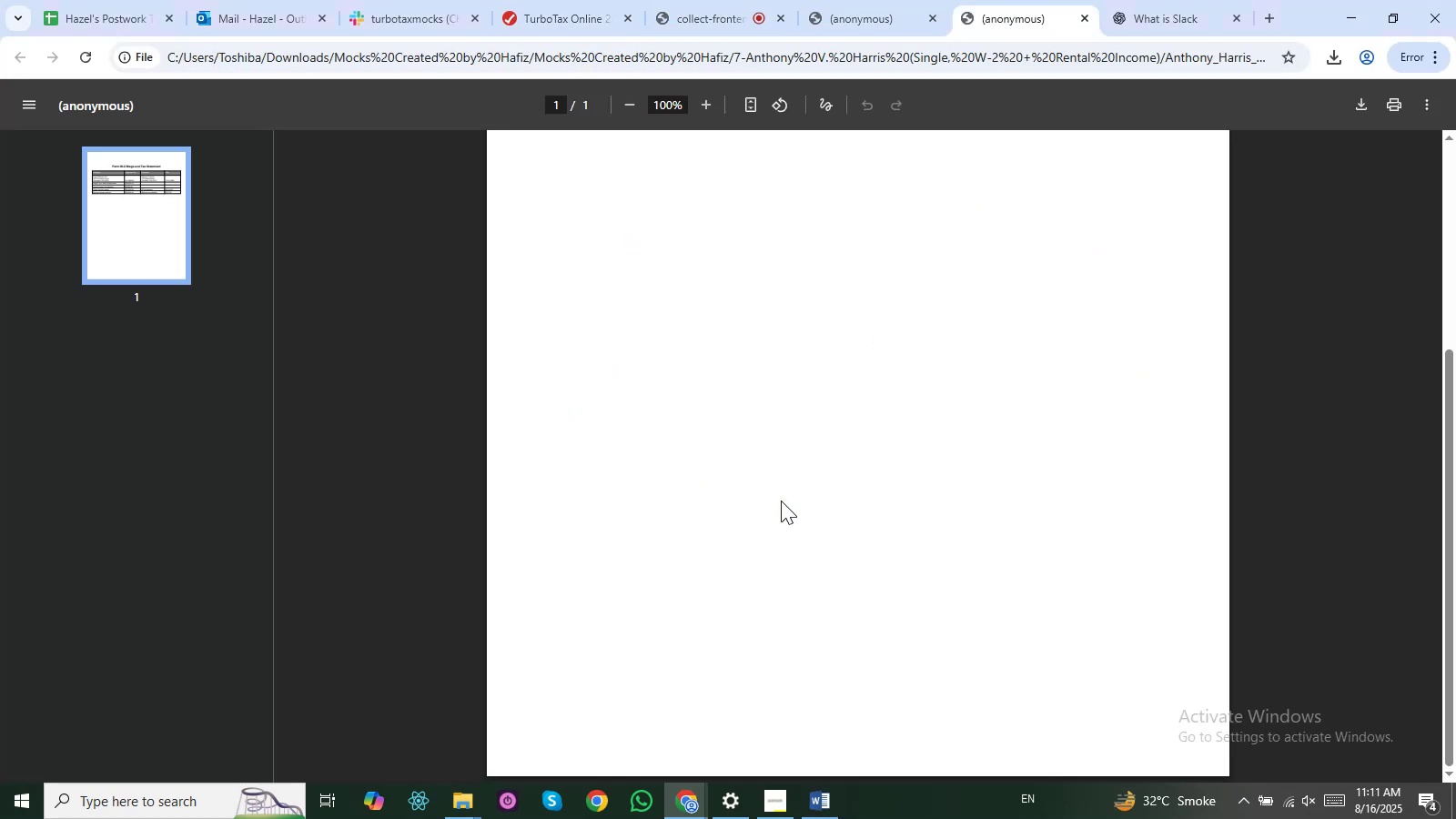 
key(Control+Tab)
 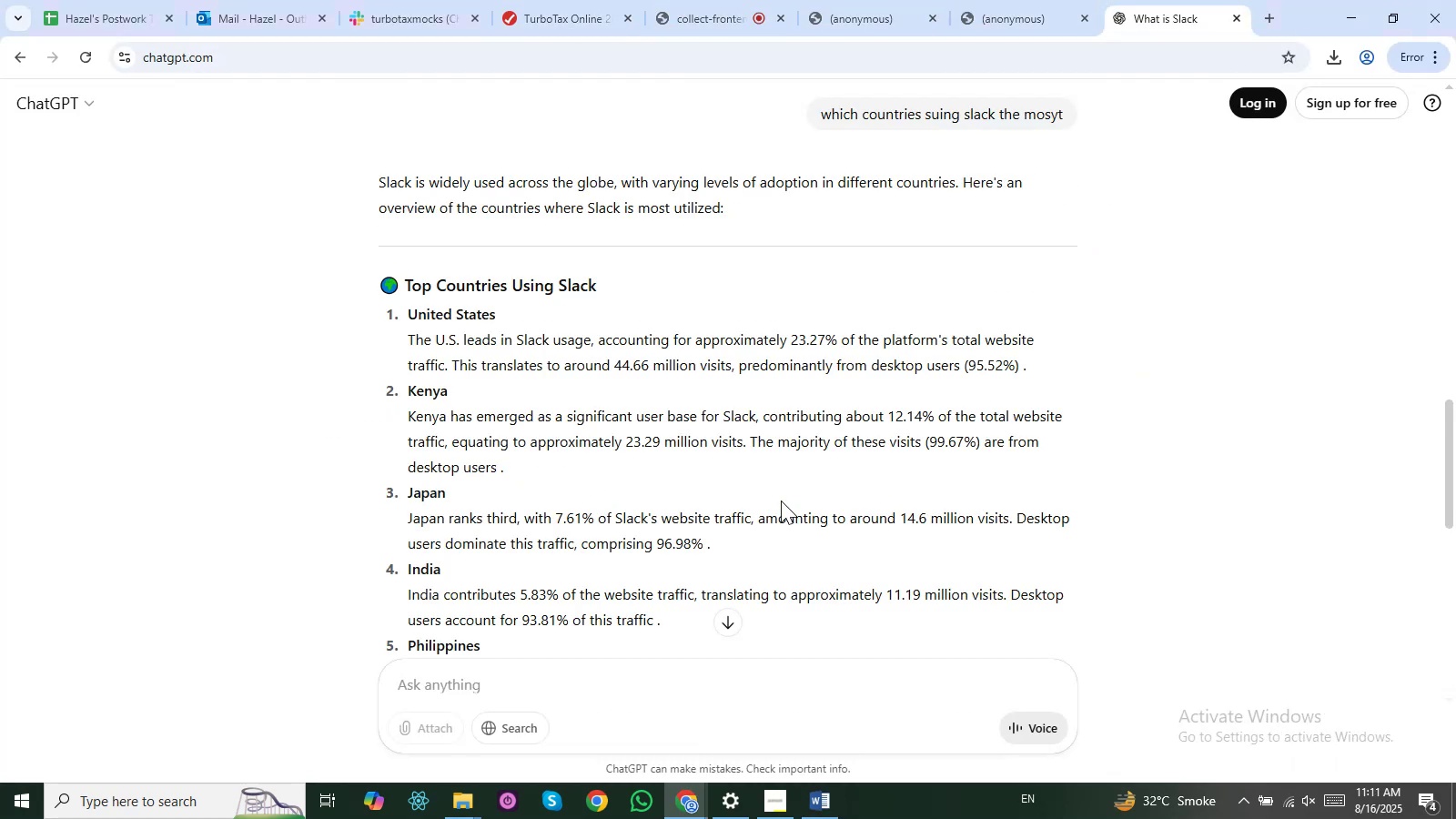 
hold_key(key=ControlLeft, duration=0.5)
 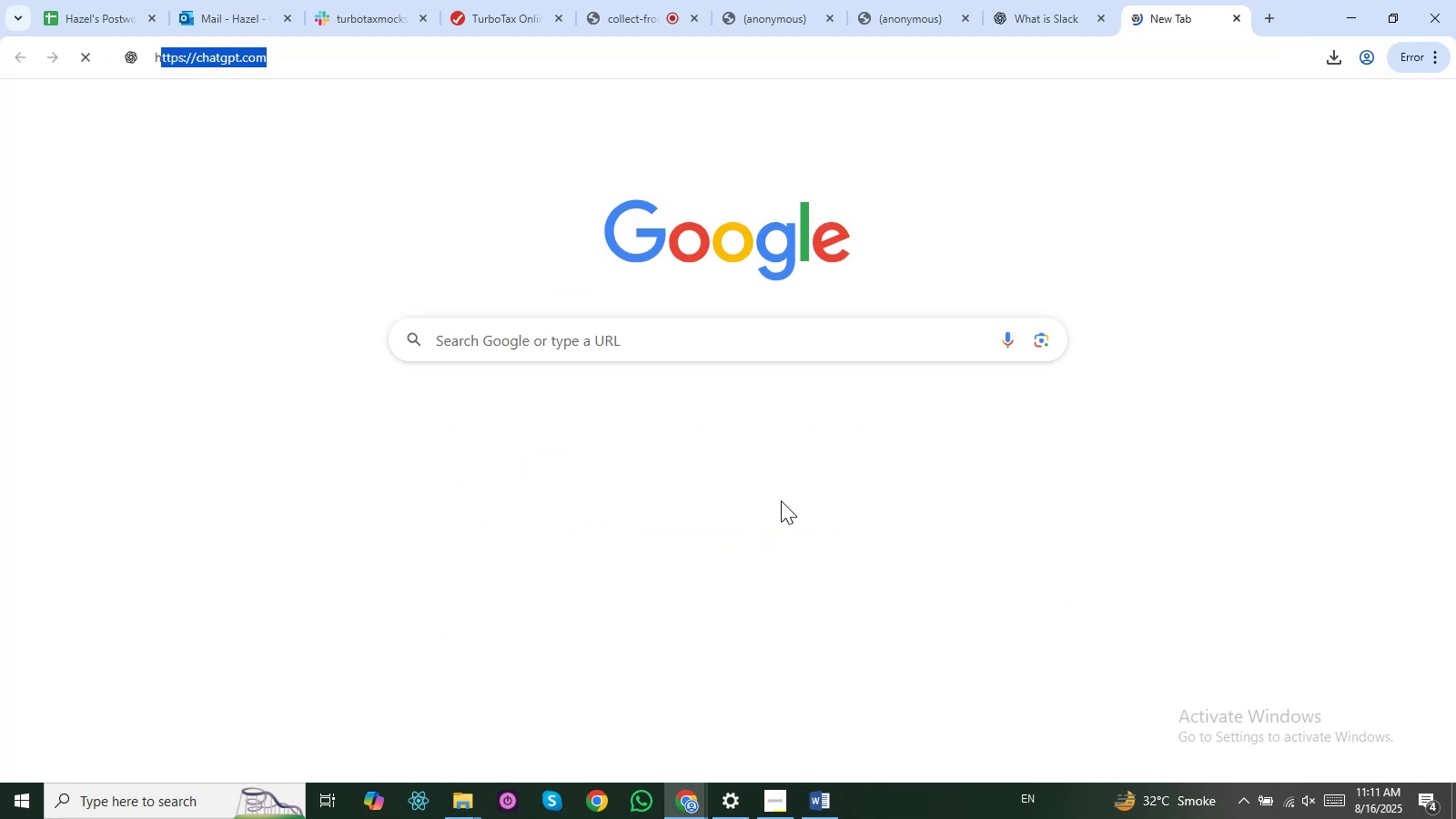 
hold_key(key=T, duration=2.3)
 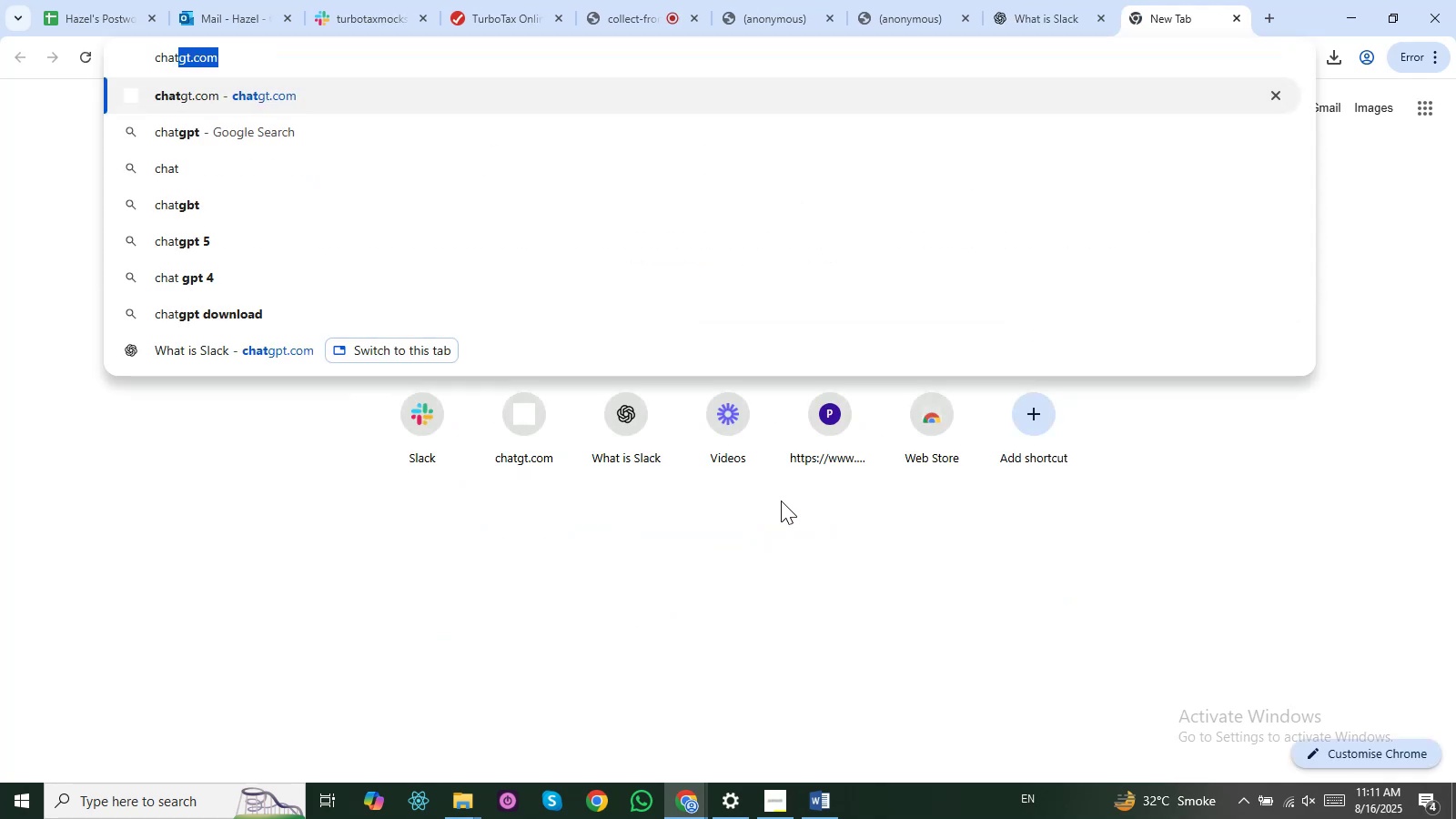 
type(h)
key(Backspace)
key(Backspace)
key(Backspace)
type(cha)
 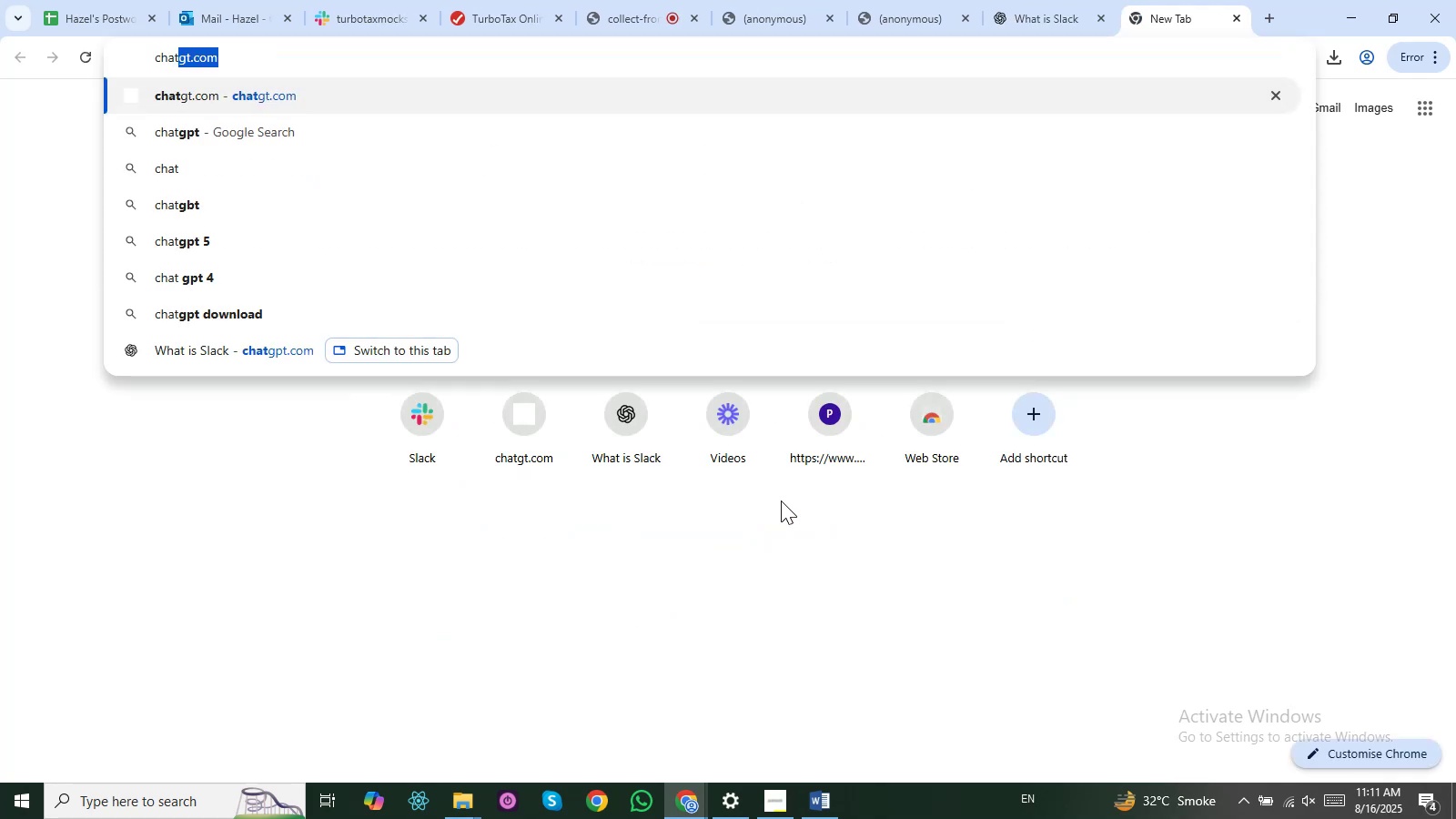 
key(Enter)
 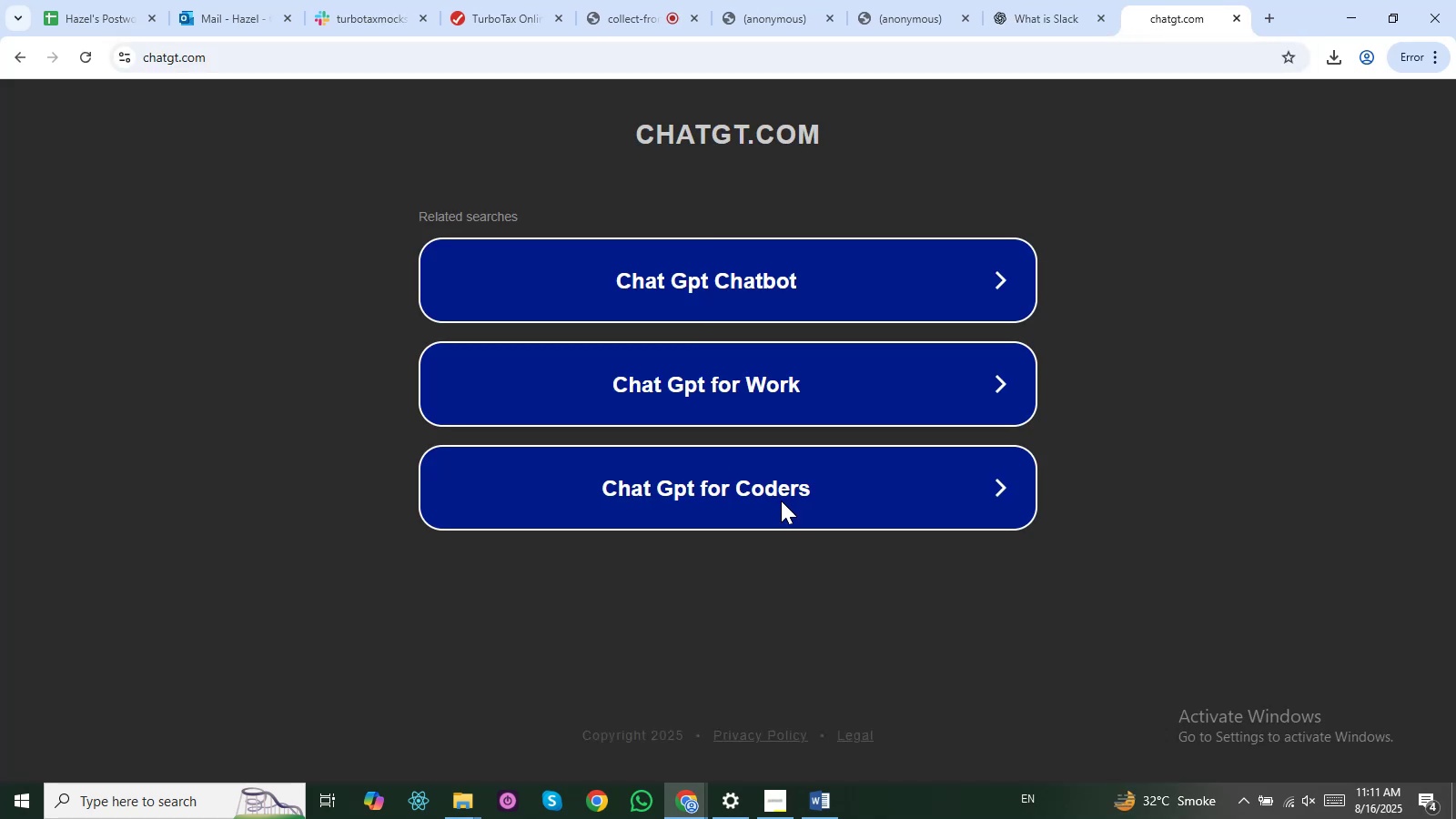 
key(Control+L)
 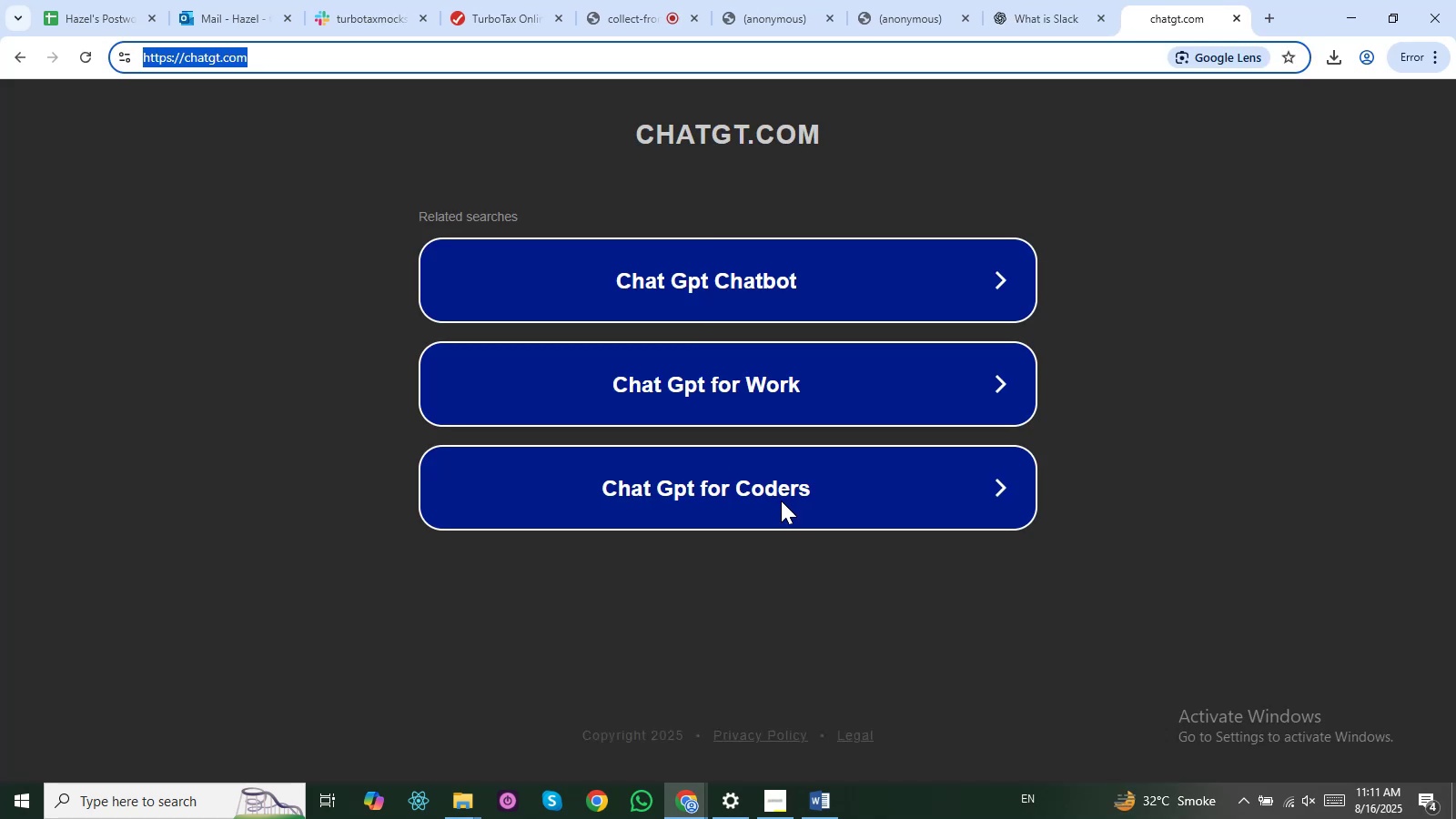 
type(chat)
 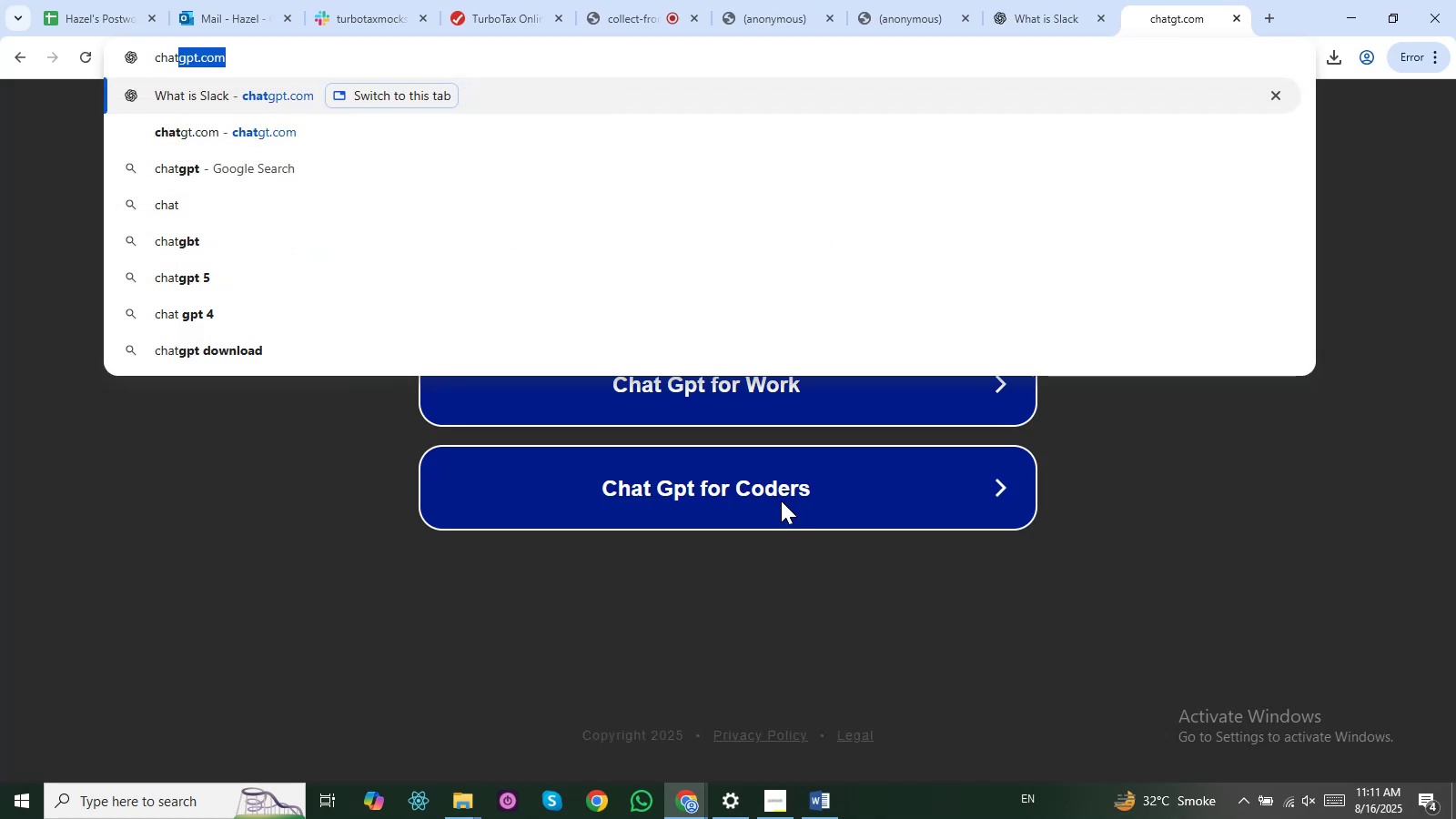 
key(Enter)
 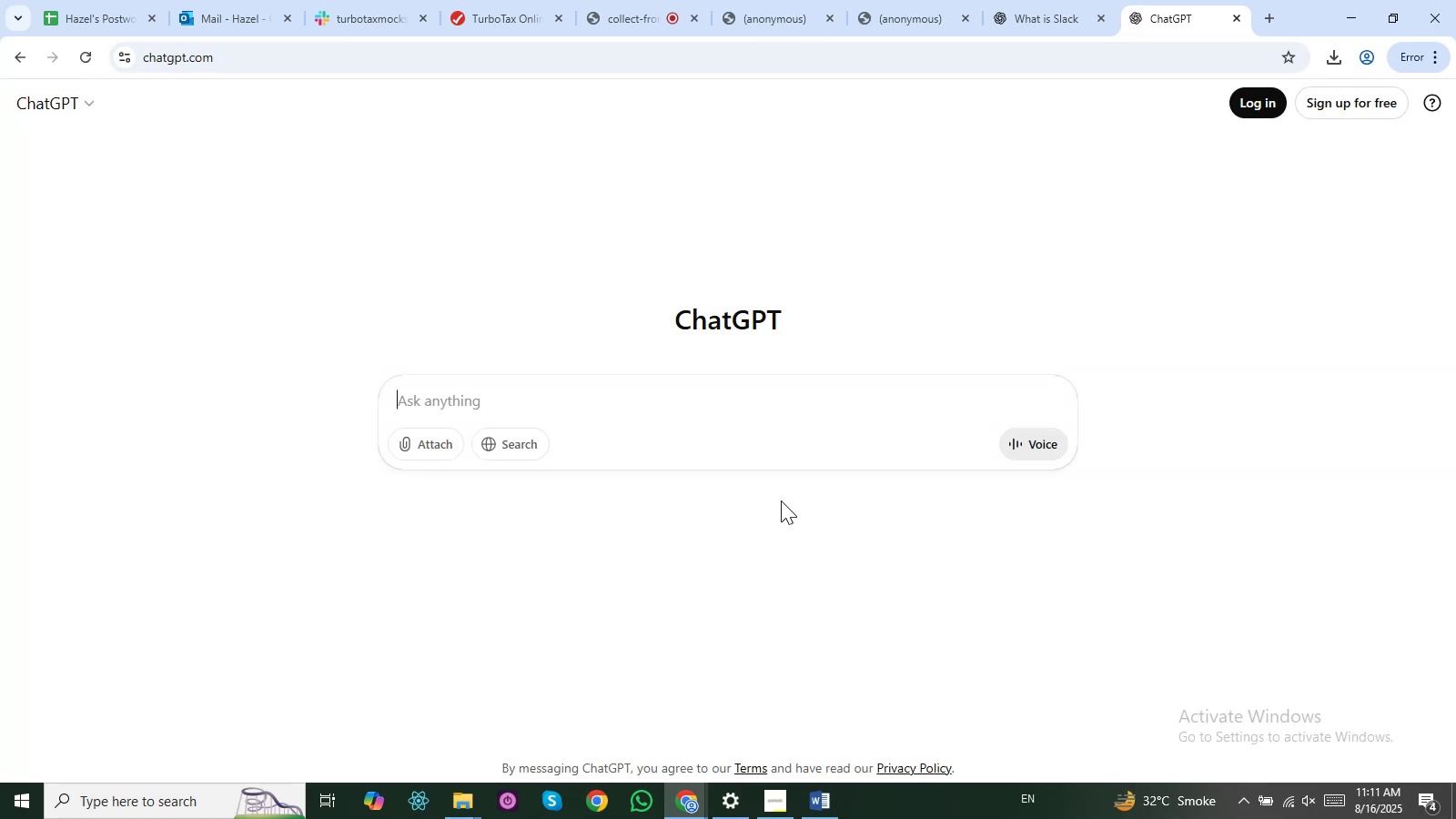 
key(Control+V)
 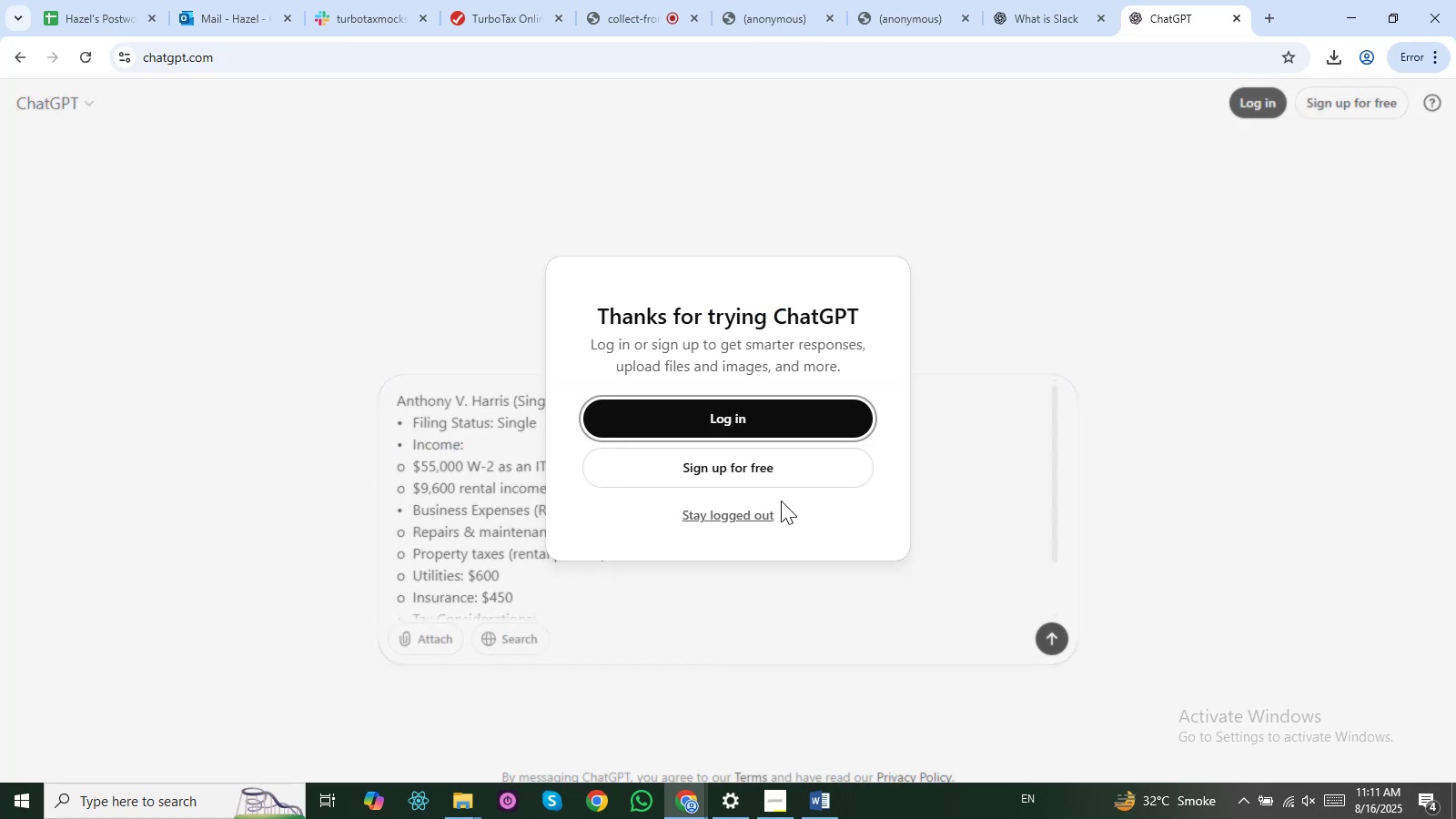 
hold_key(key=Space, duration=4.76)
 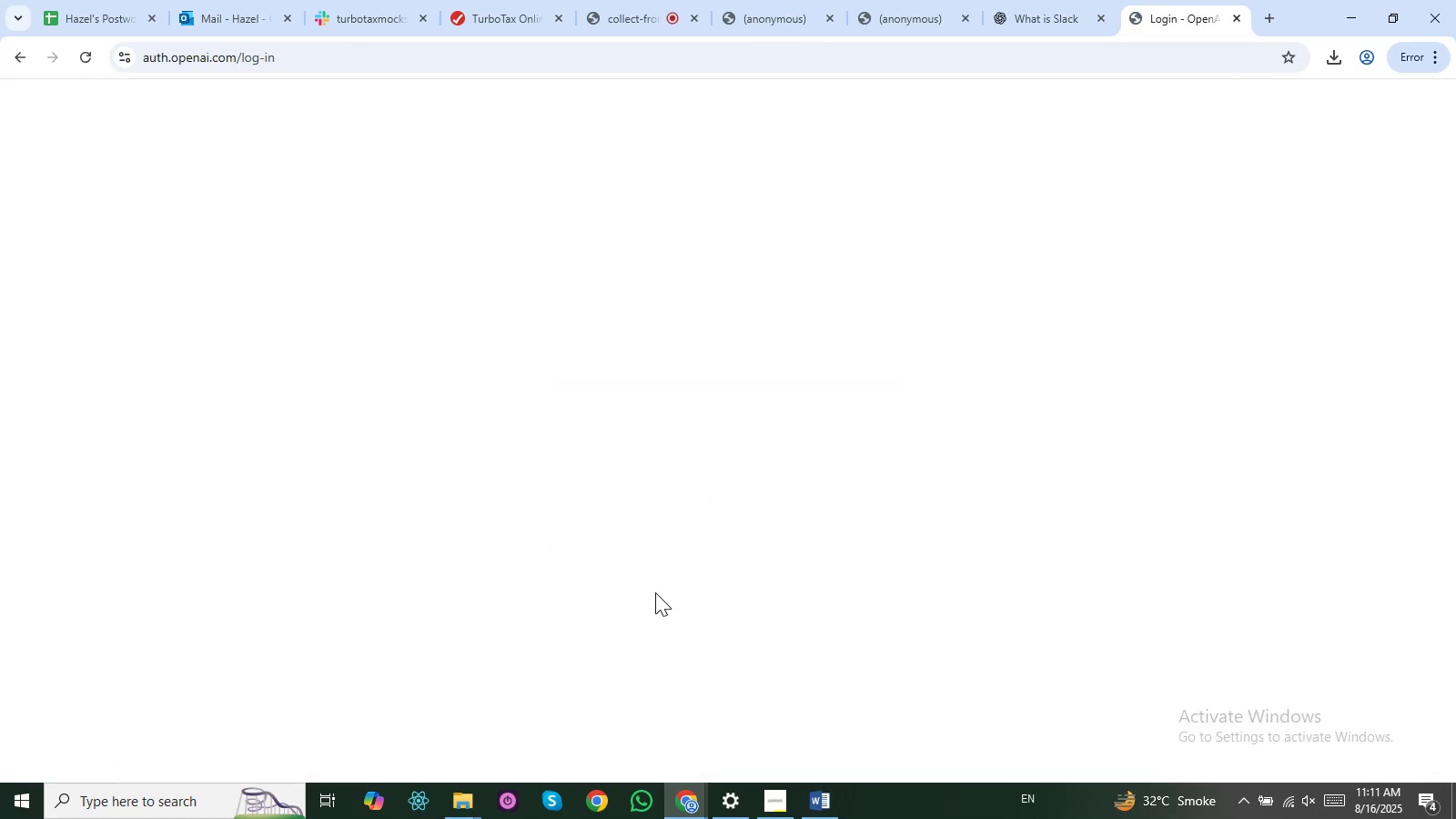 
left_click([693, 518])
 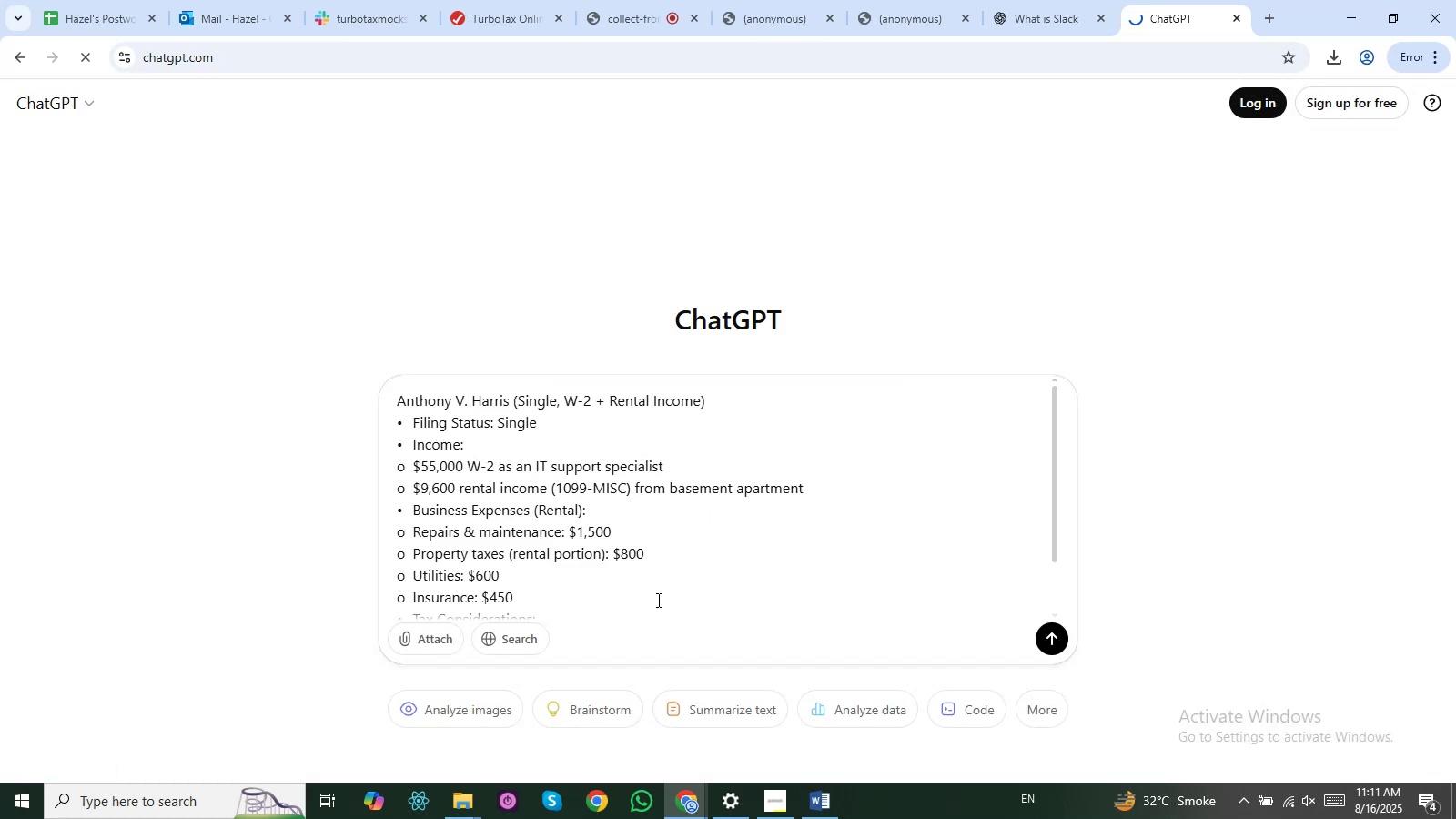 
scroll: coordinate [656, 598], scroll_direction: down, amount: 5.0
 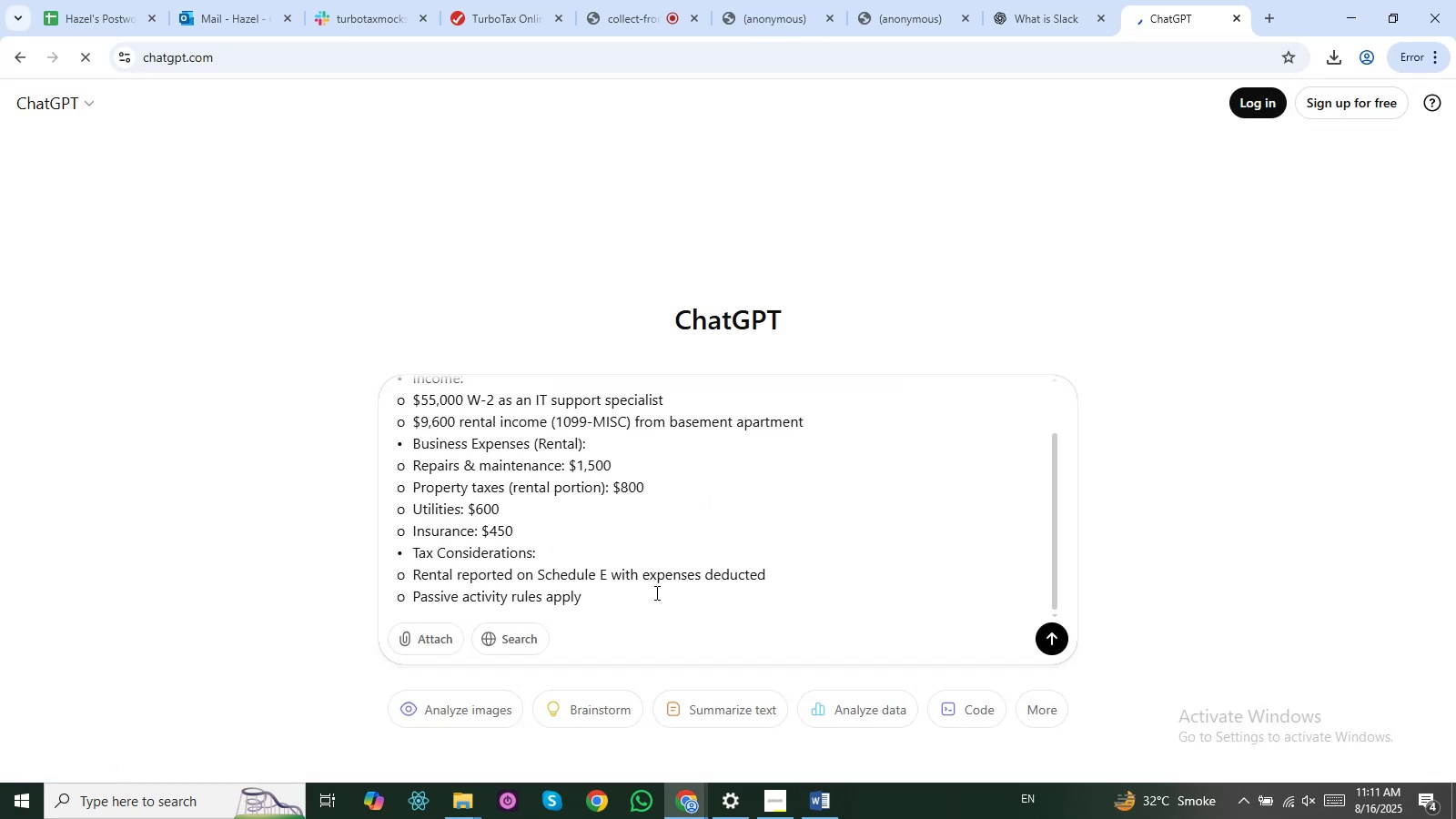 
left_click([655, 592])
 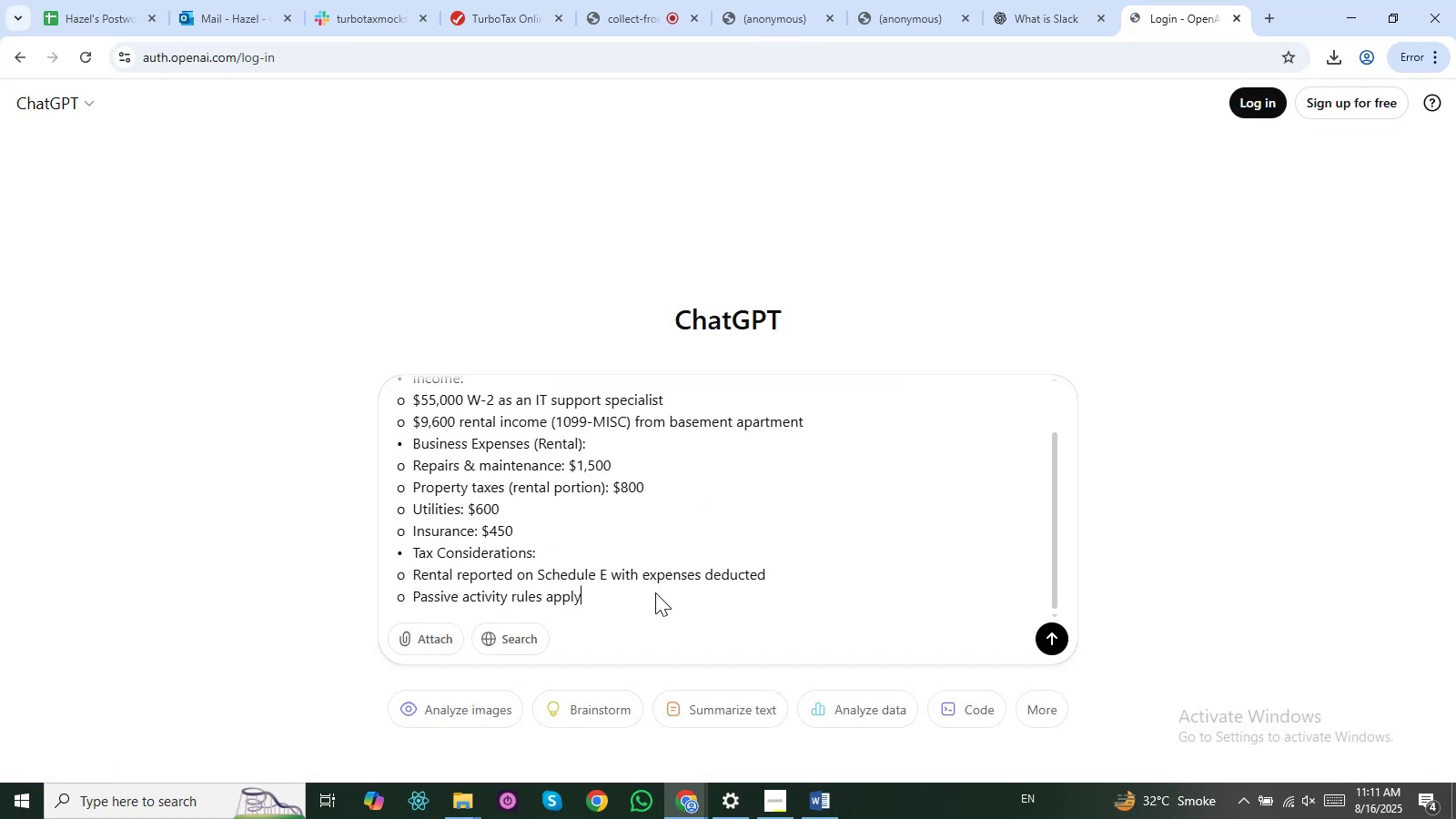 
key(Space)
 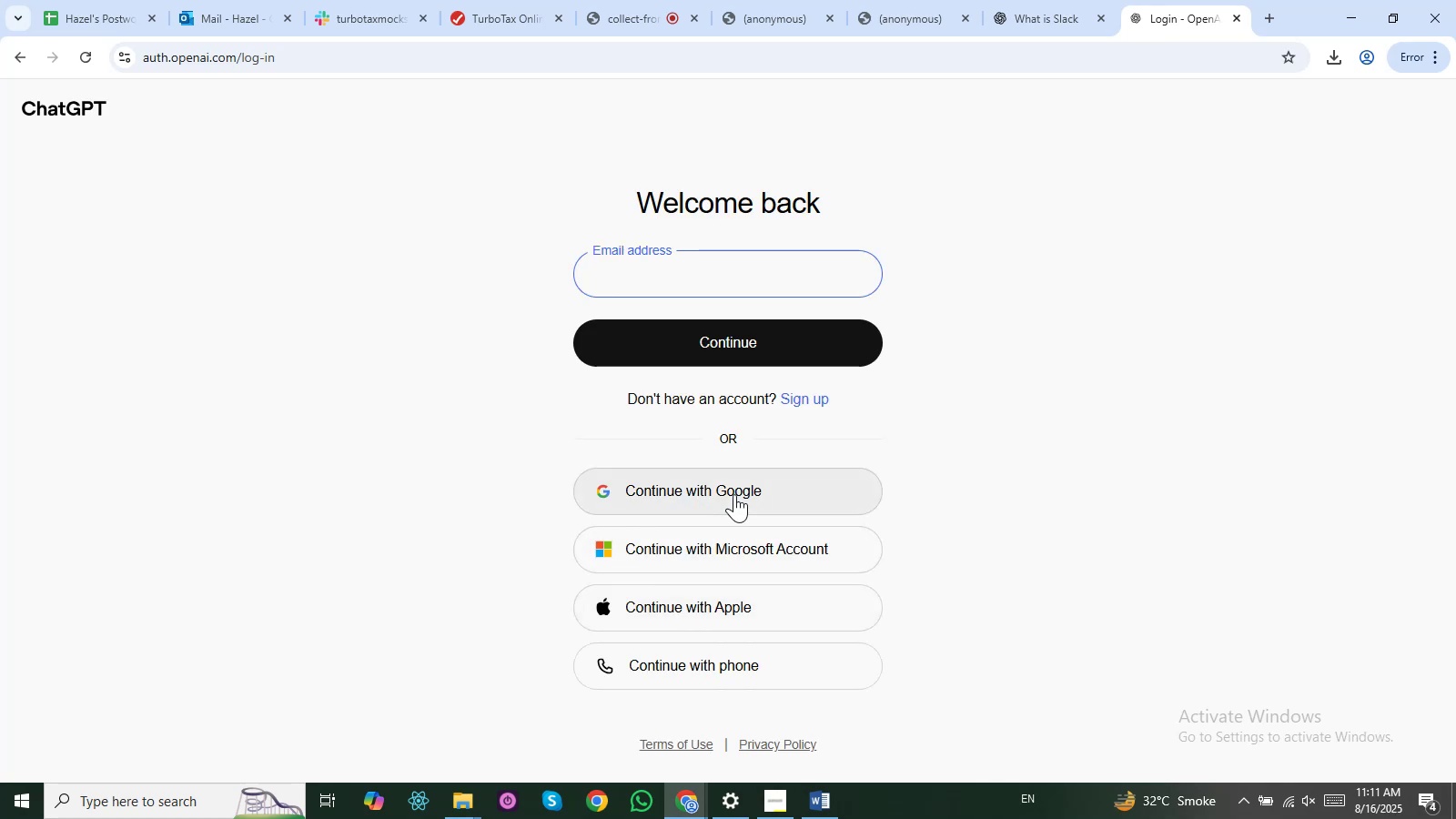 
wait(9.22)
 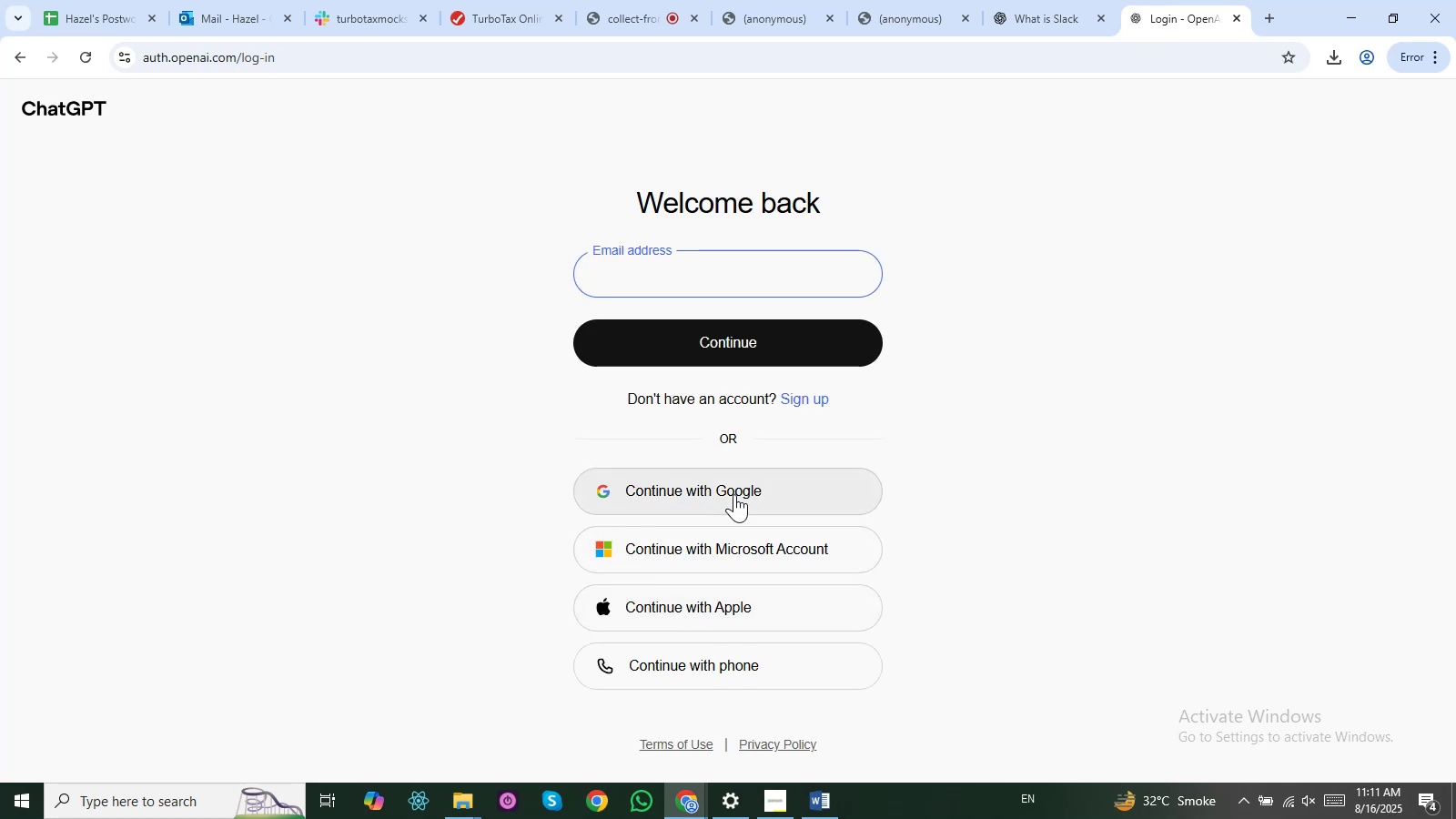 
left_click([794, 361])
 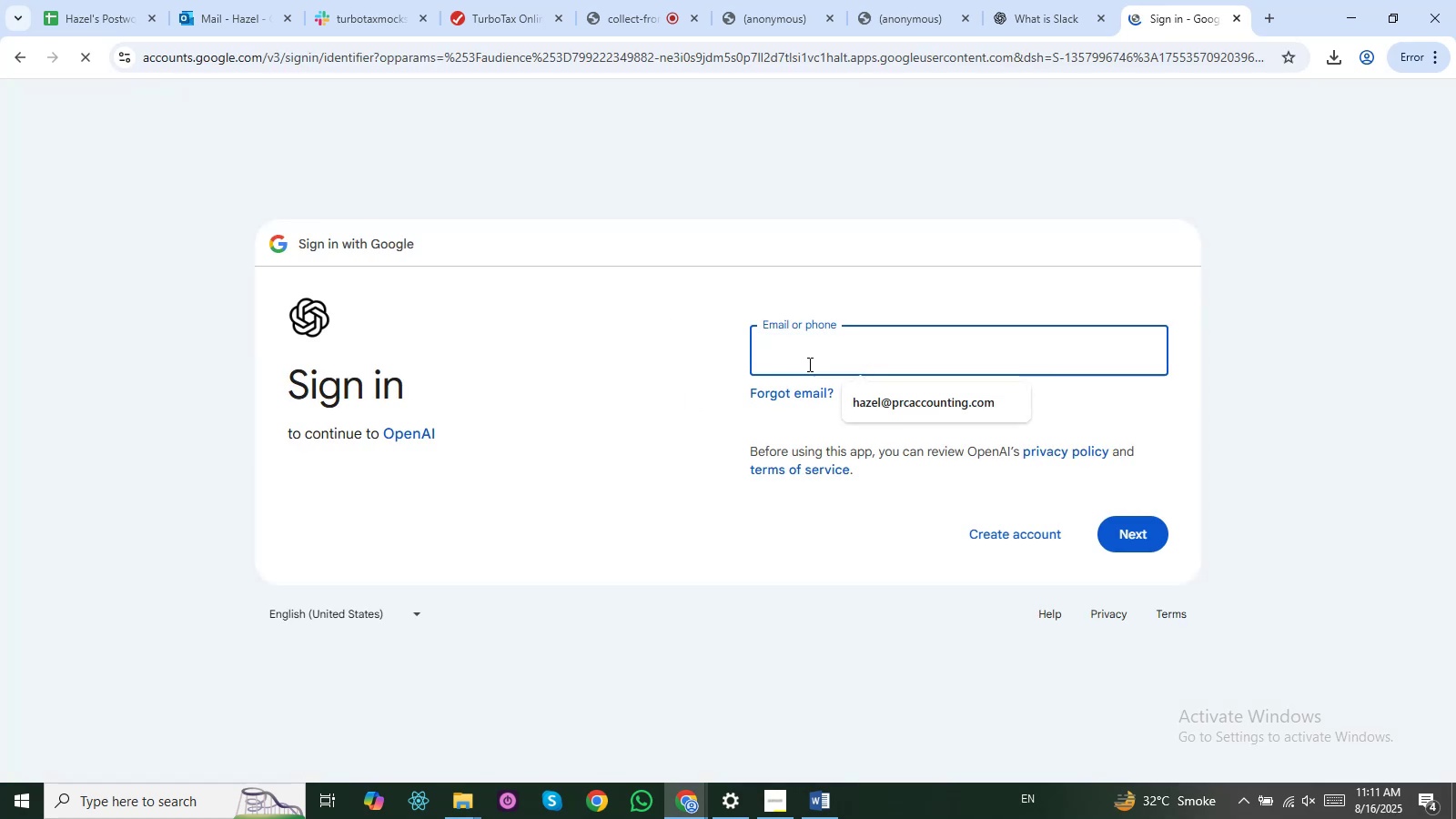 
left_click([831, 358])
 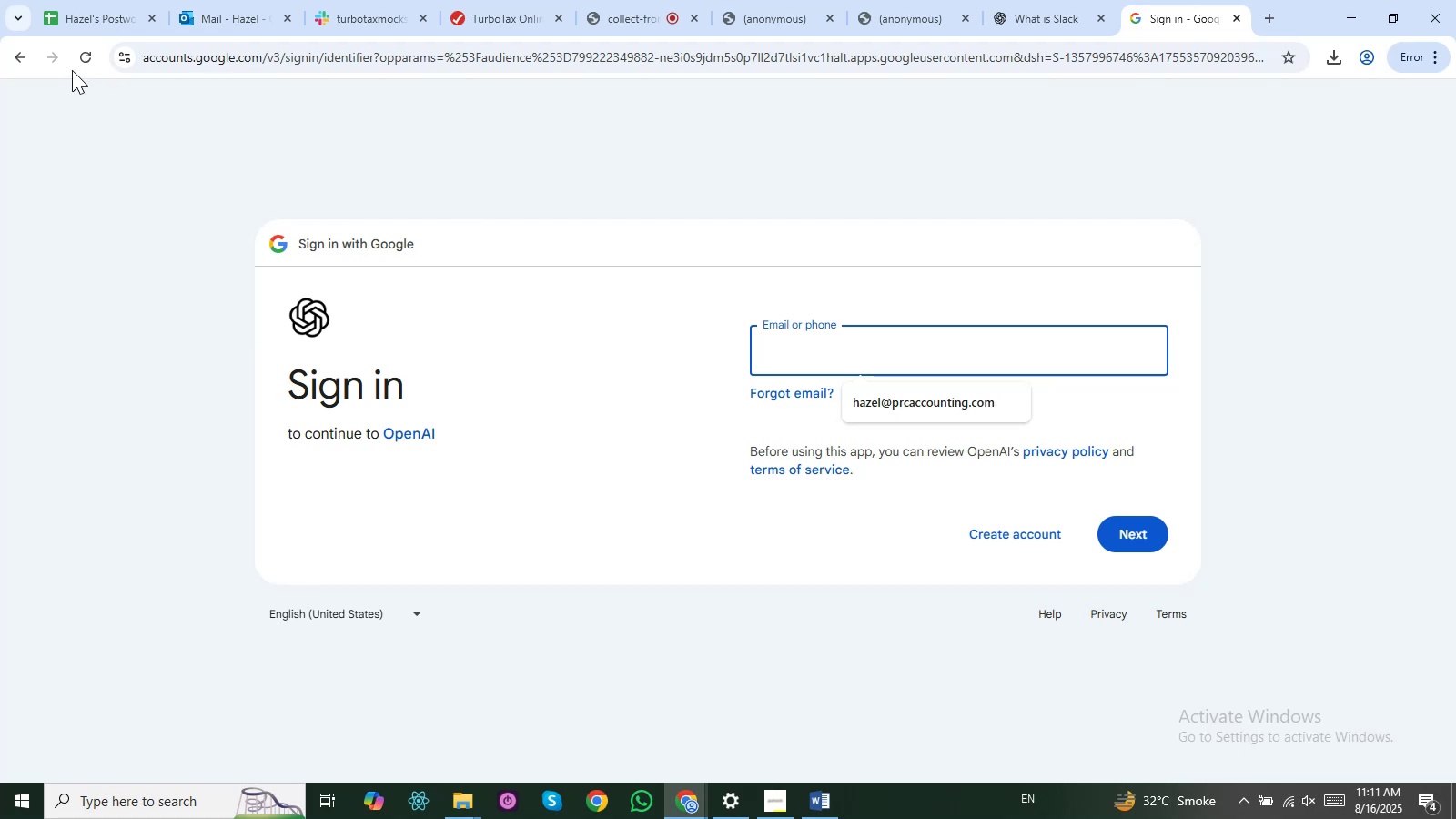 
left_click([16, 57])
 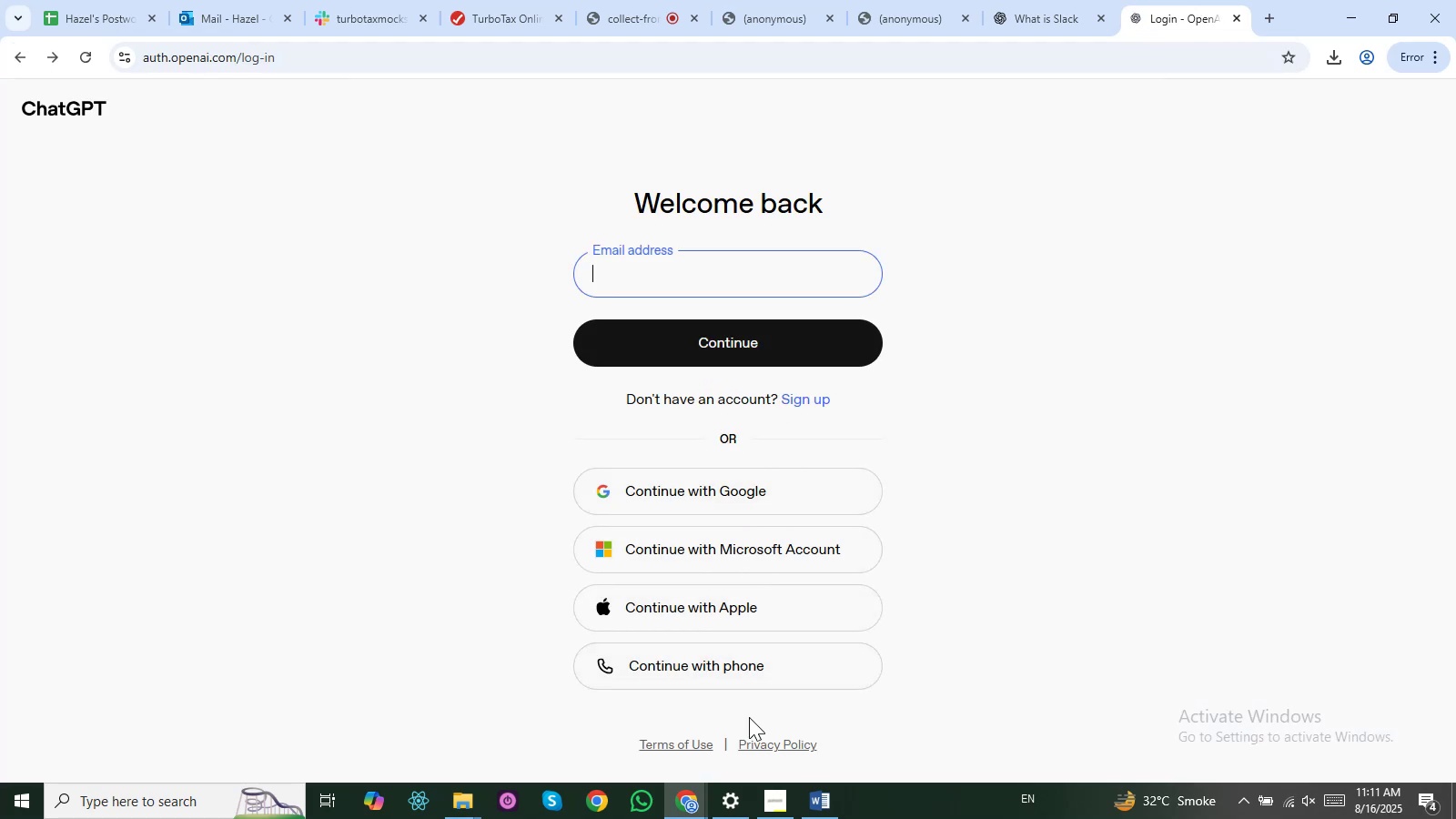 
wait(10.1)
 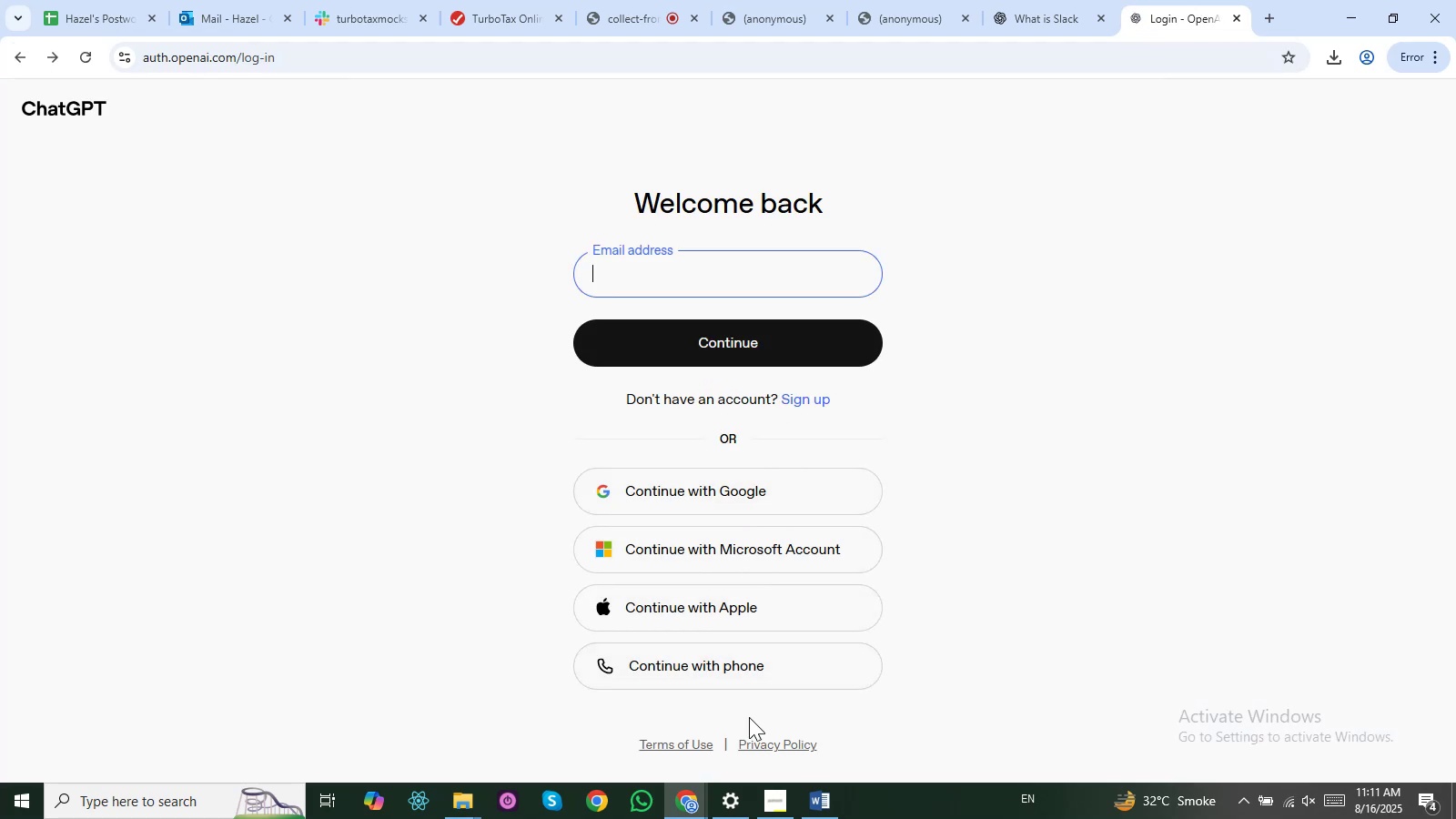 
left_click([27, 62])
 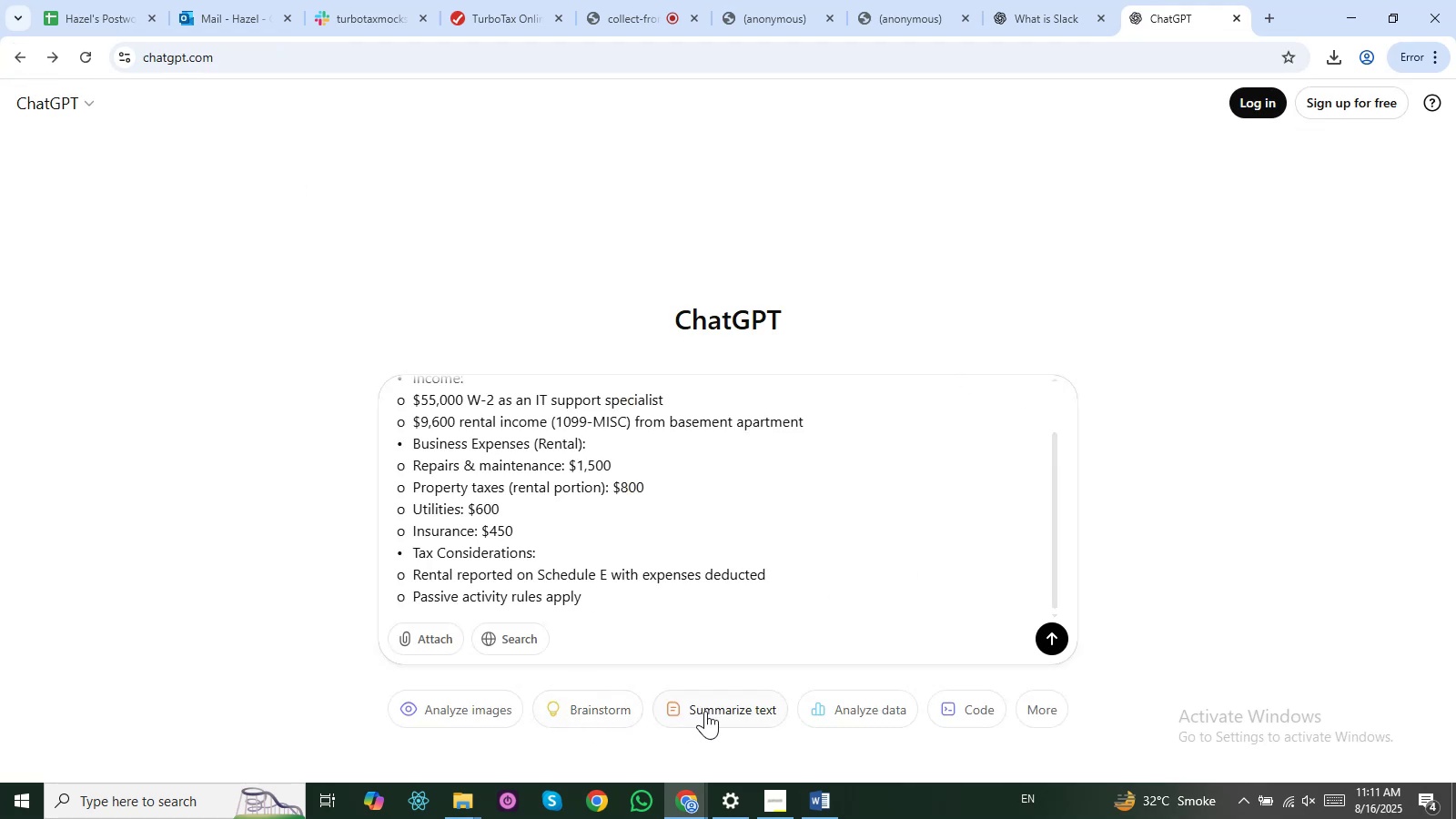 
left_click([615, 616])
 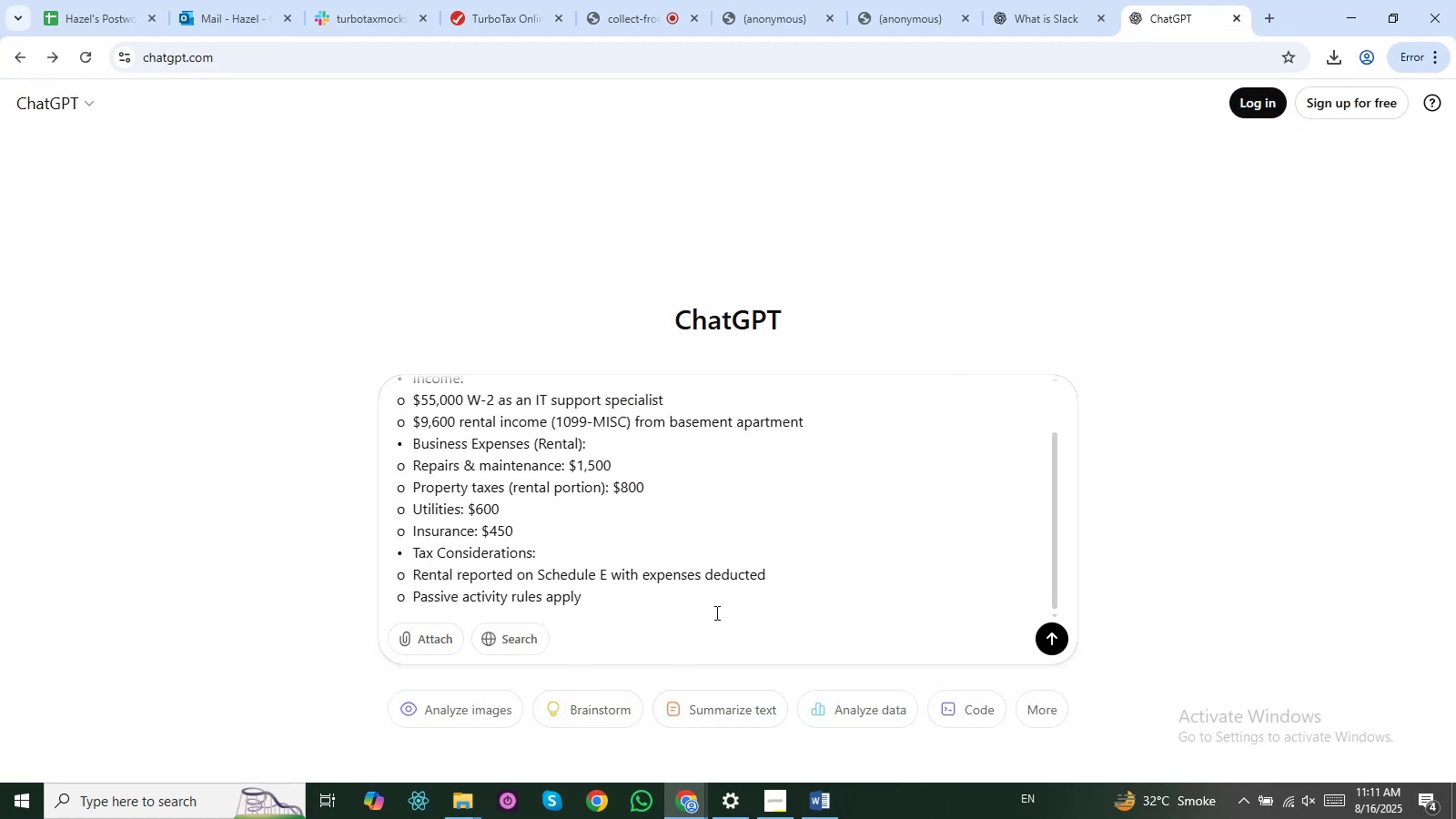 
type( --According to this senario what form )
 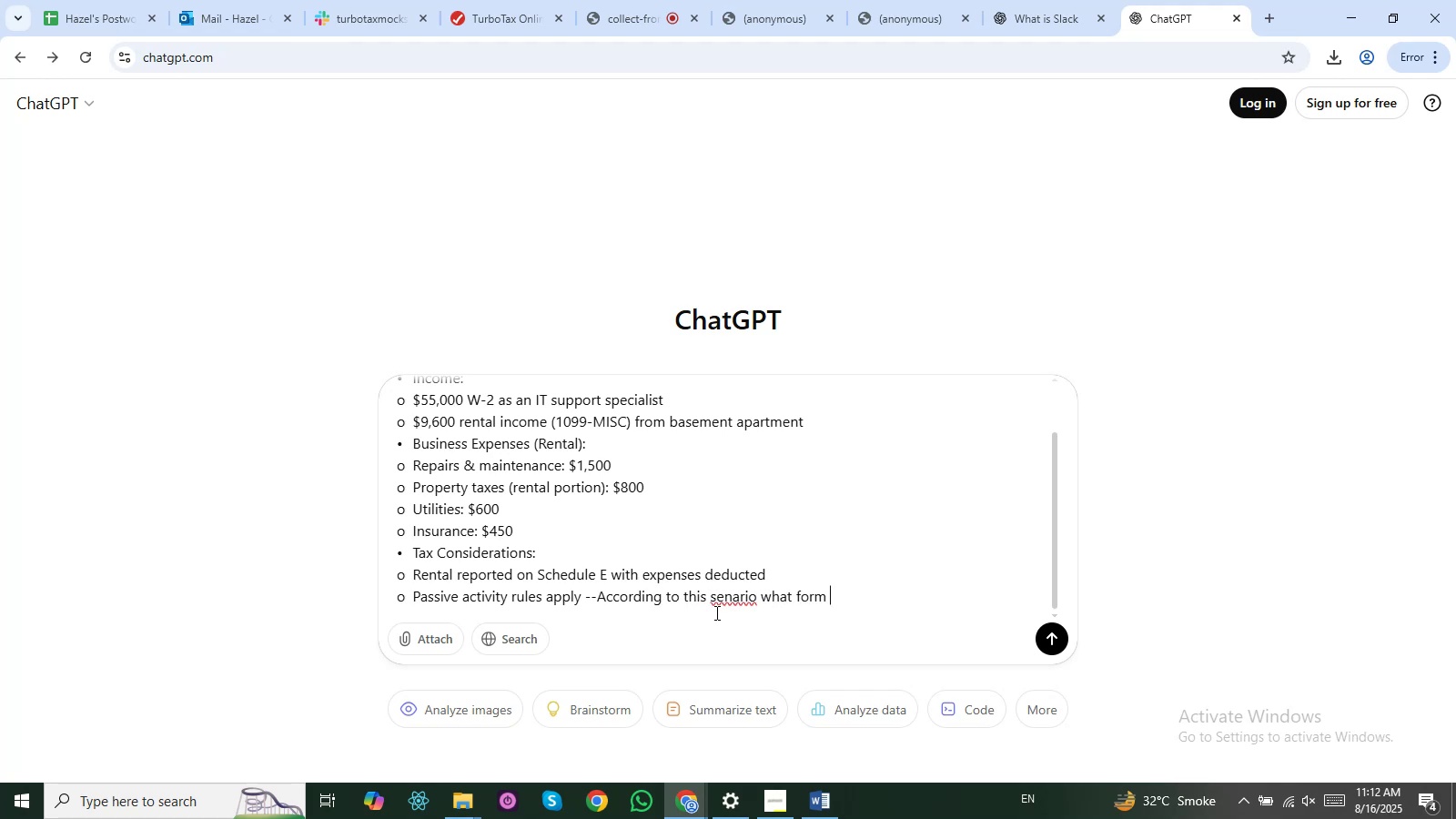 
type(which )
key(Backspace)
key(Backspace)
key(Backspace)
key(Backspace)
key(Backspace)
type(wi)
key(Backspace)
key(Backspace)
type(ill be need to use )
key(Backspace)
type(d fpor )
key(Backspace)
key(Backspace)
key(Backspace)
key(Backspace)
type(or the tax returns)
 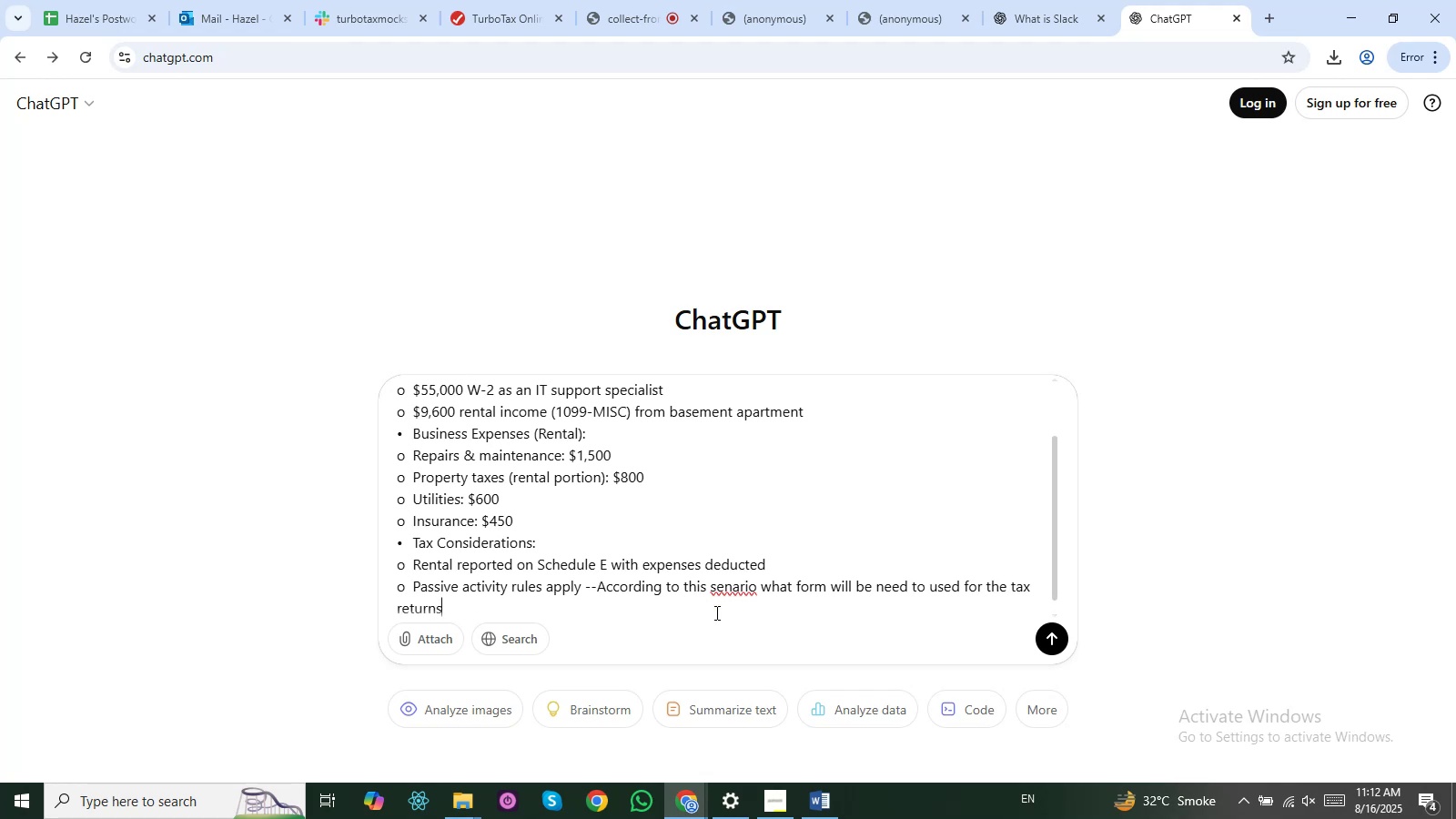 
key(Enter)
 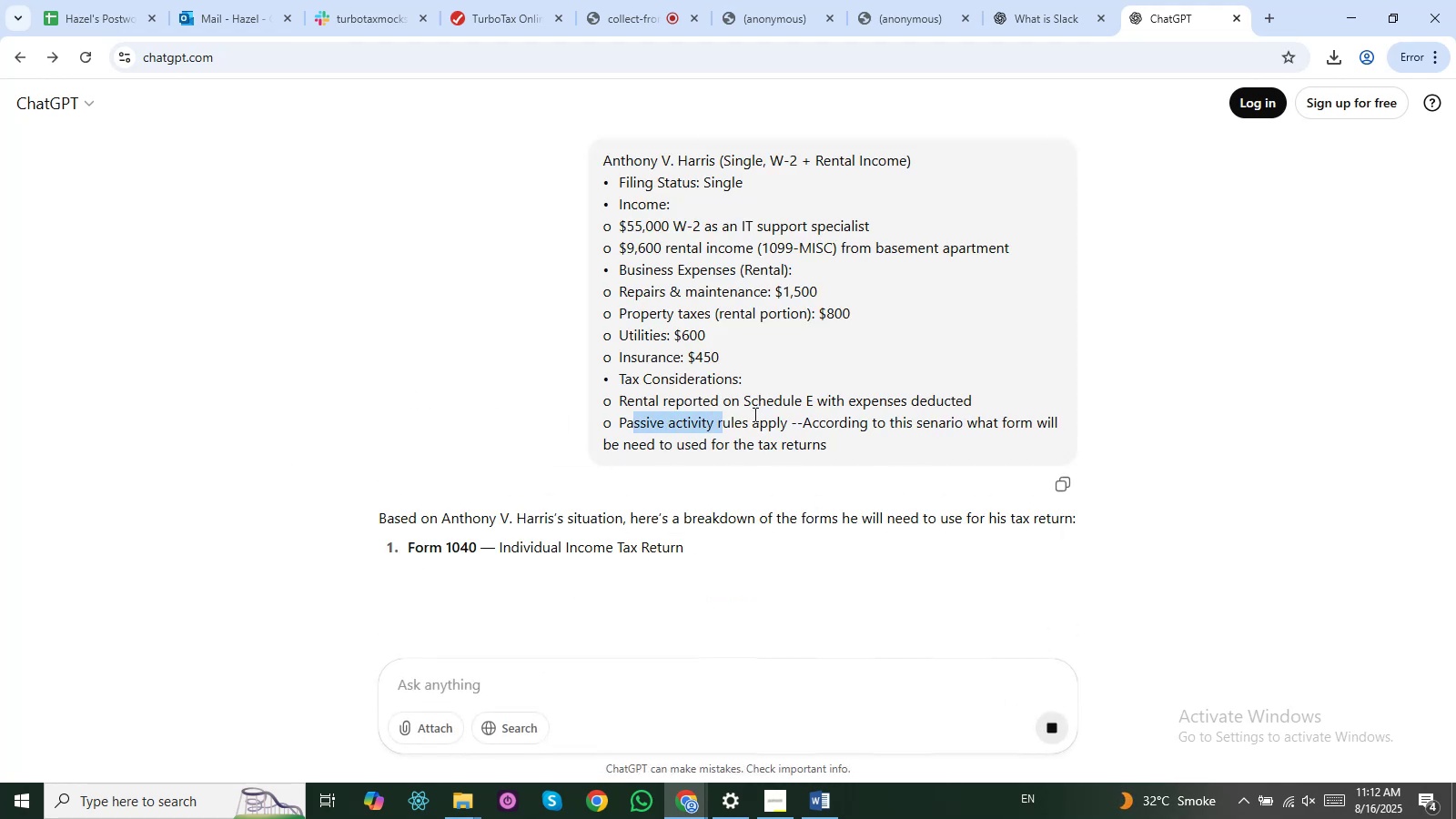 
scroll: coordinate [528, 484], scroll_direction: down, amount: 1.0
 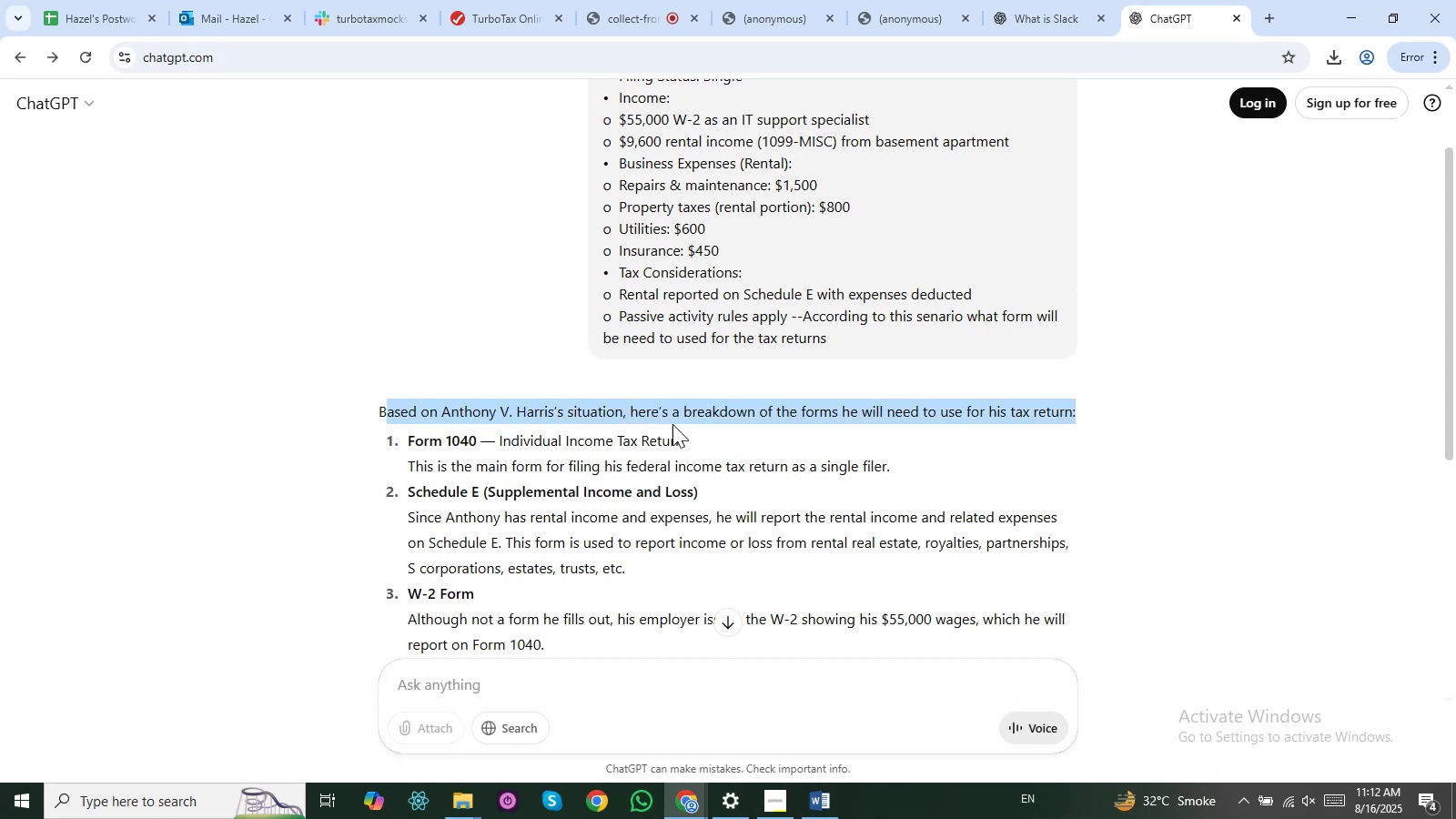 
left_click([497, 445])
 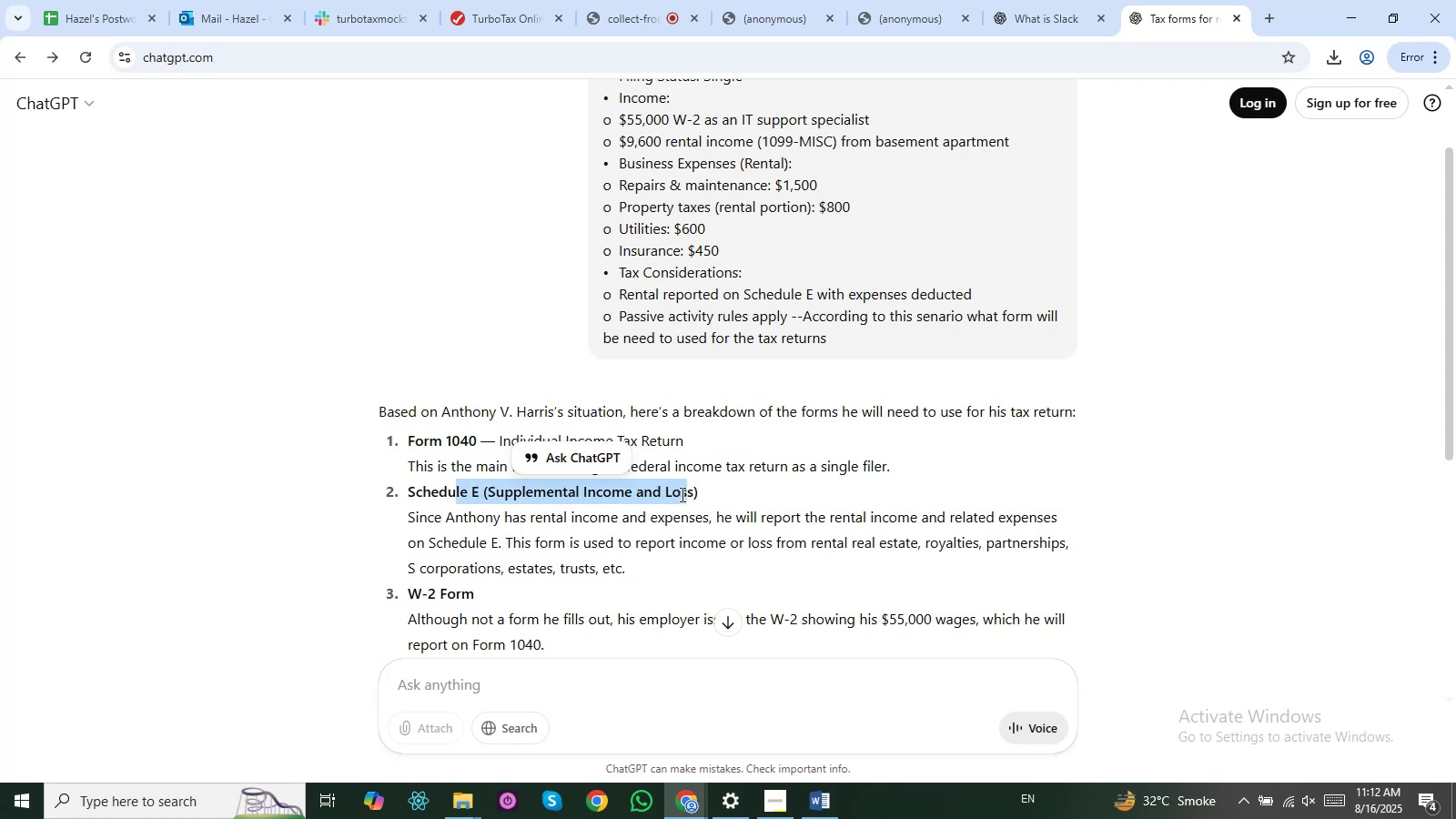 
wait(9.76)
 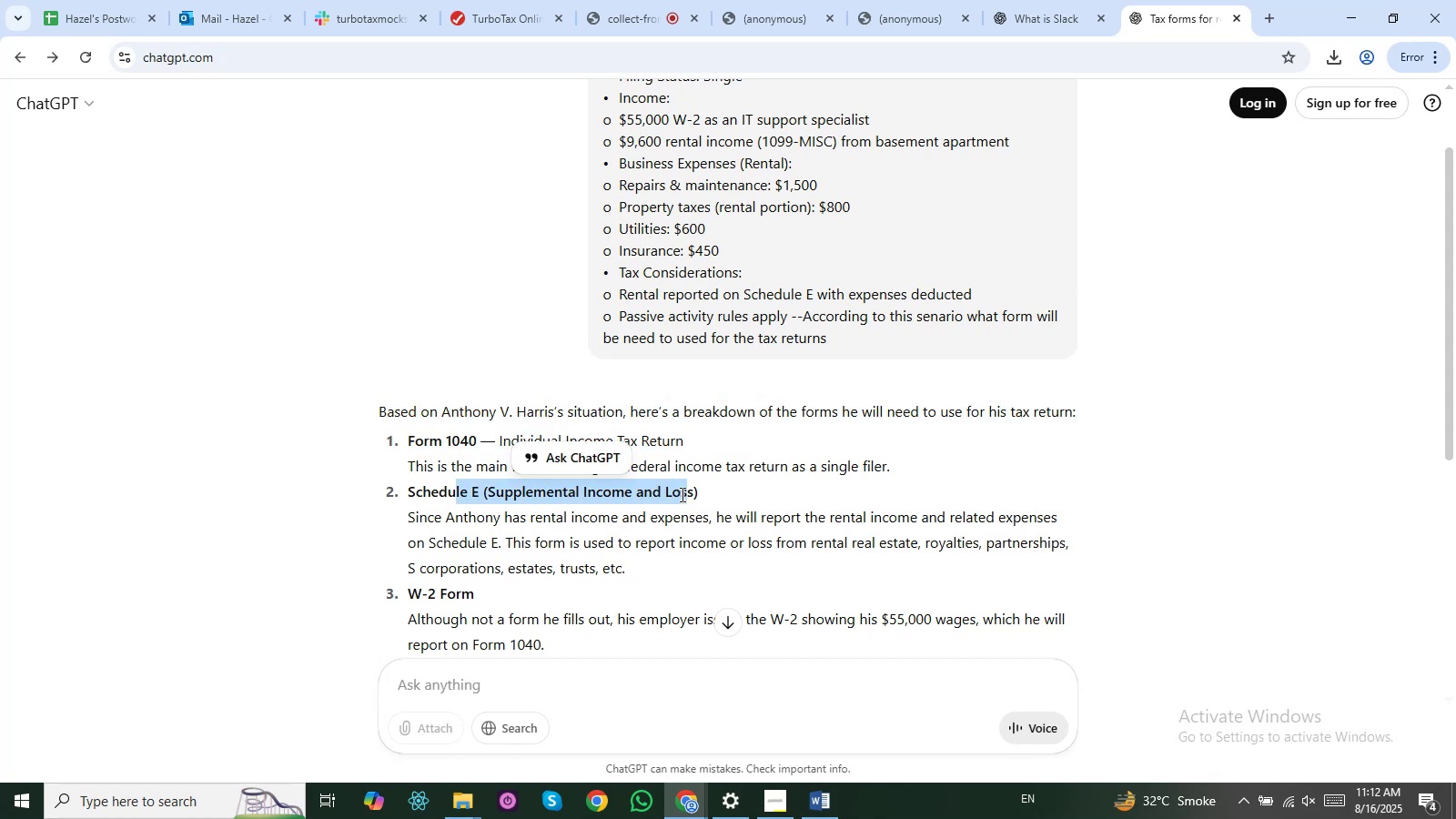 
mouse_move([617, 551])
 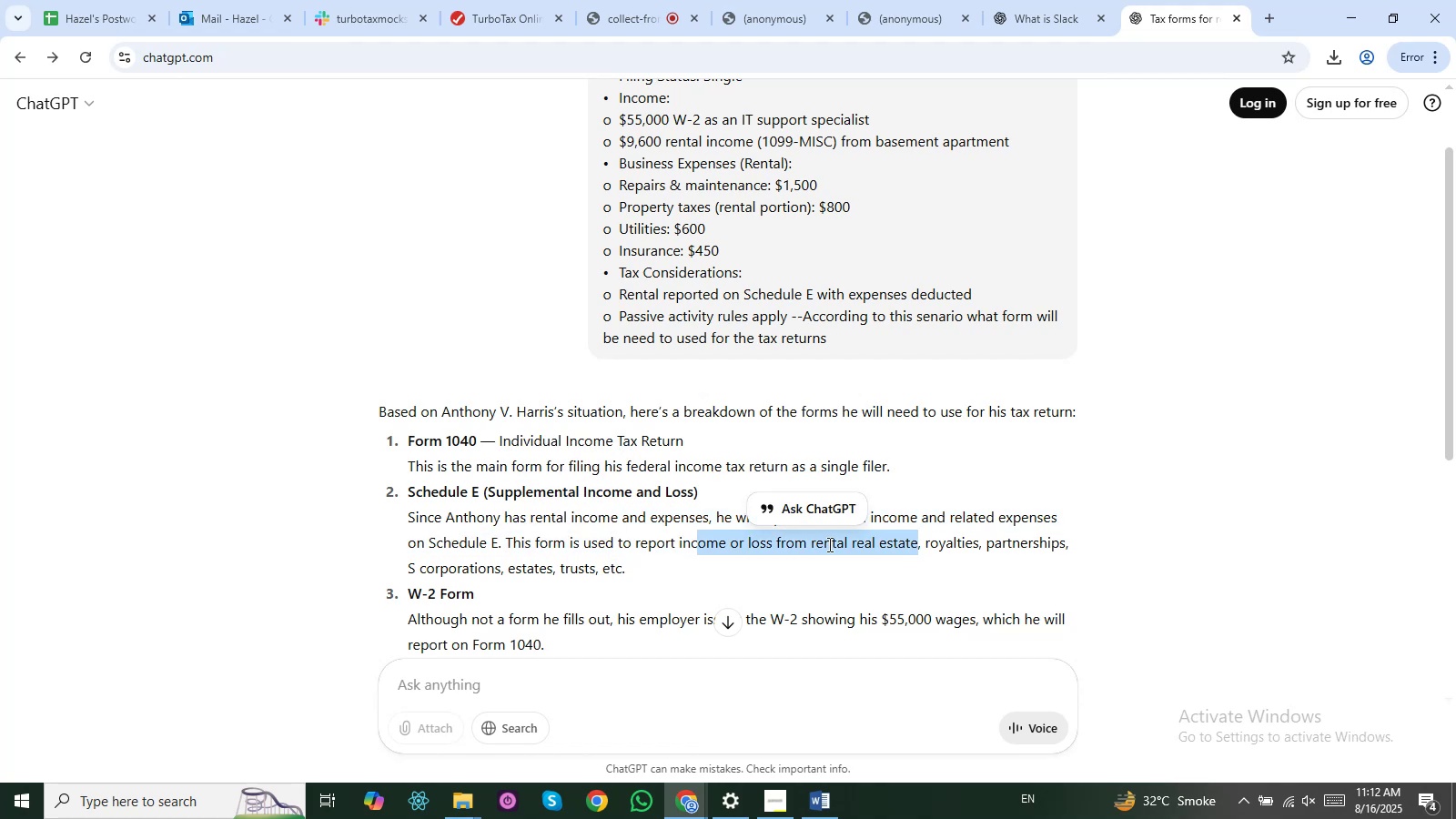 
scroll: coordinate [623, 549], scroll_direction: down, amount: 1.0
 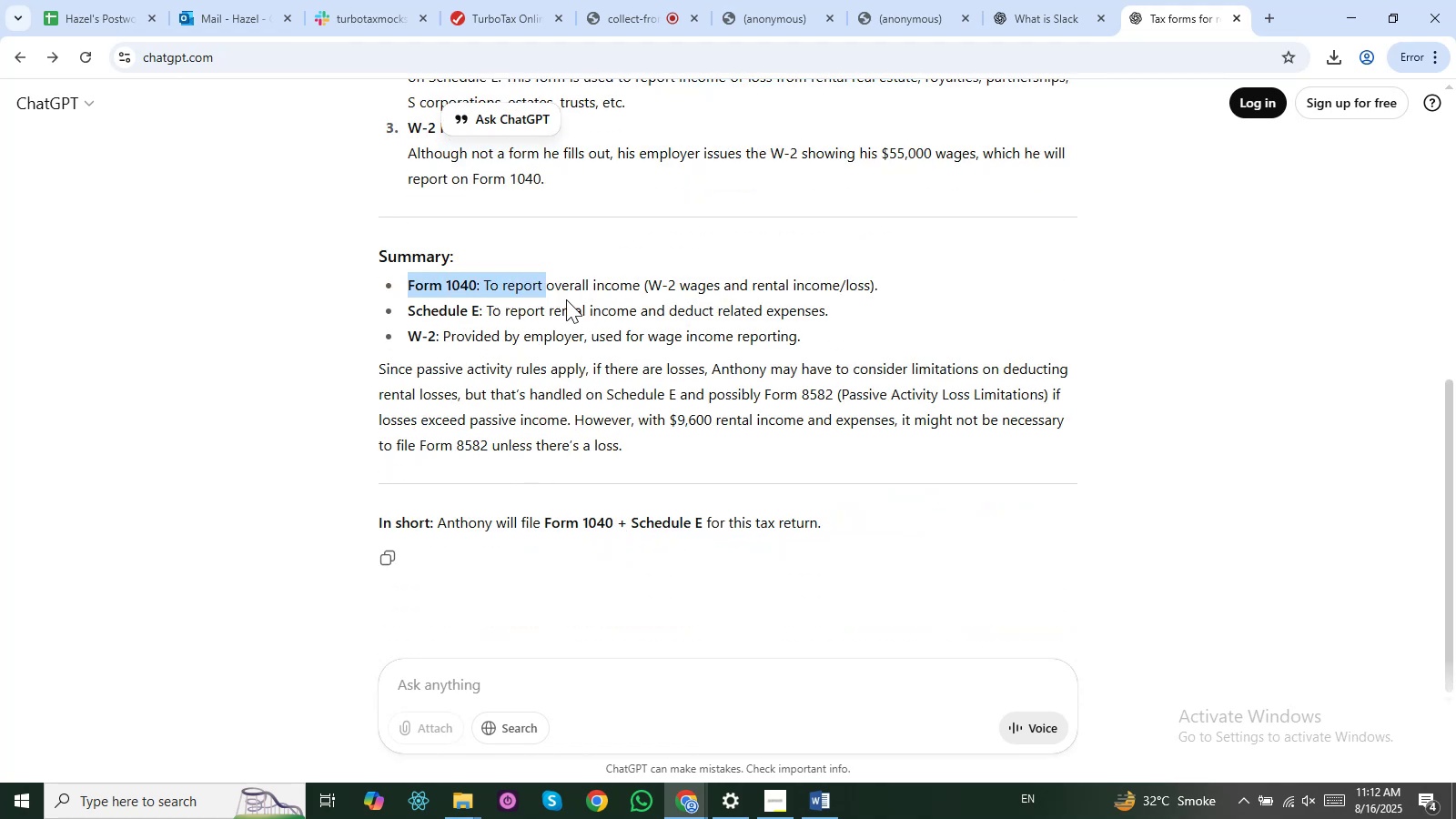 
wait(6.3)
 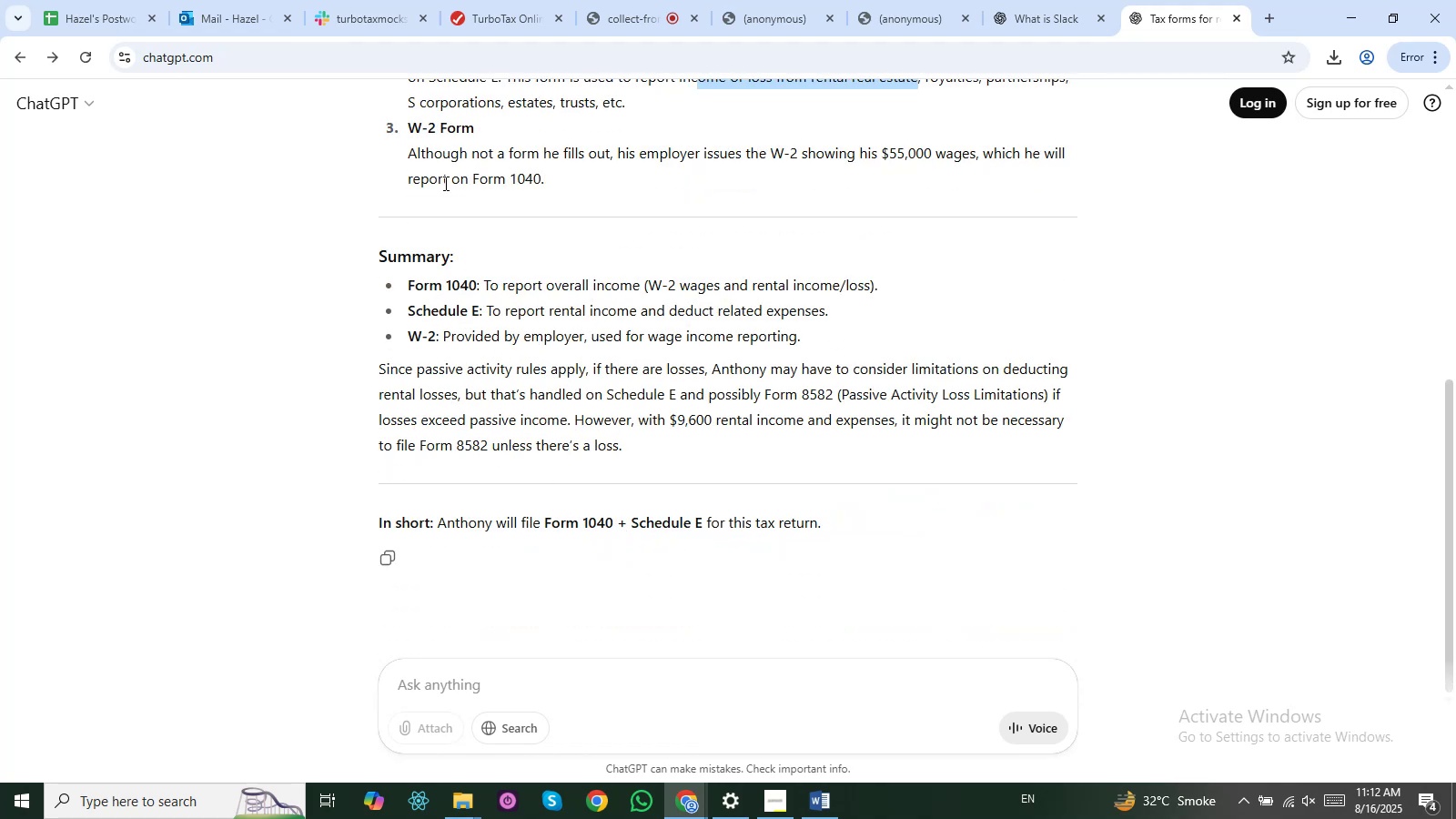 
left_click([463, 393])
 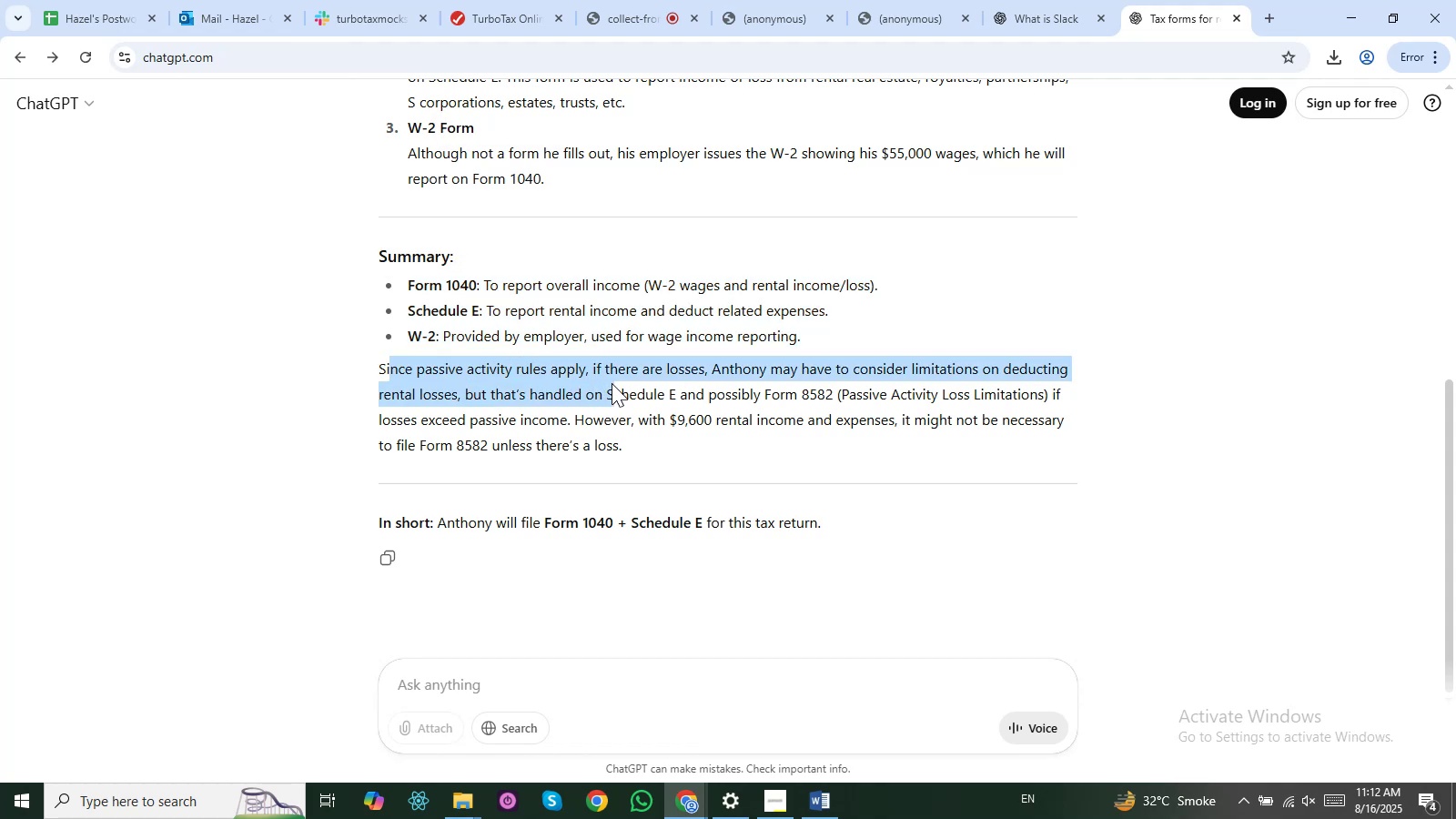 
left_click([655, 378])
 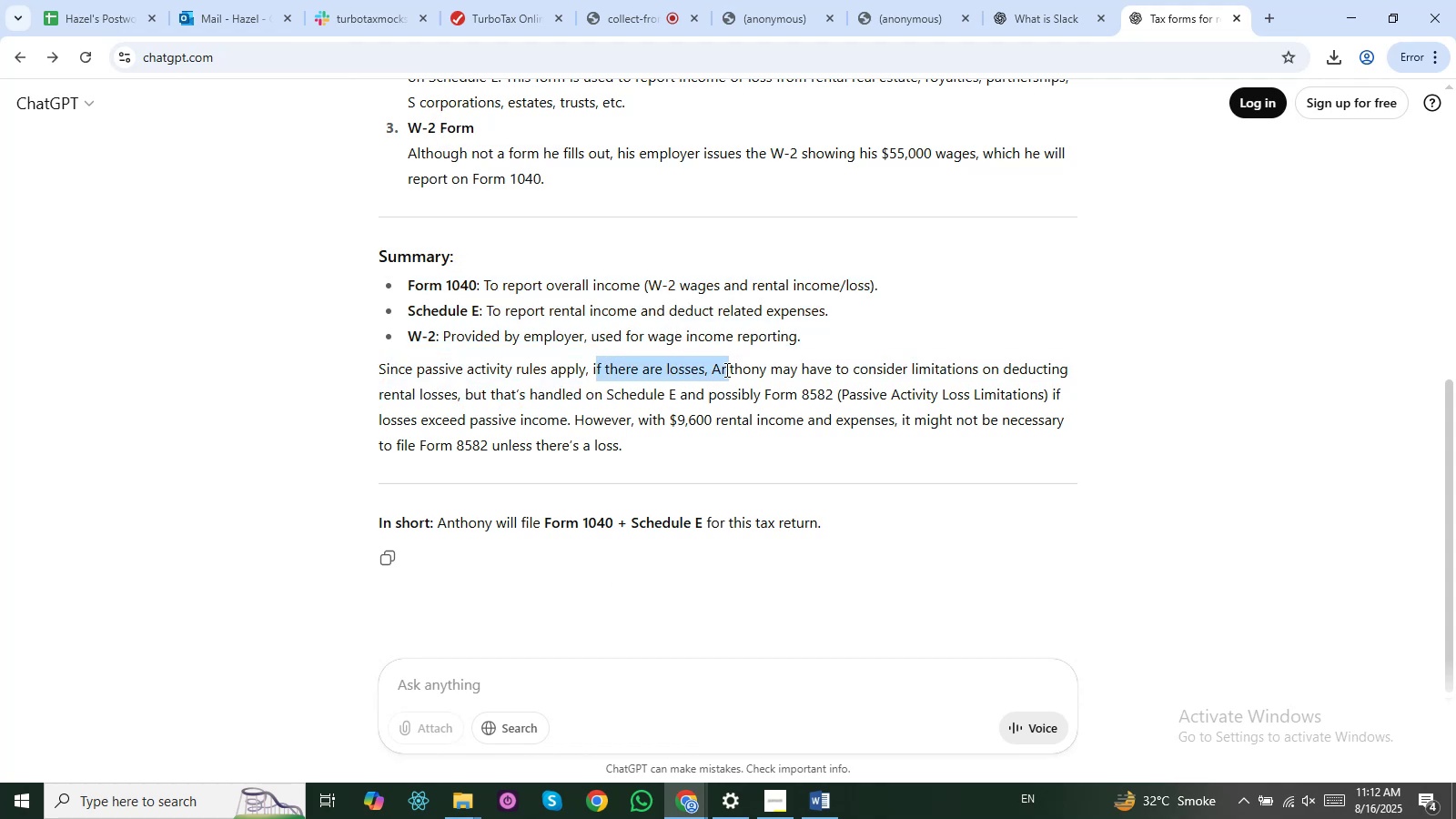 
left_click([759, 374])
 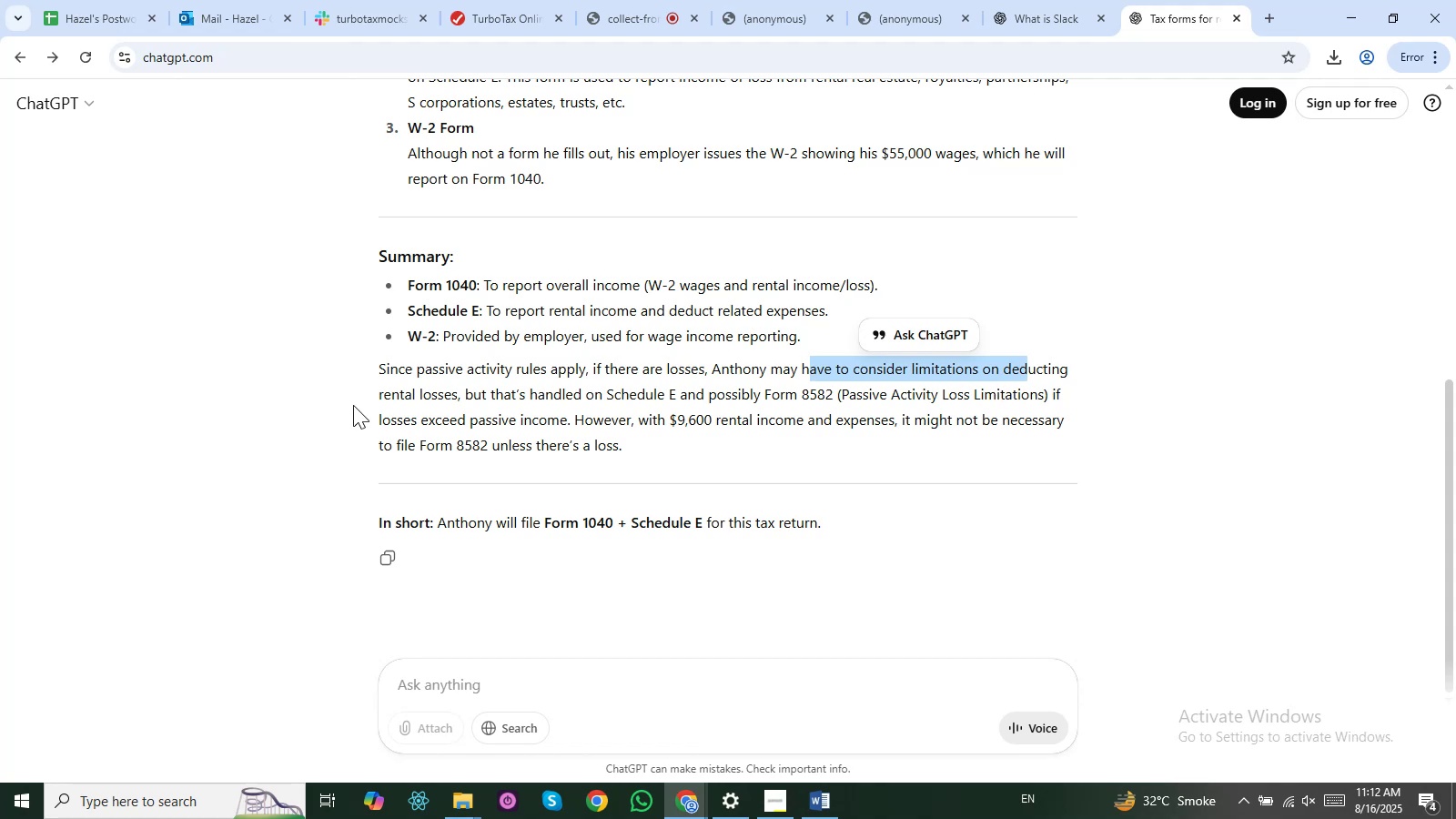 
wait(8.62)
 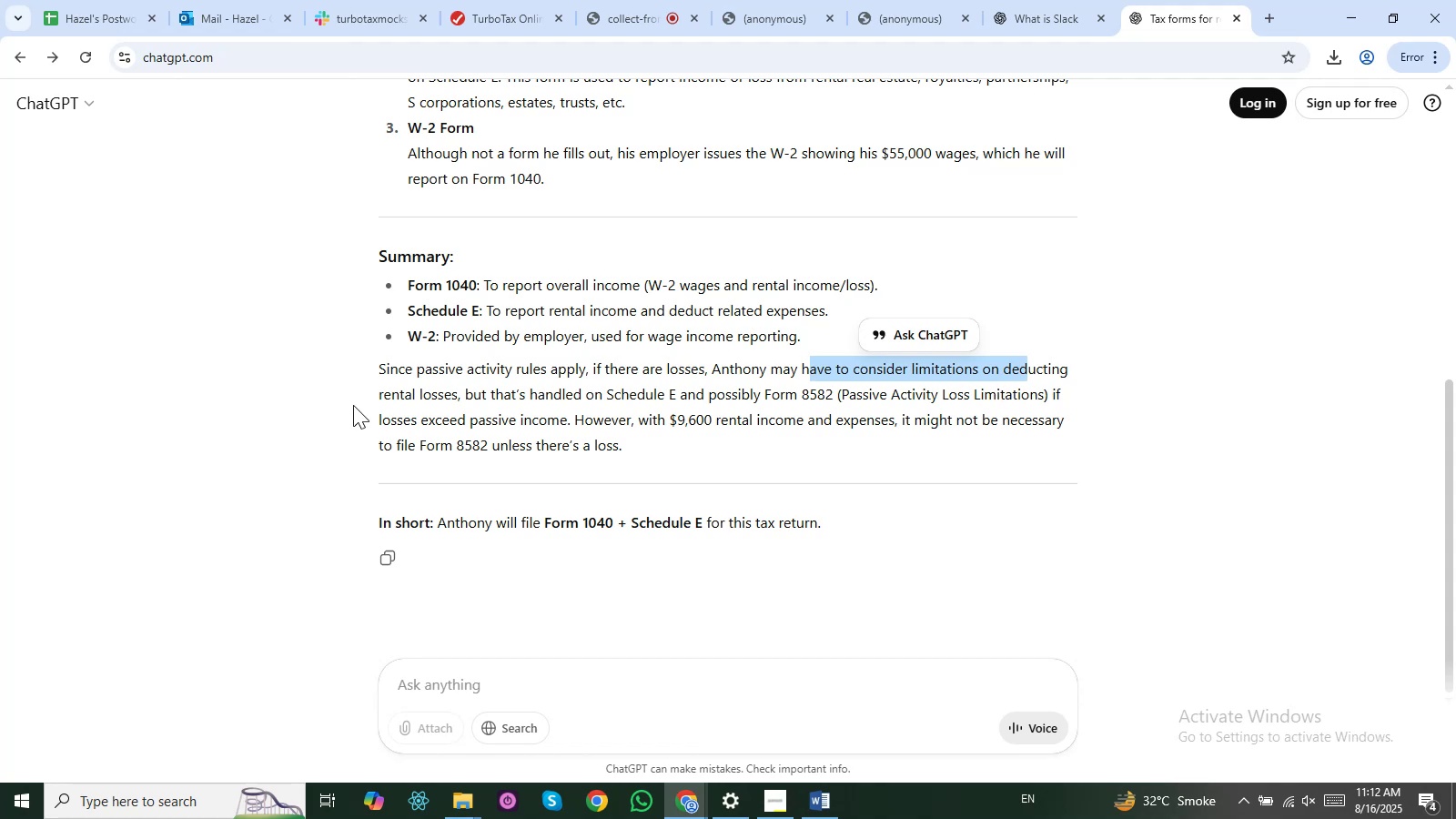 
type(so tehr eshould not be any c)
key(Backspace)
type(schedule C? and )
 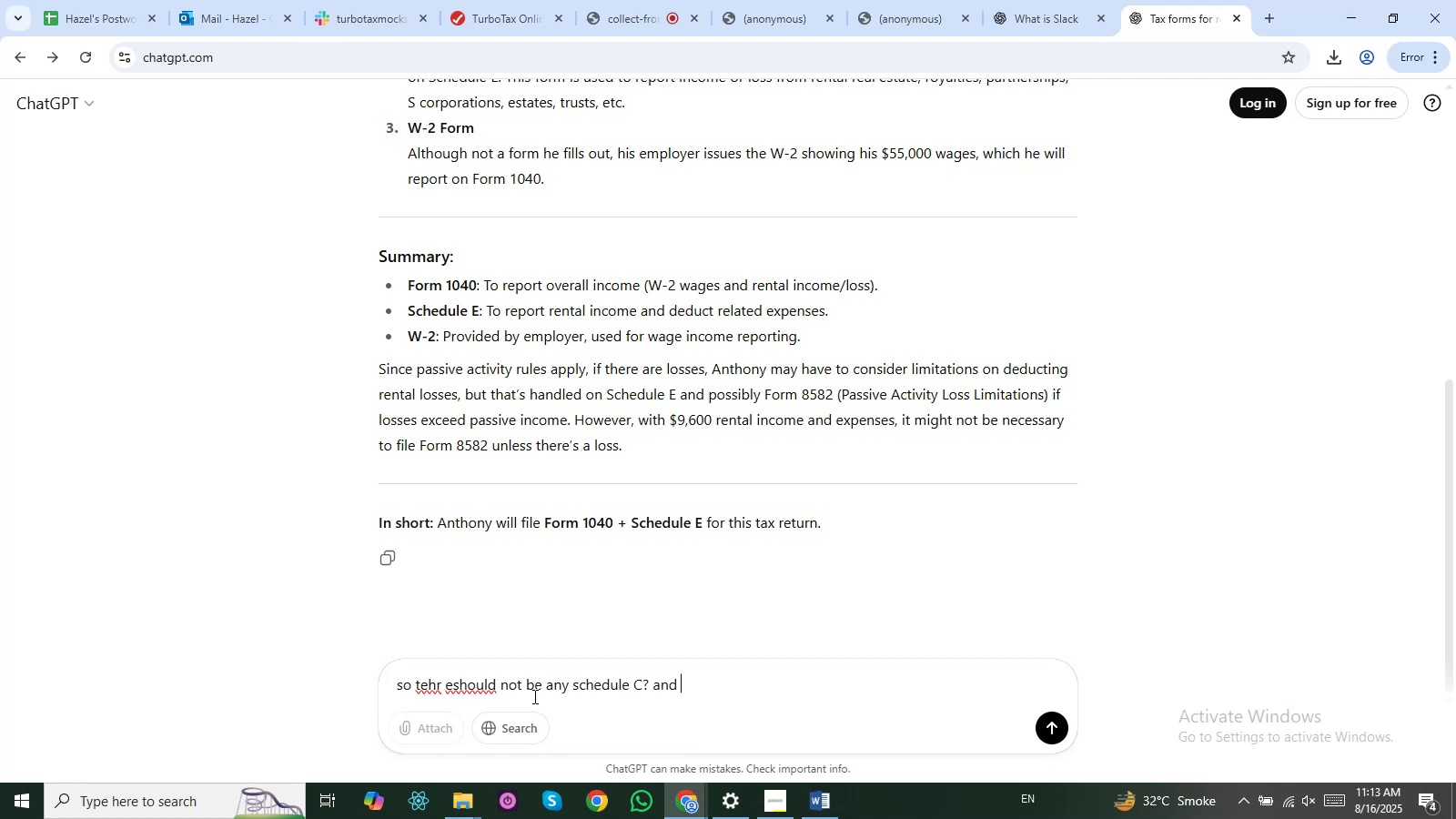 
type(how we decide that p[assive rules will be applkied and )
 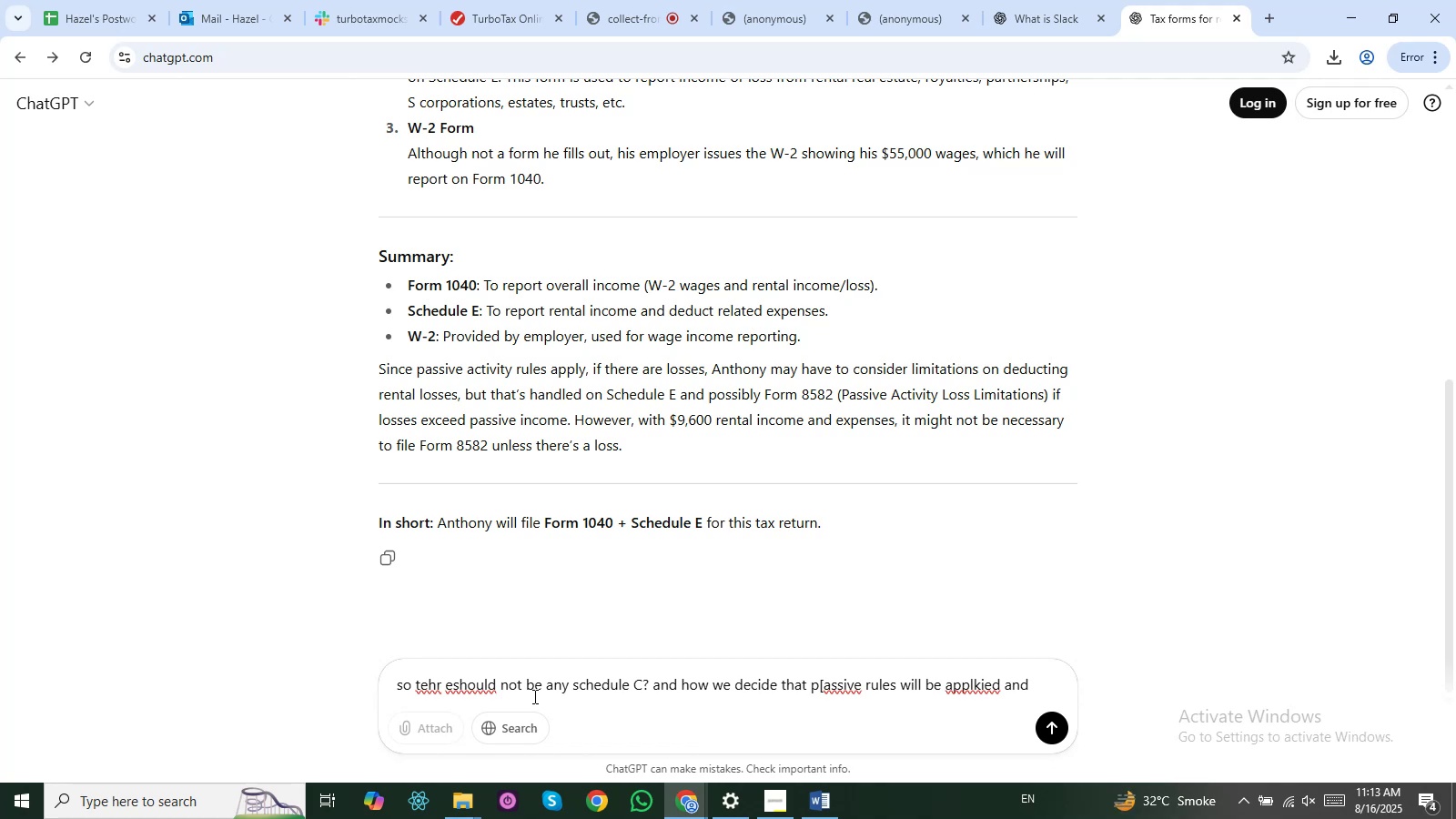 
type(what ae )
key(Backspace)
key(Backspace)
type(re the paa)
key(Backspace)
type(ssive rules?)
 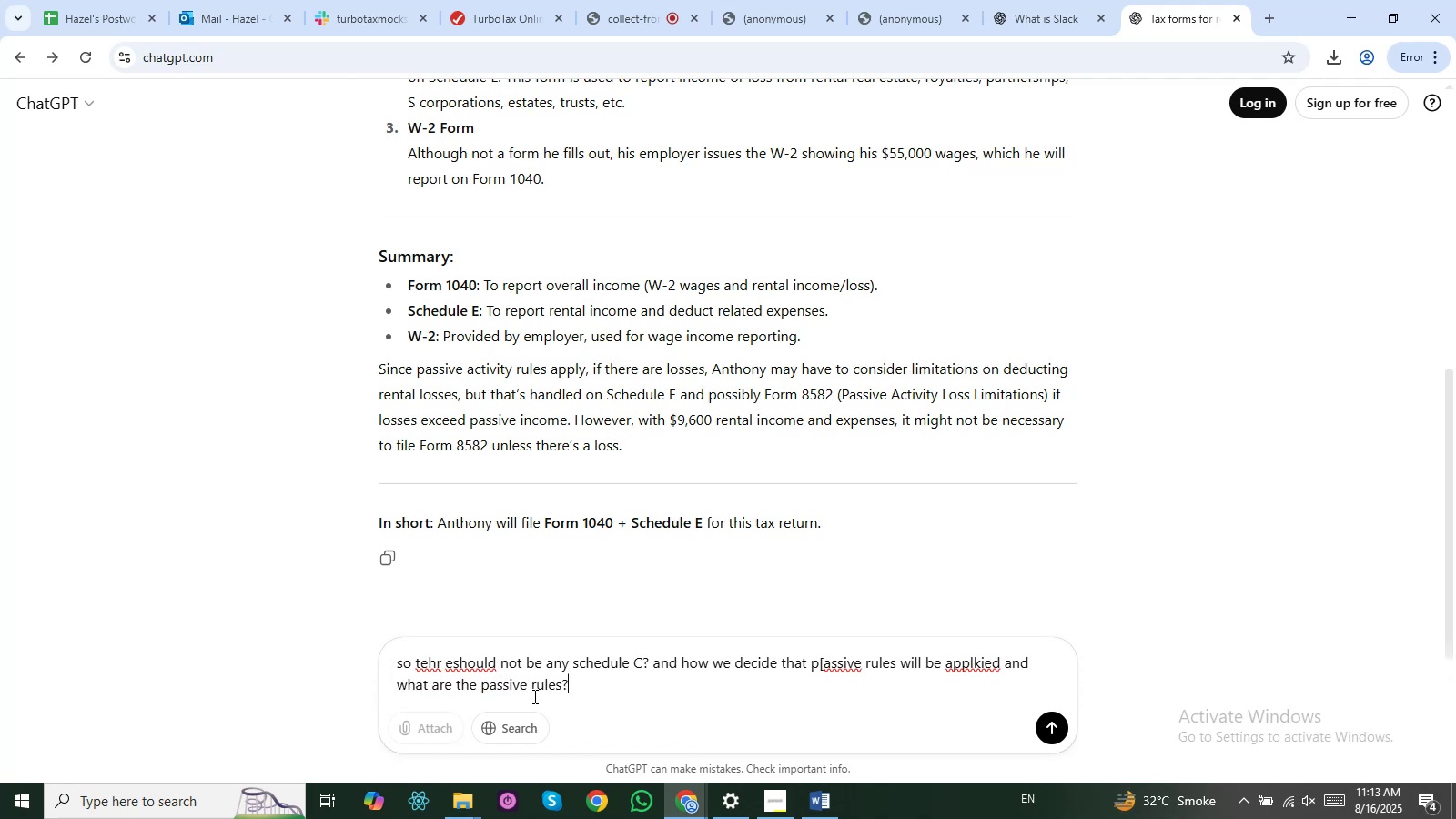 
key(Enter)
 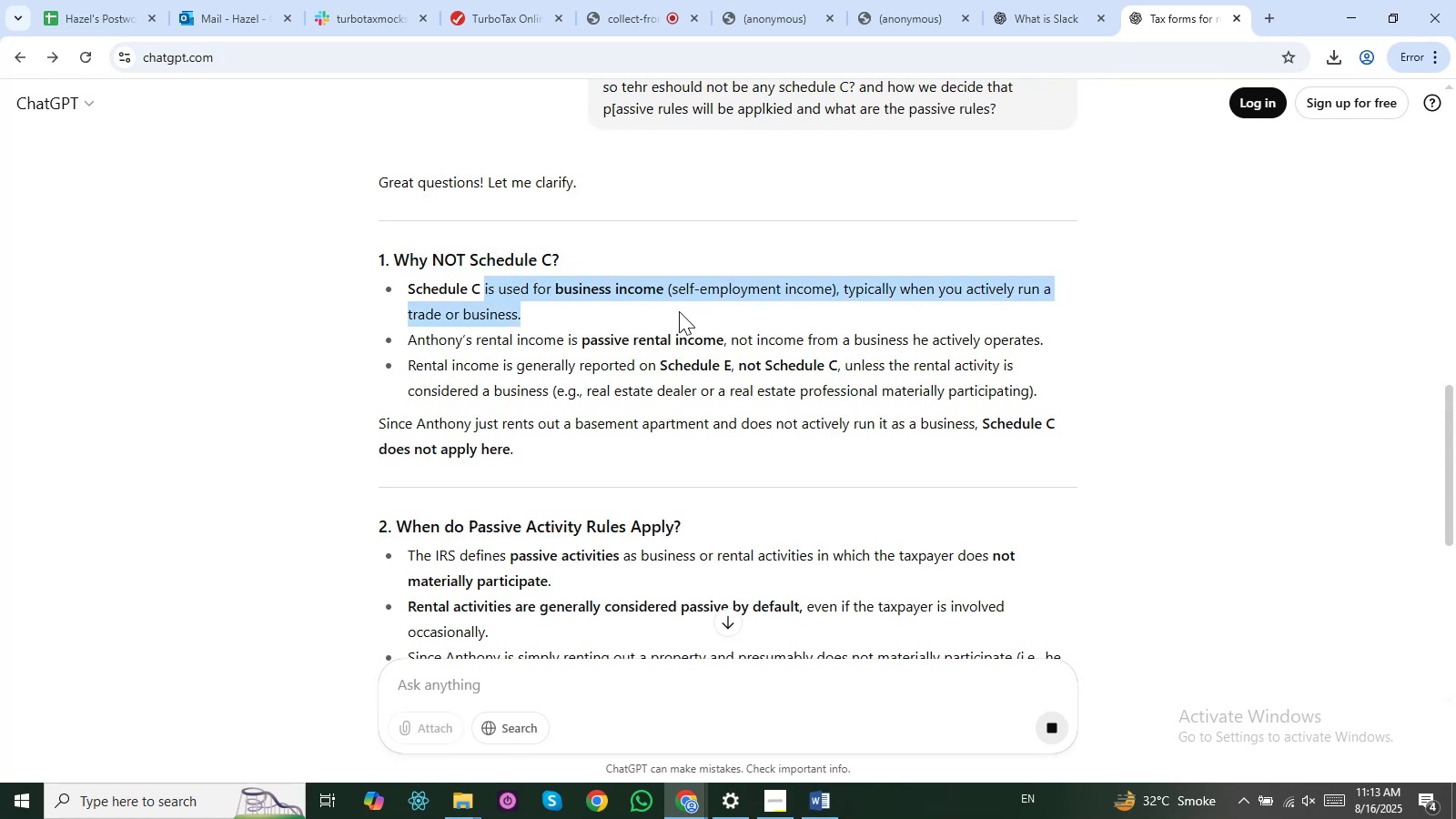 
wait(5.44)
 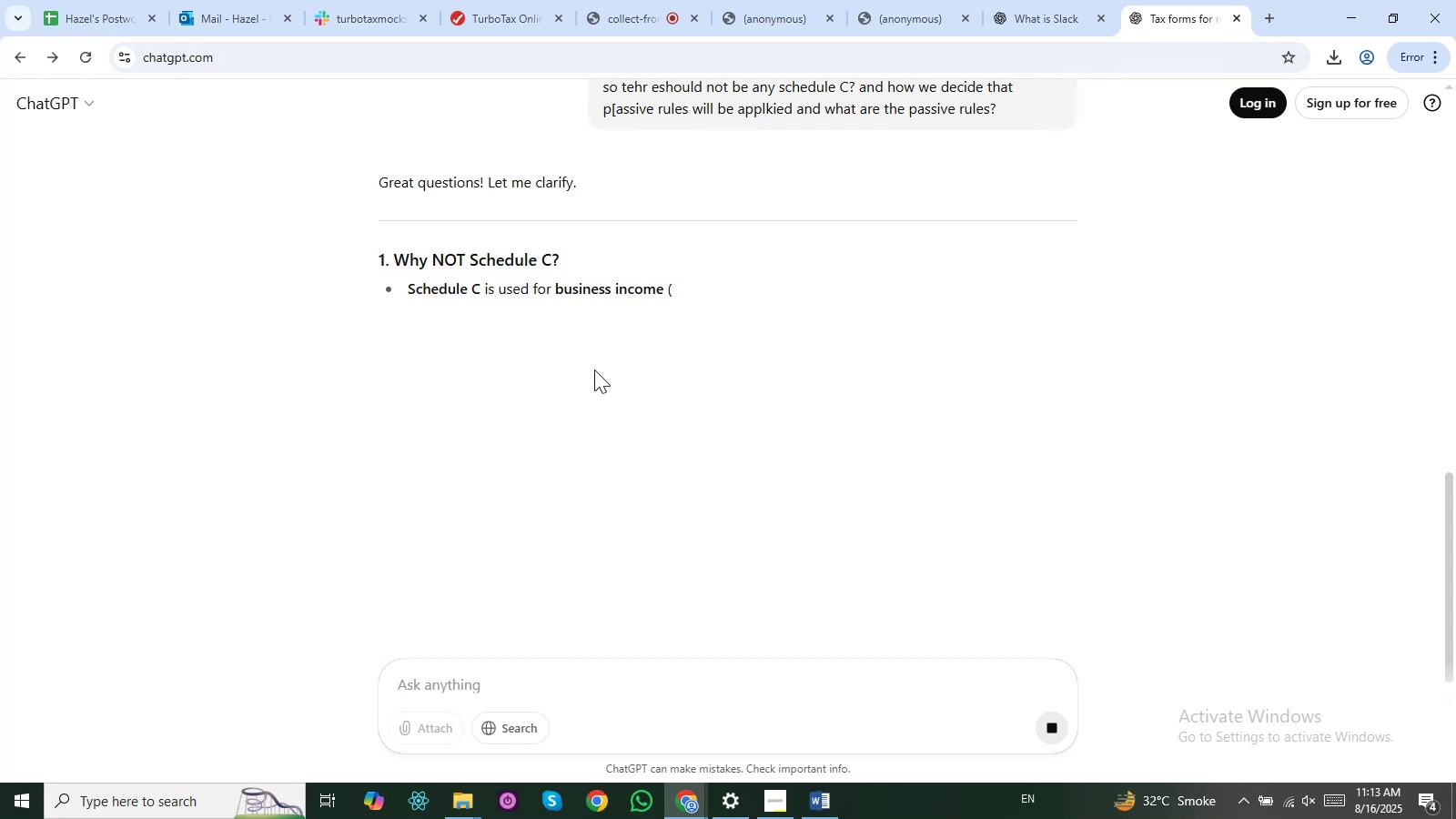 
left_click([694, 293])
 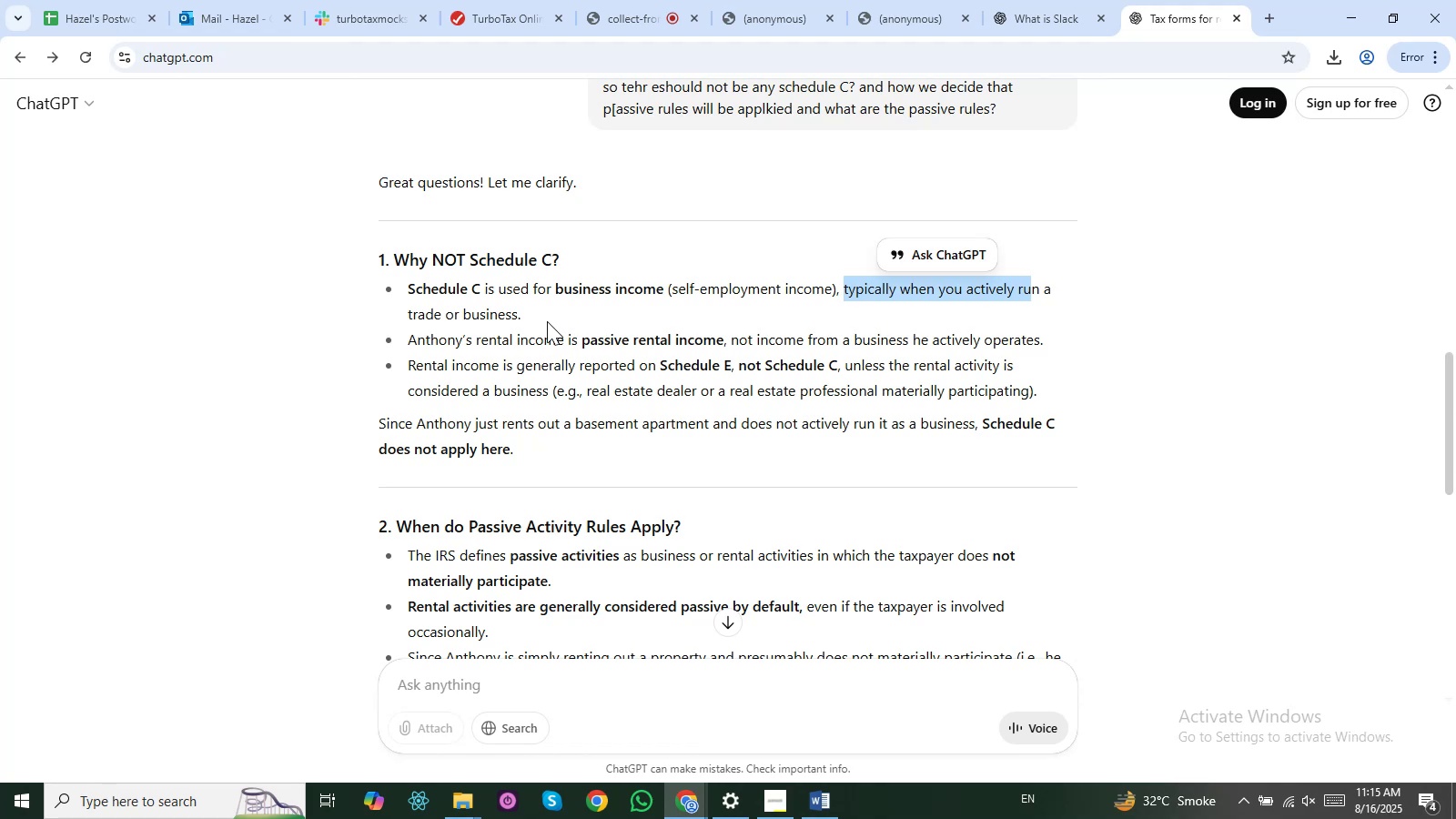 
wait(123.57)
 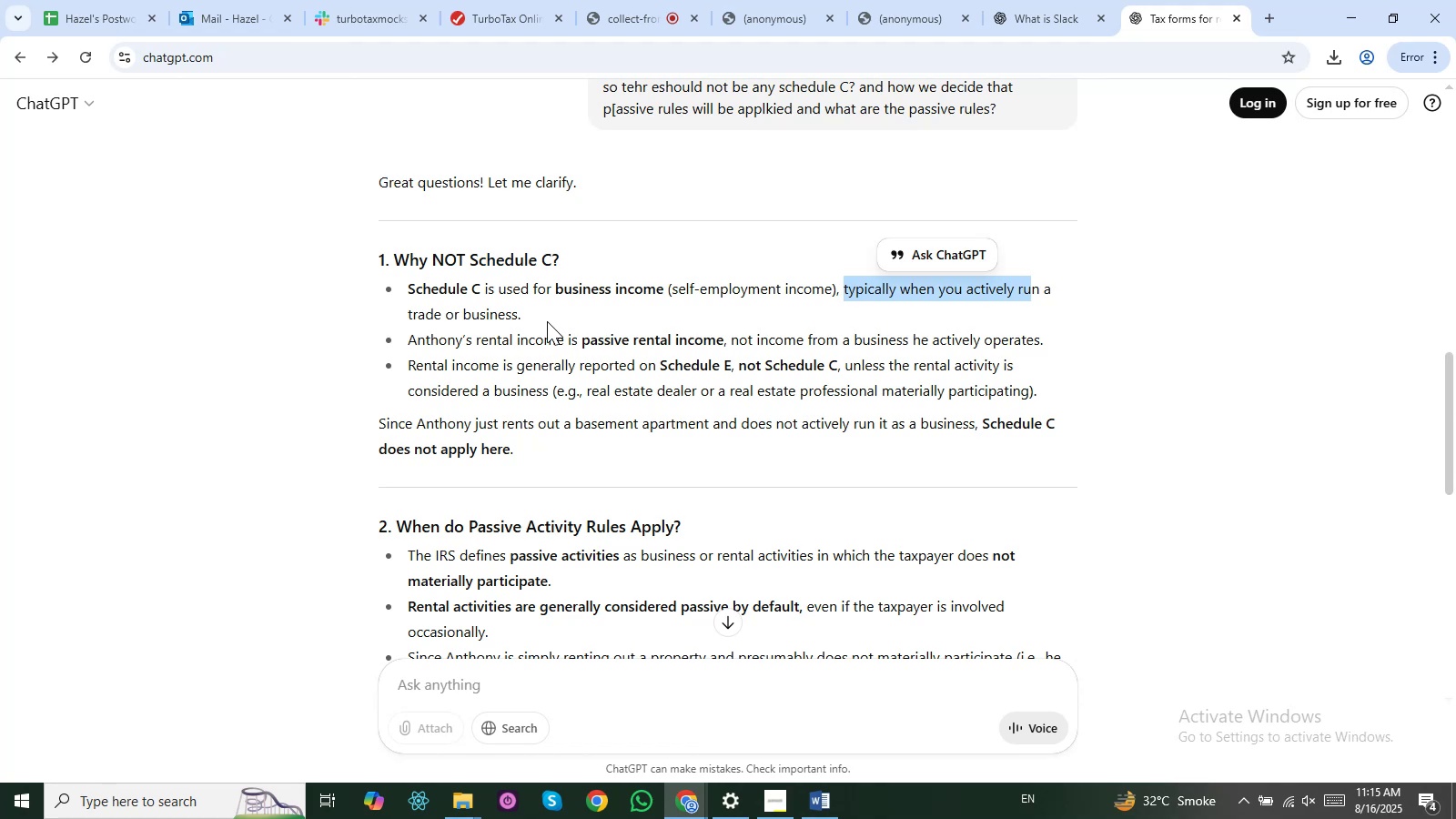 
scroll: coordinate [470, 310], scroll_direction: none, amount: 0.0
 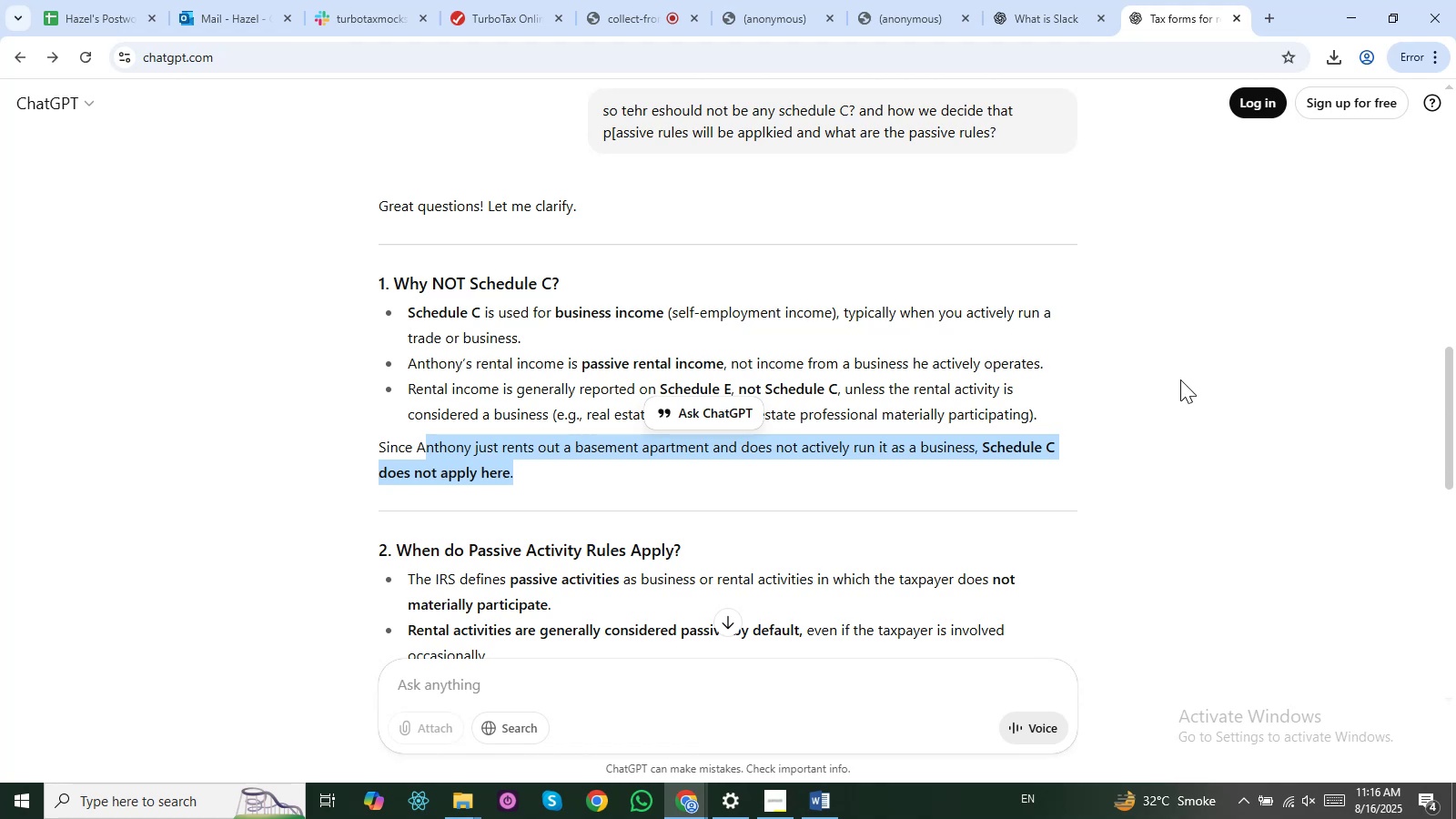 
wait(61.22)
 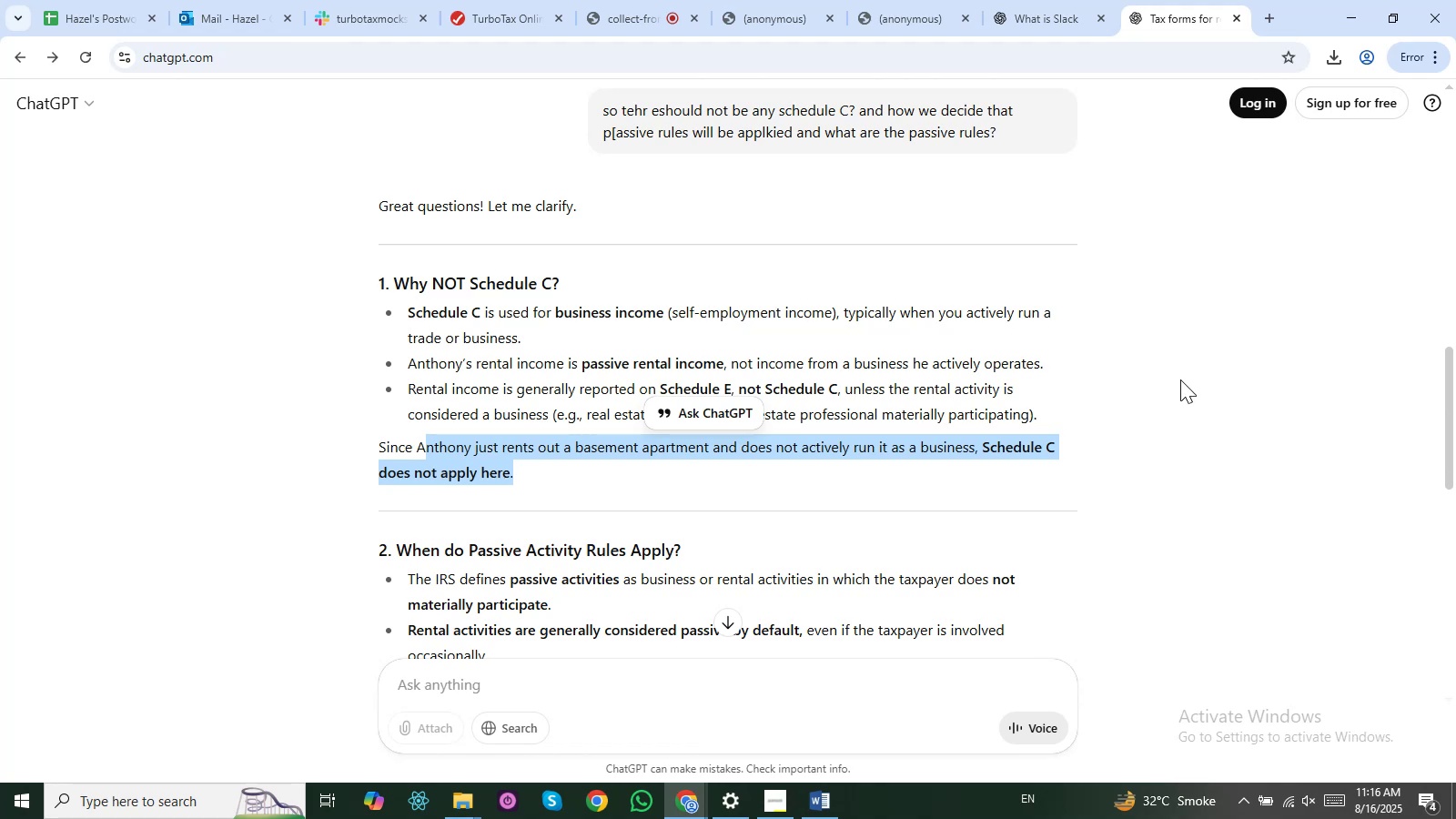 
scroll: coordinate [397, 493], scroll_direction: down, amount: 1.0
 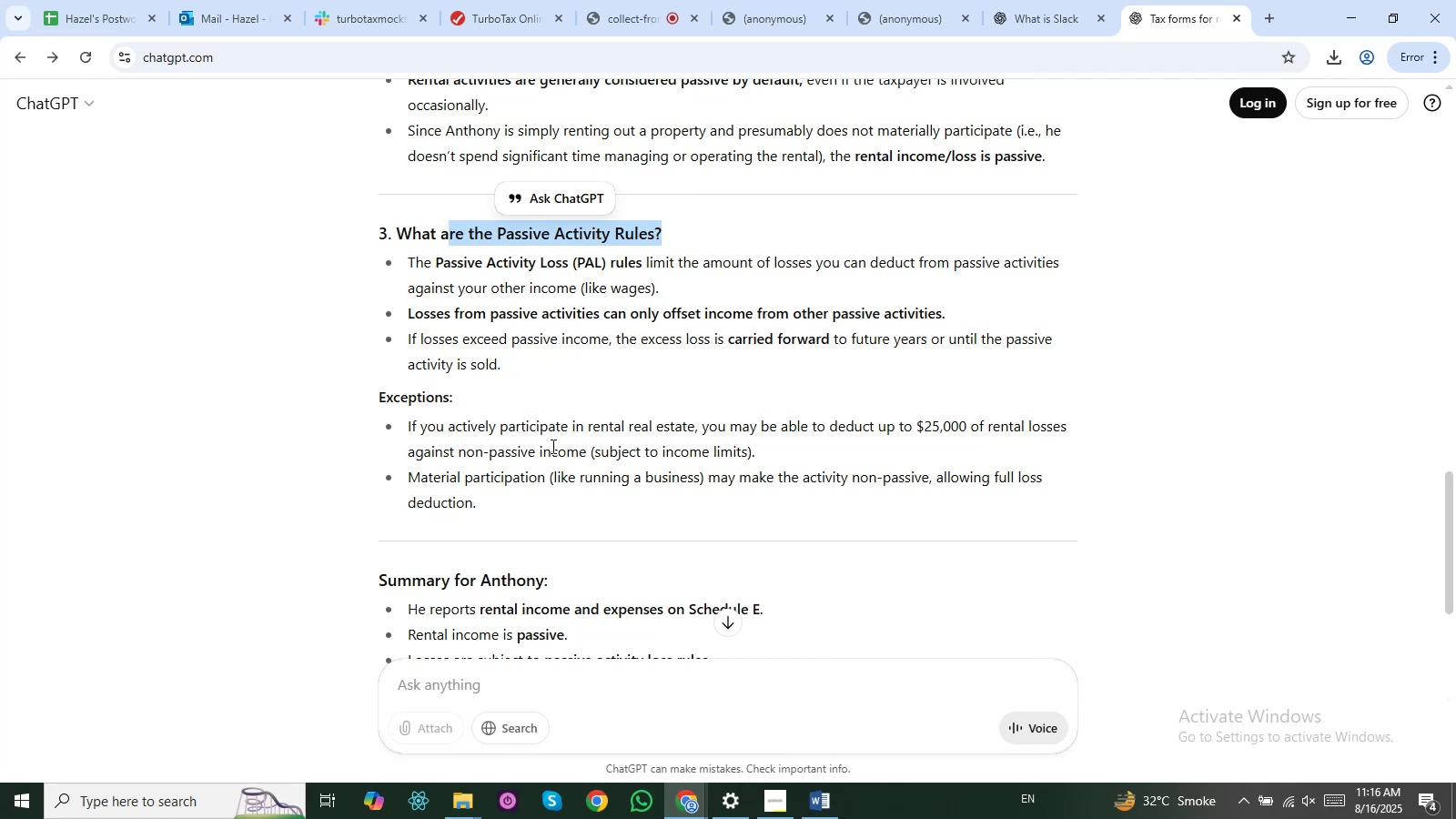 
wait(5.29)
 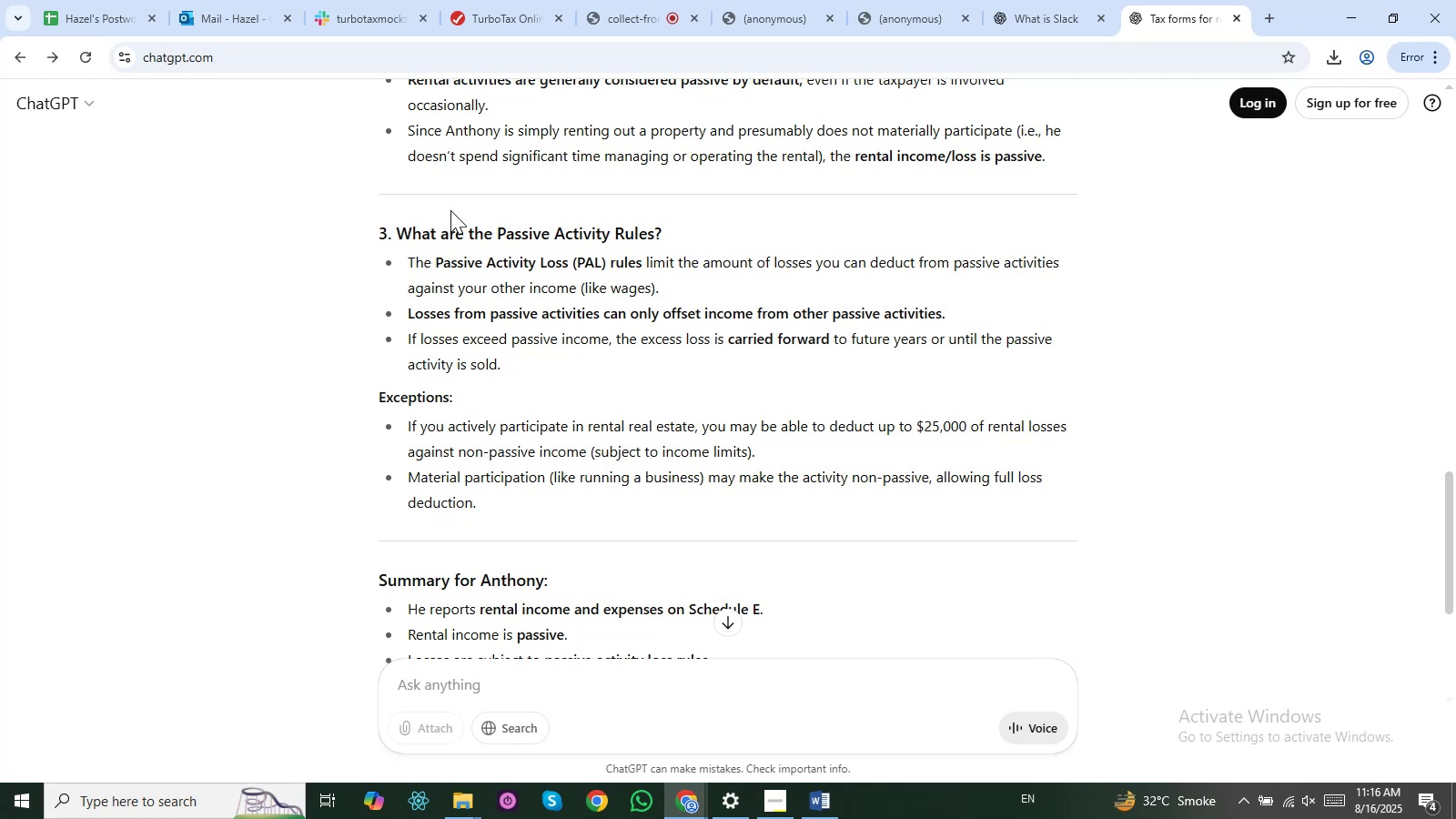 
left_click([232, 12])
 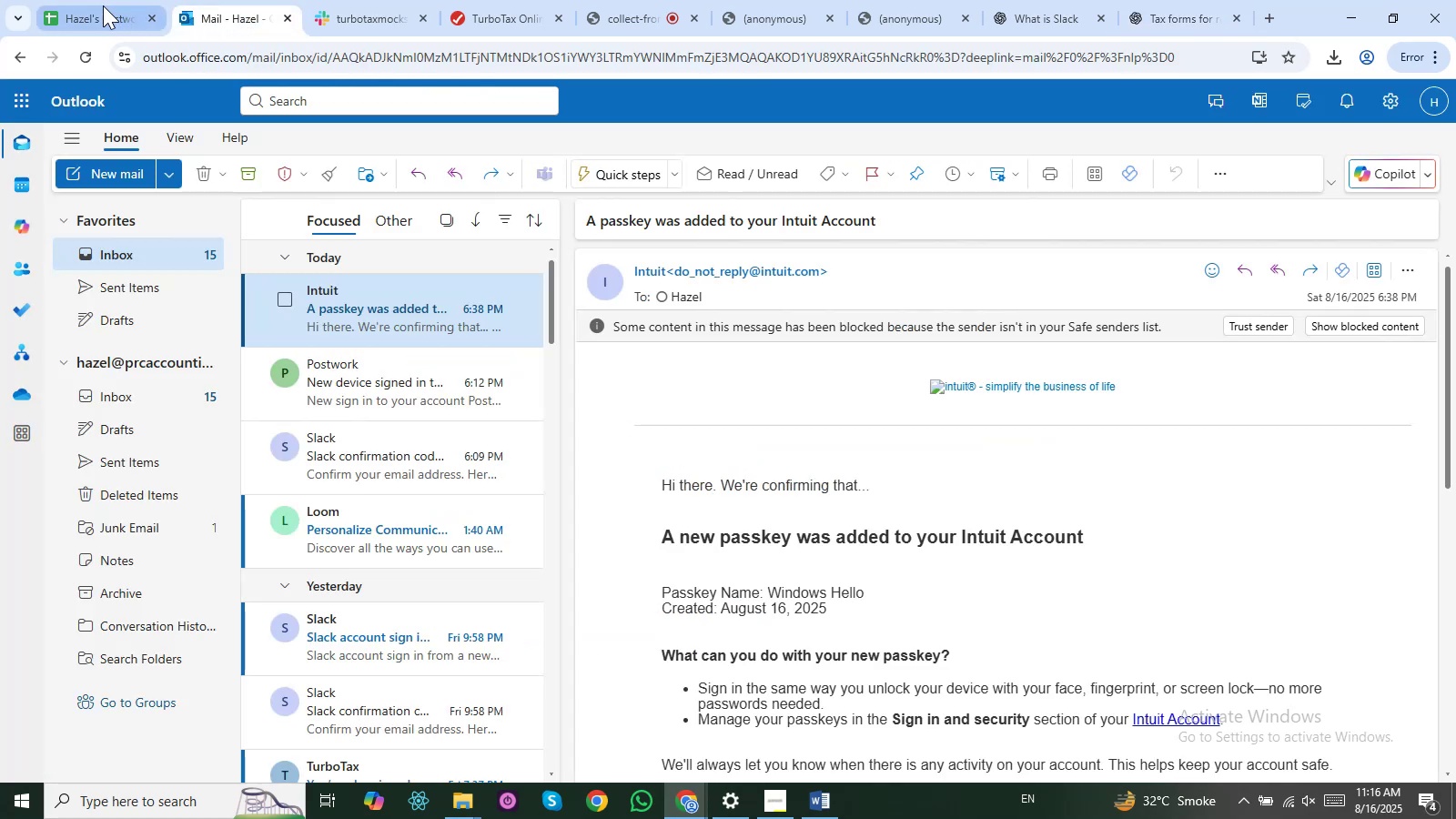 
left_click([101, 6])
 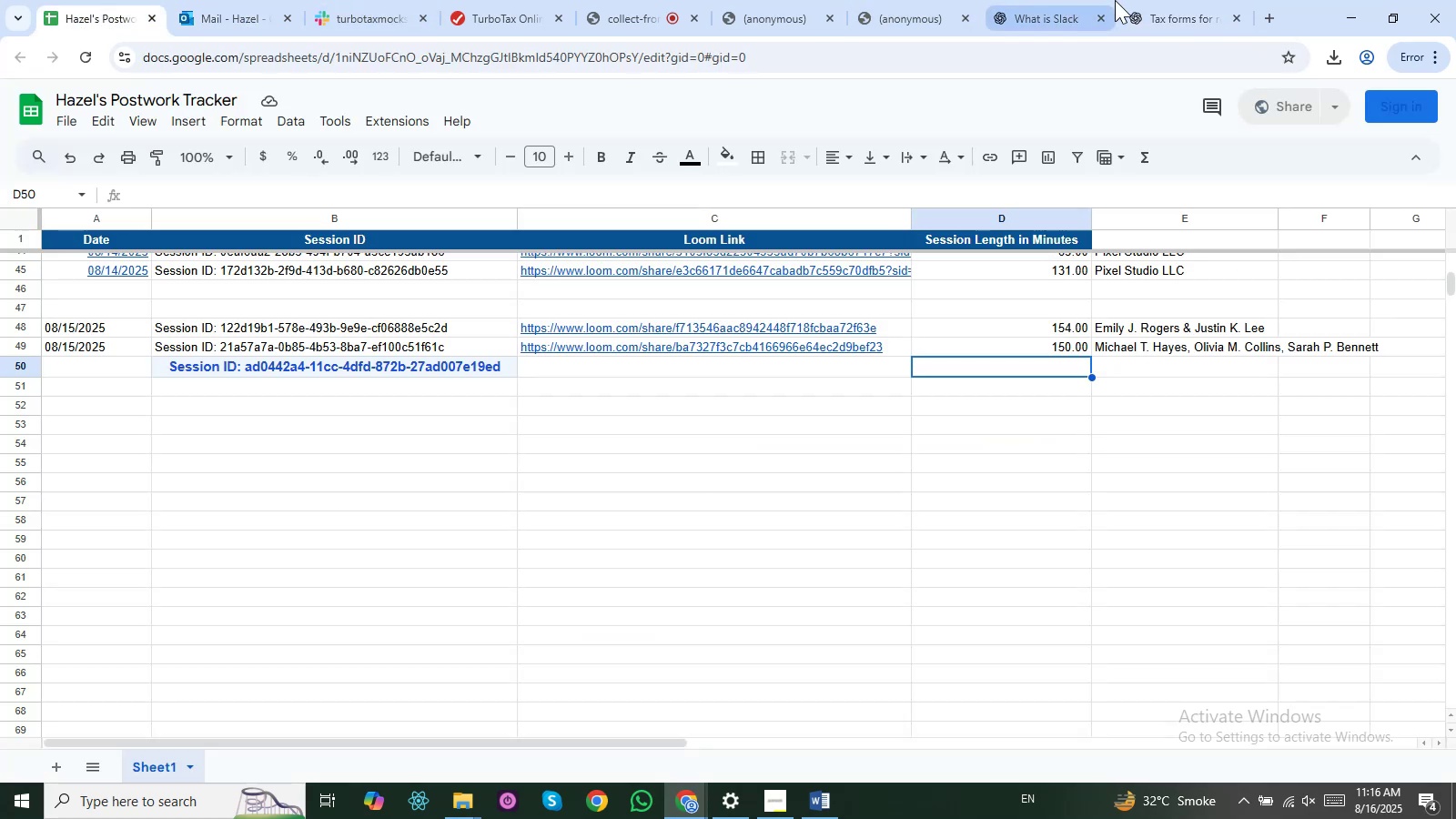 
left_click([1169, 0])
 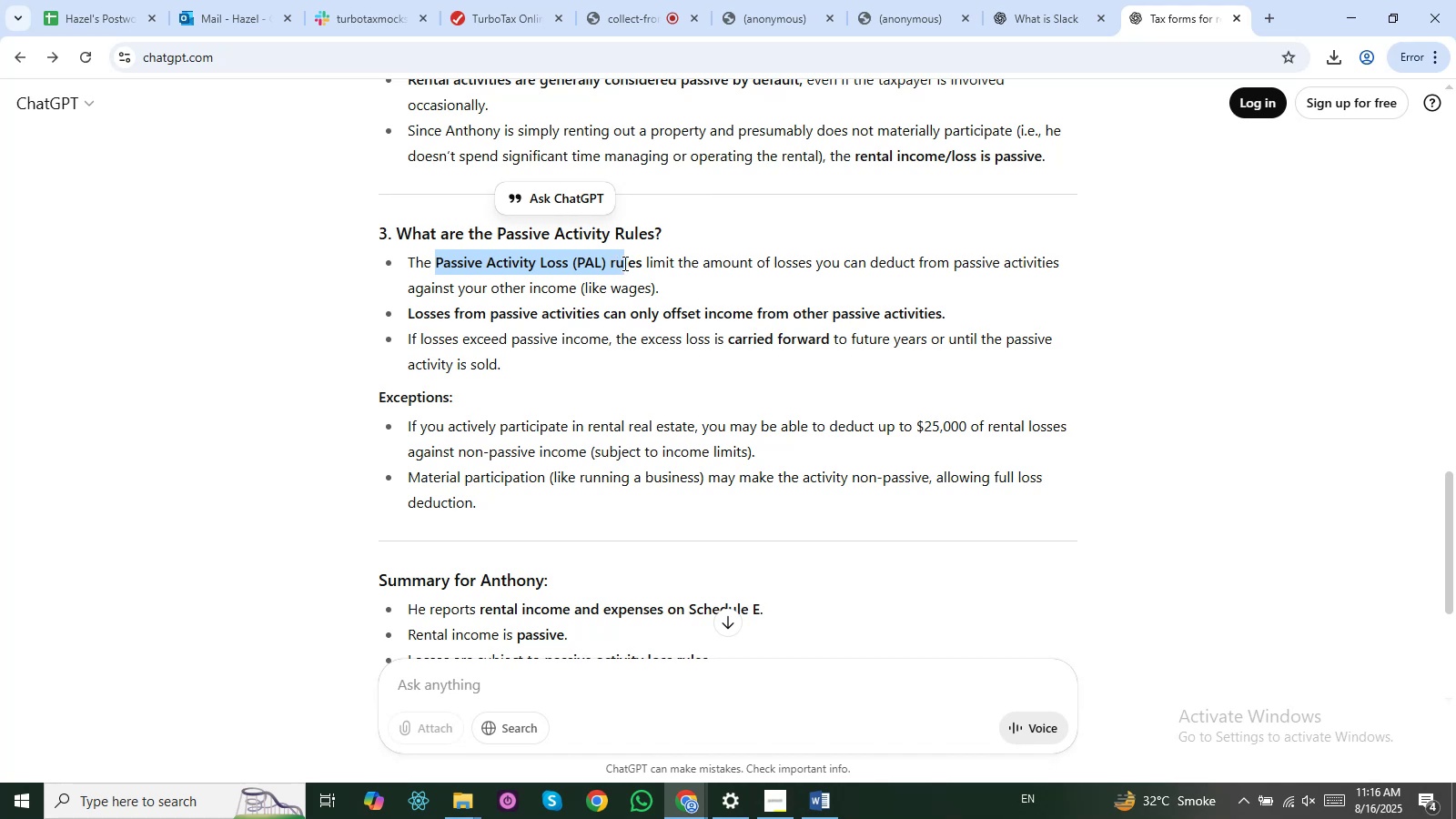 
left_click([541, 258])
 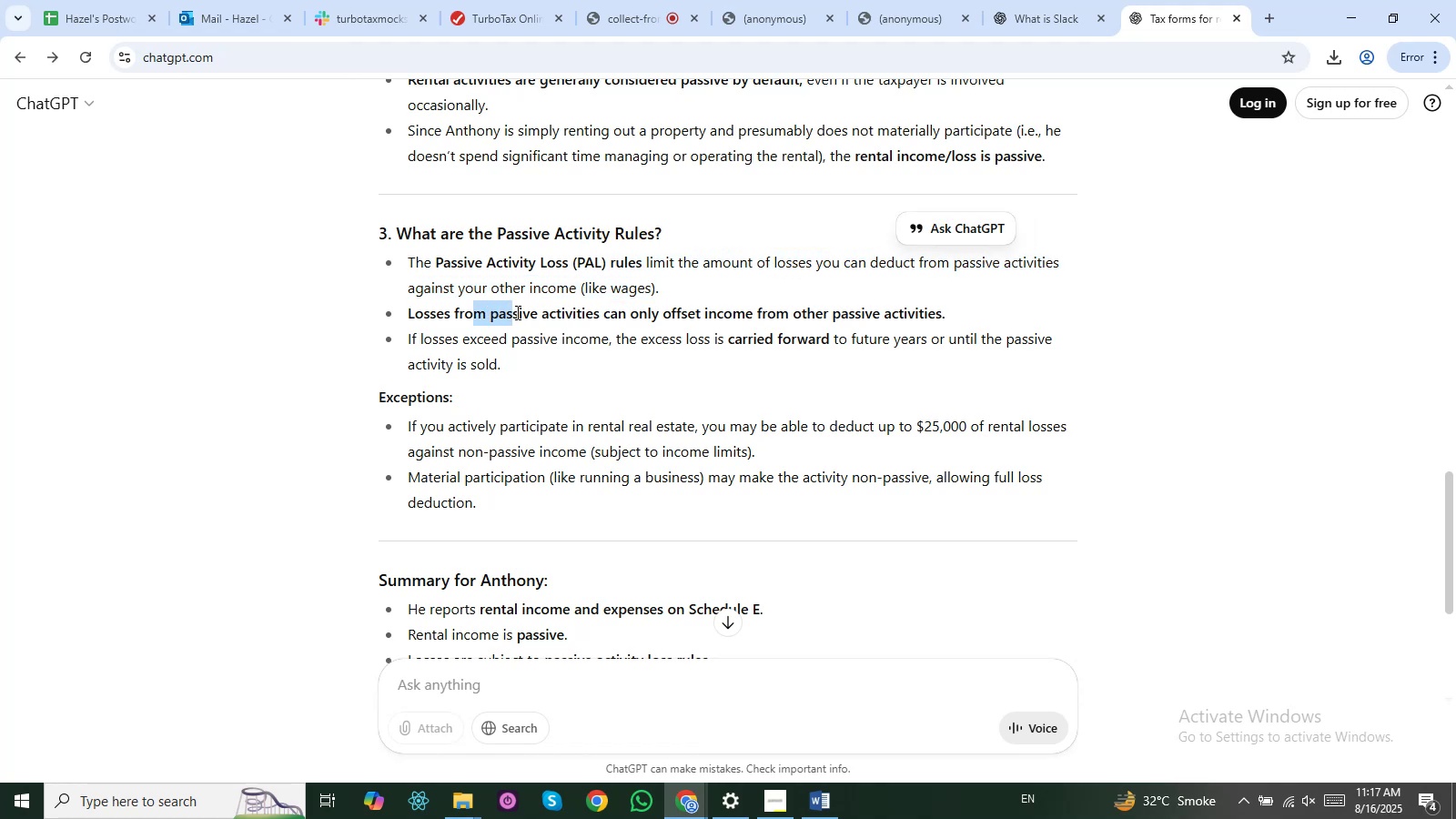 
wait(19.28)
 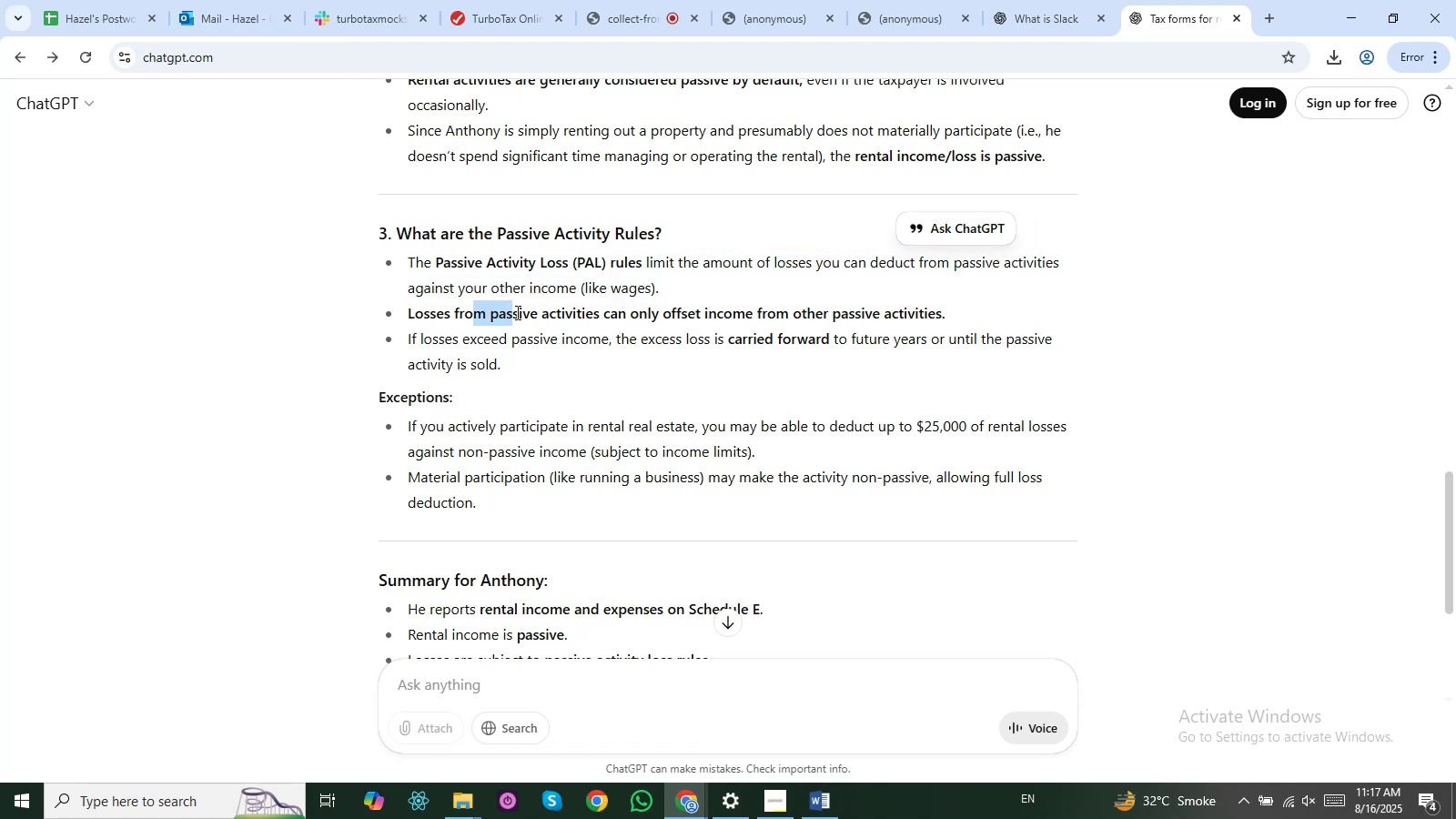 
left_click([473, 317])
 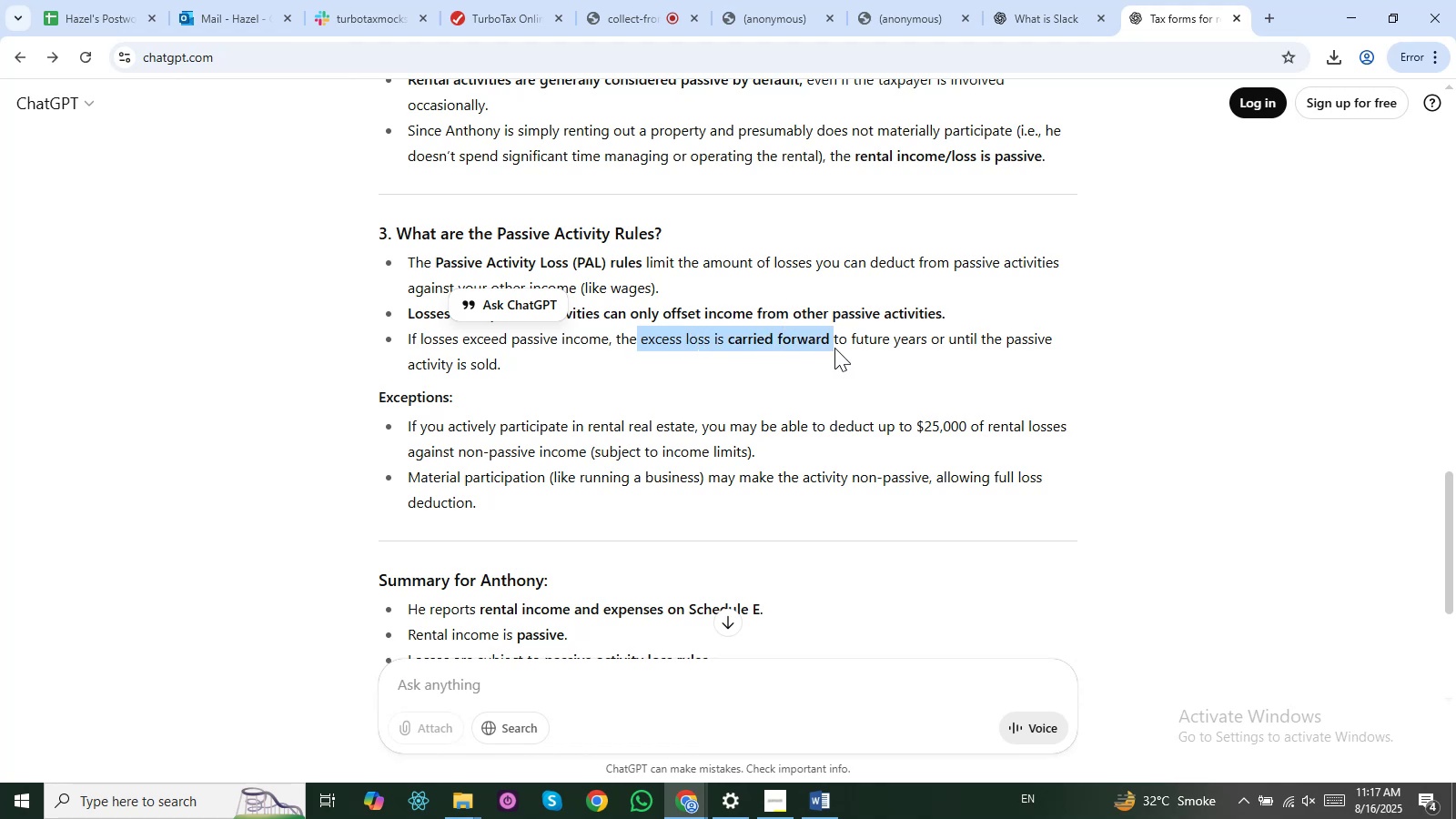 
wait(16.28)
 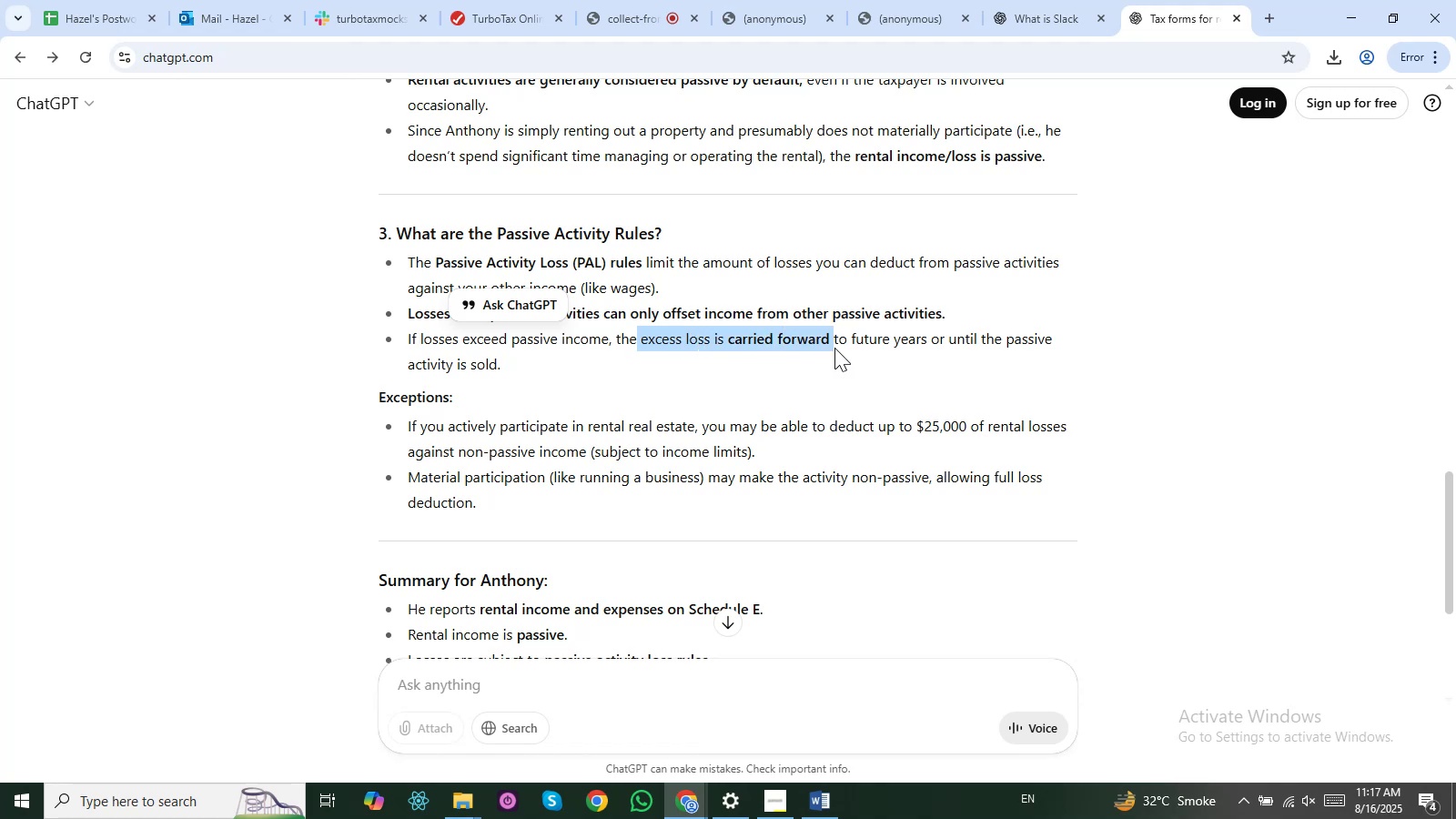 
left_click([755, 8])
 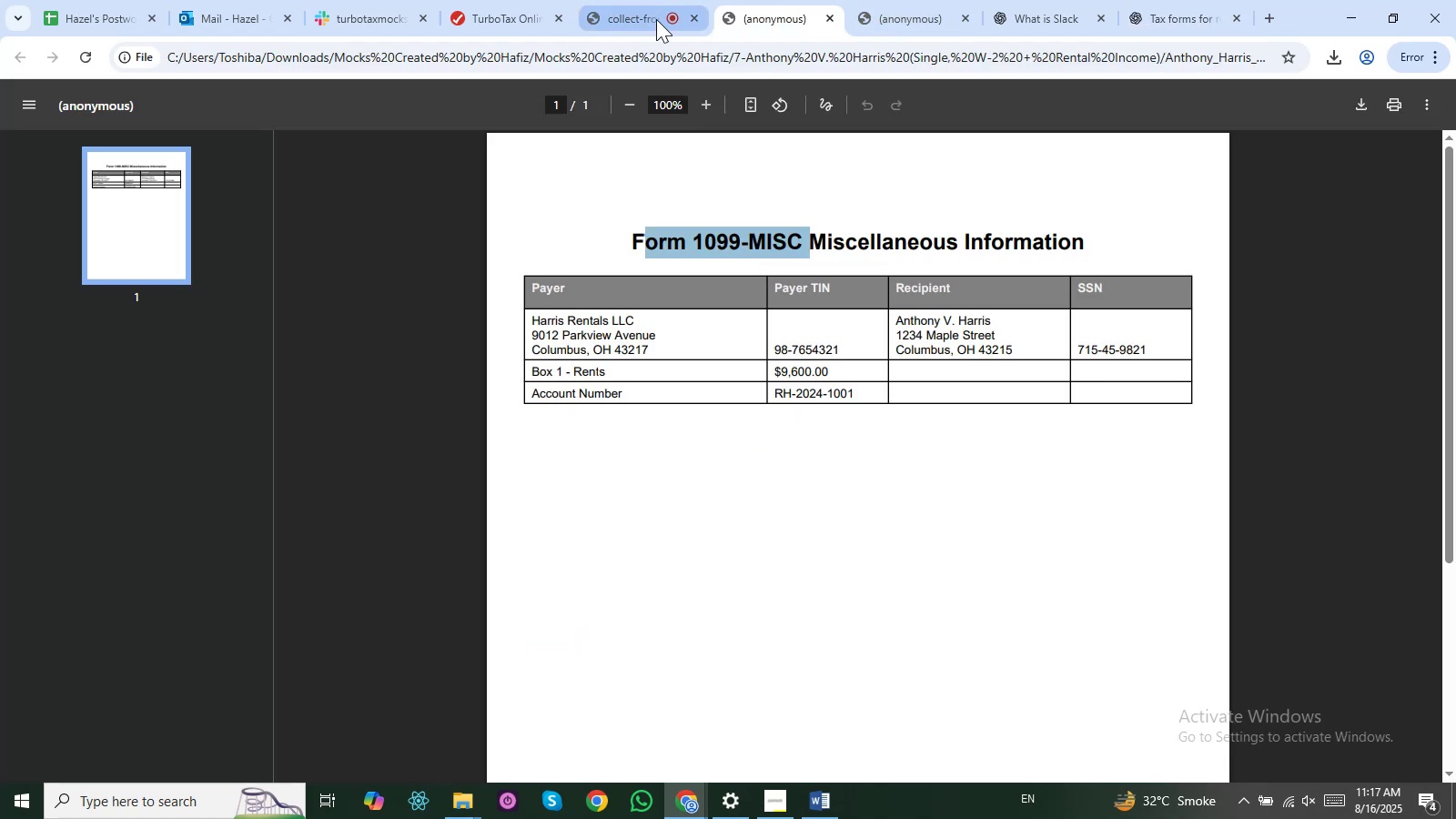 
left_click([654, 18])
 